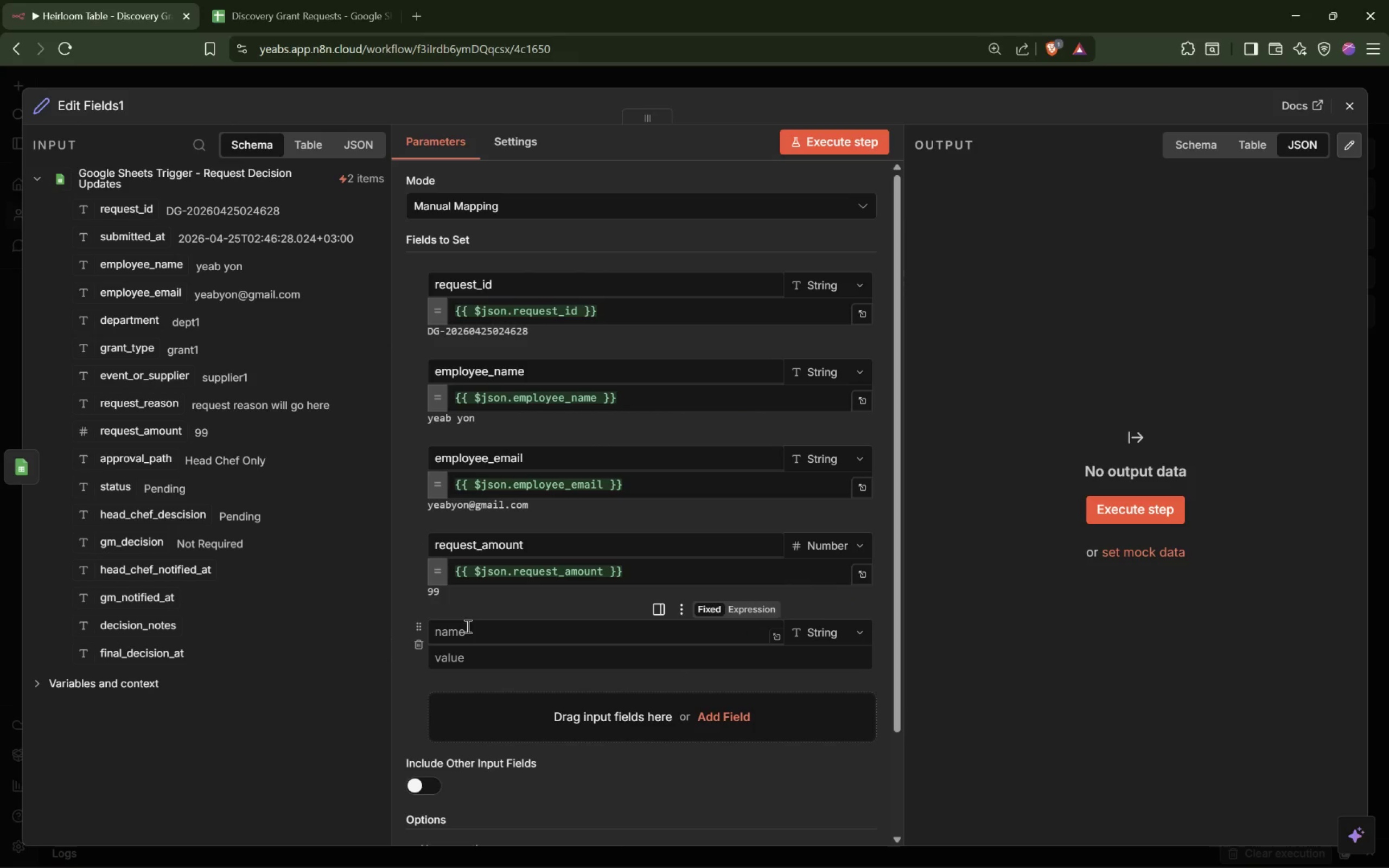 
left_click_drag(start_coordinate=[465, 624], to_coordinate=[481, 630])
 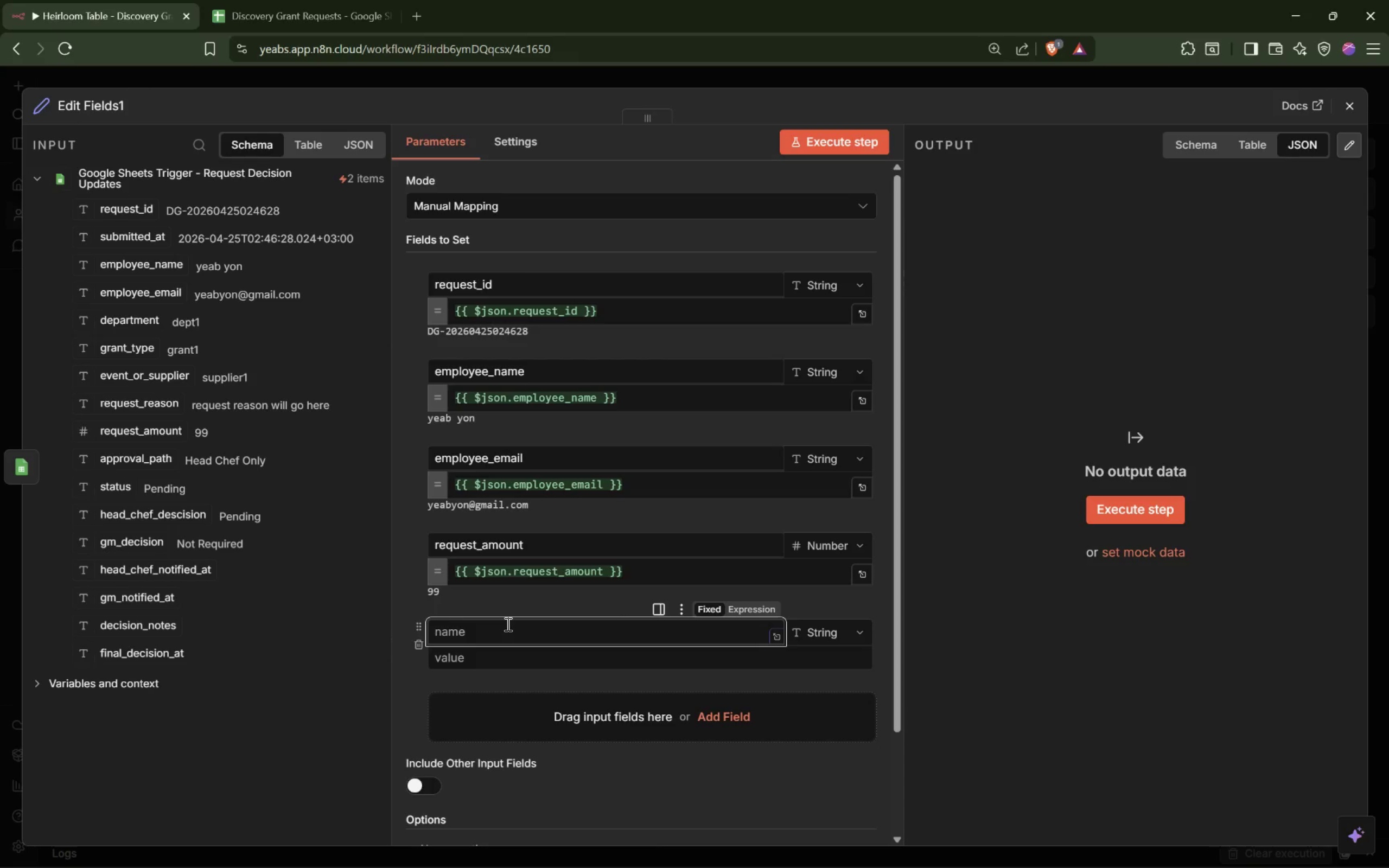 
type(statsu)
key(Backspace)
key(Backspace)
type(us)
 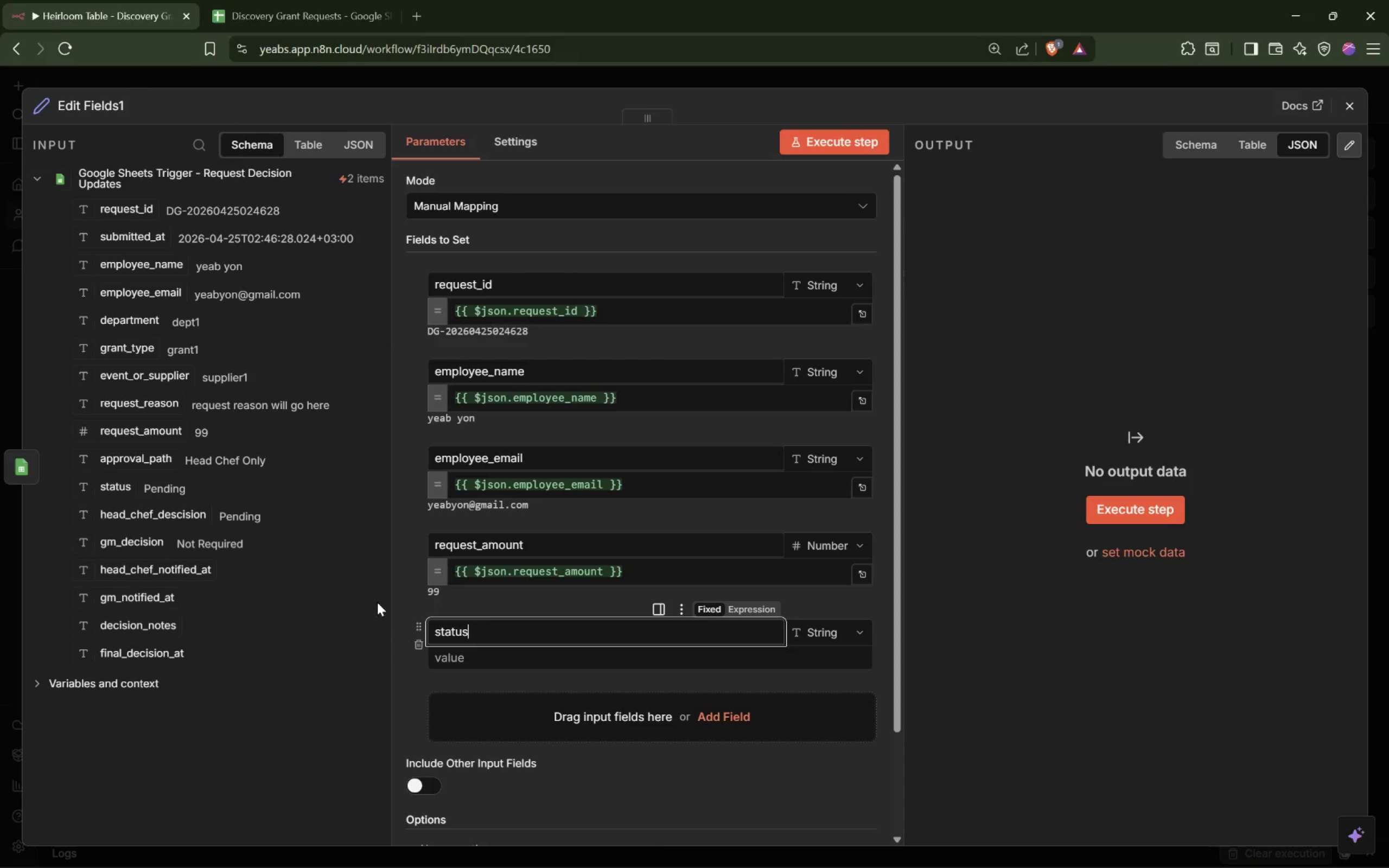 
left_click_drag(start_coordinate=[111, 492], to_coordinate=[463, 659])
 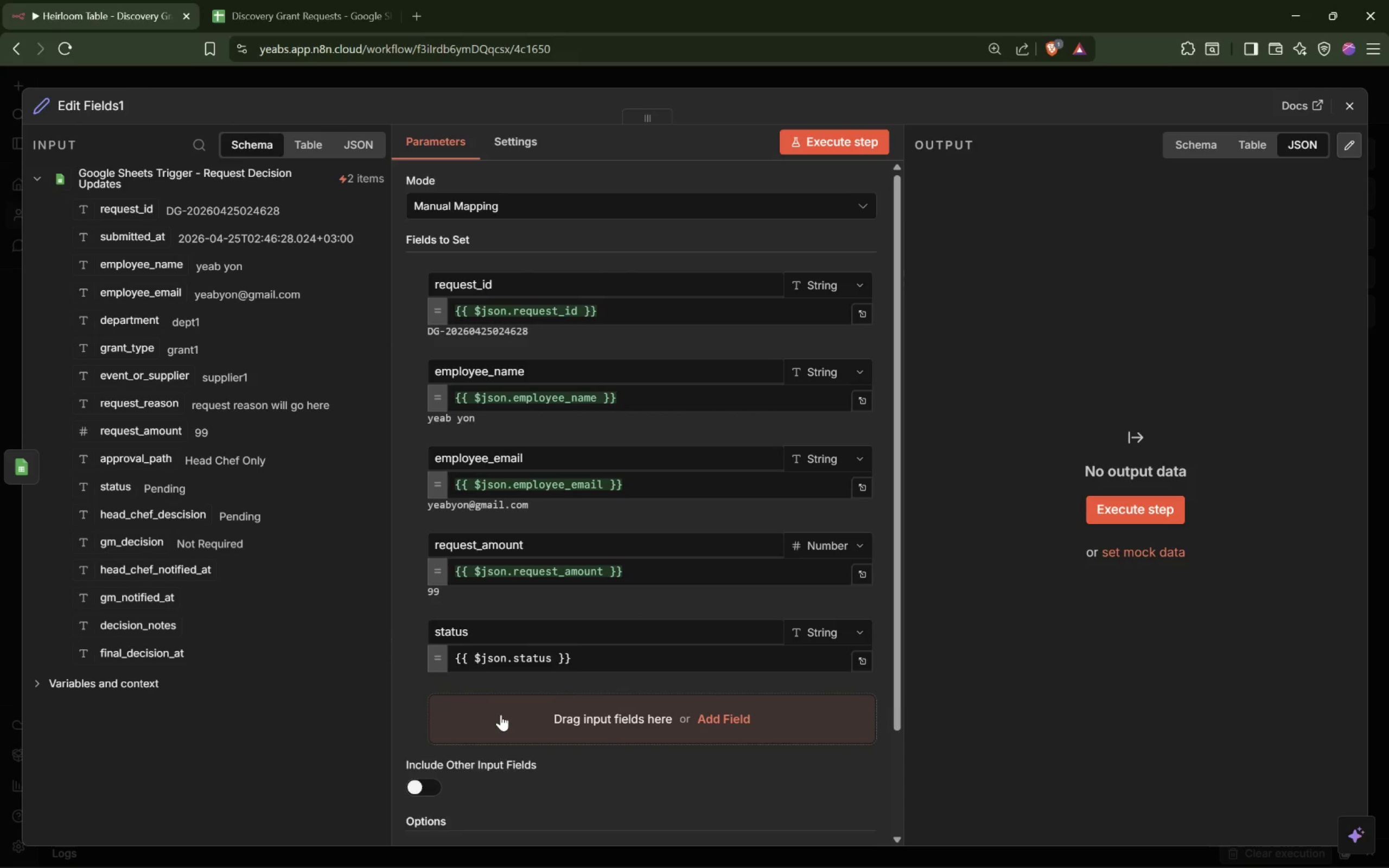 
left_click([506, 715])
 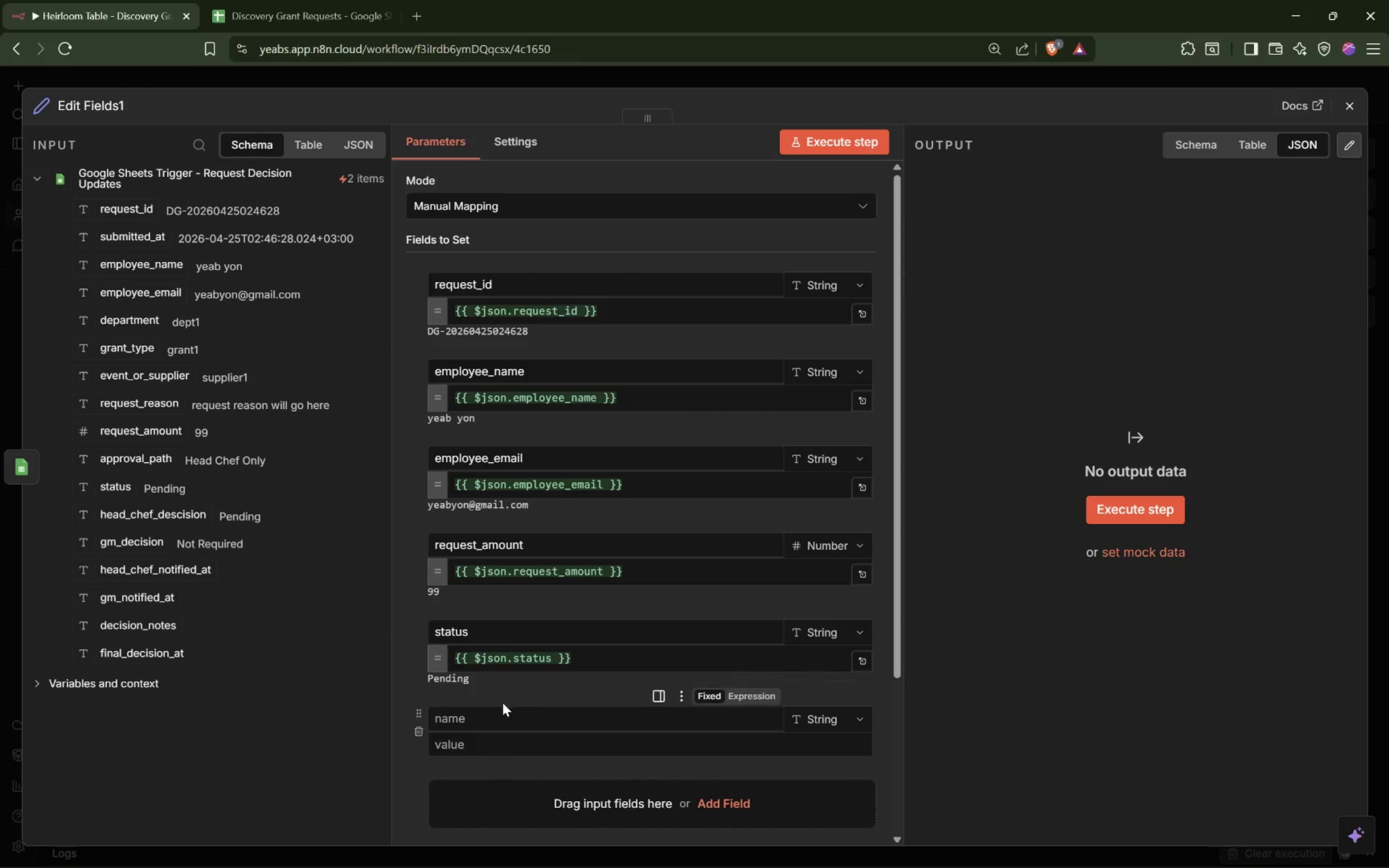 
left_click([477, 723])
 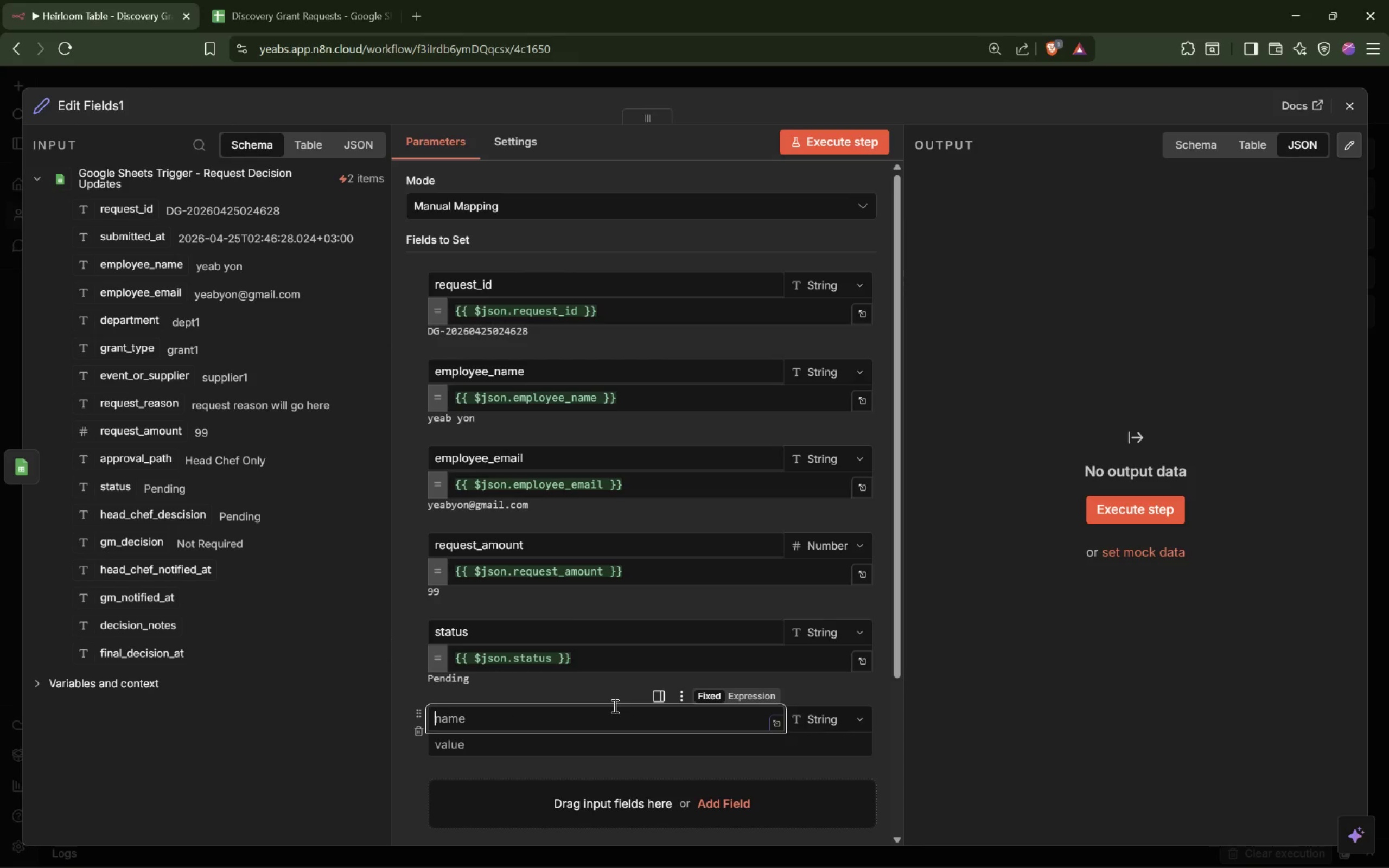 
type(head_chef_decision)
 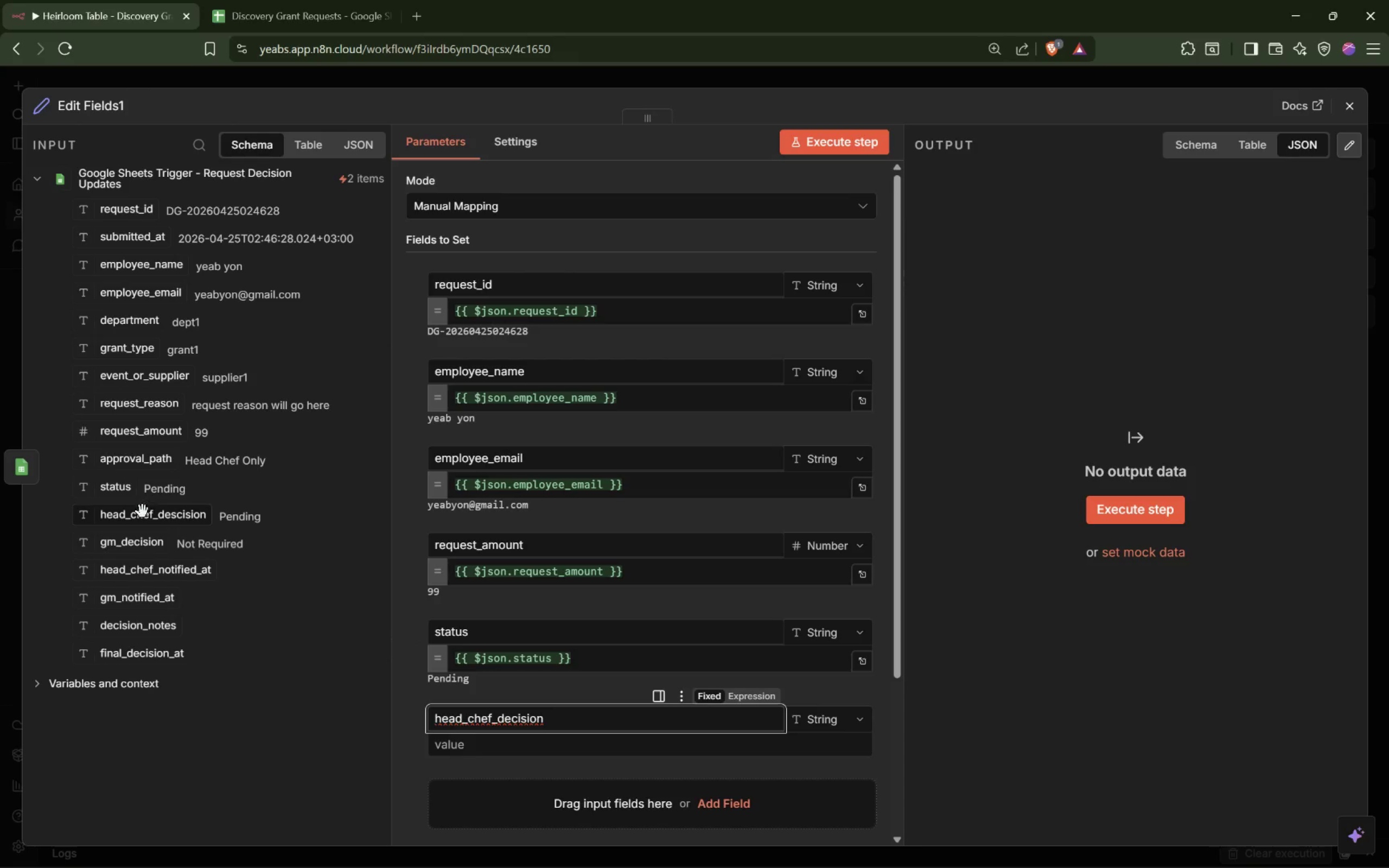 
left_click_drag(start_coordinate=[107, 519], to_coordinate=[463, 745])
 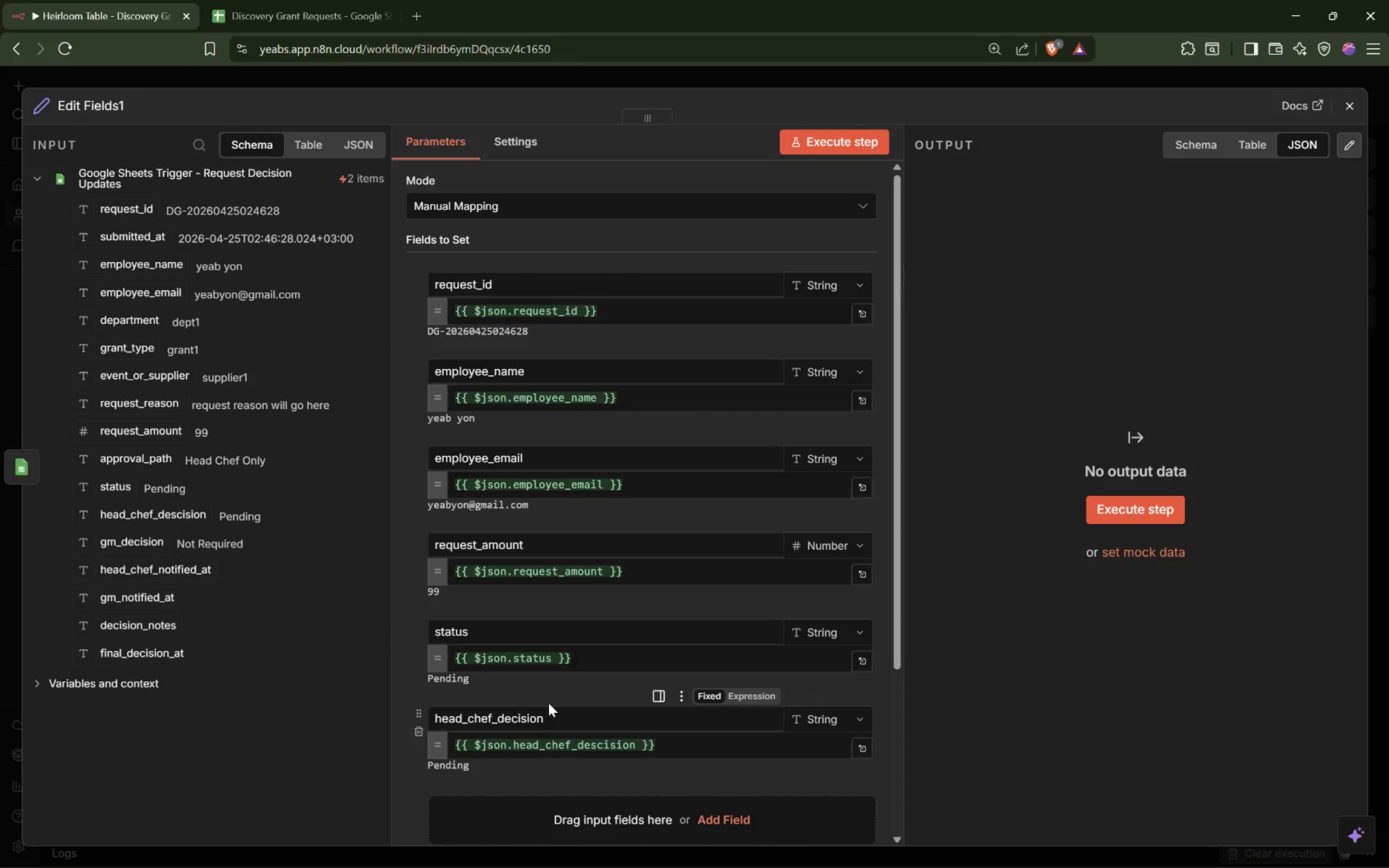 
scroll: coordinate [550, 701], scroll_direction: down, amount: 1.0
 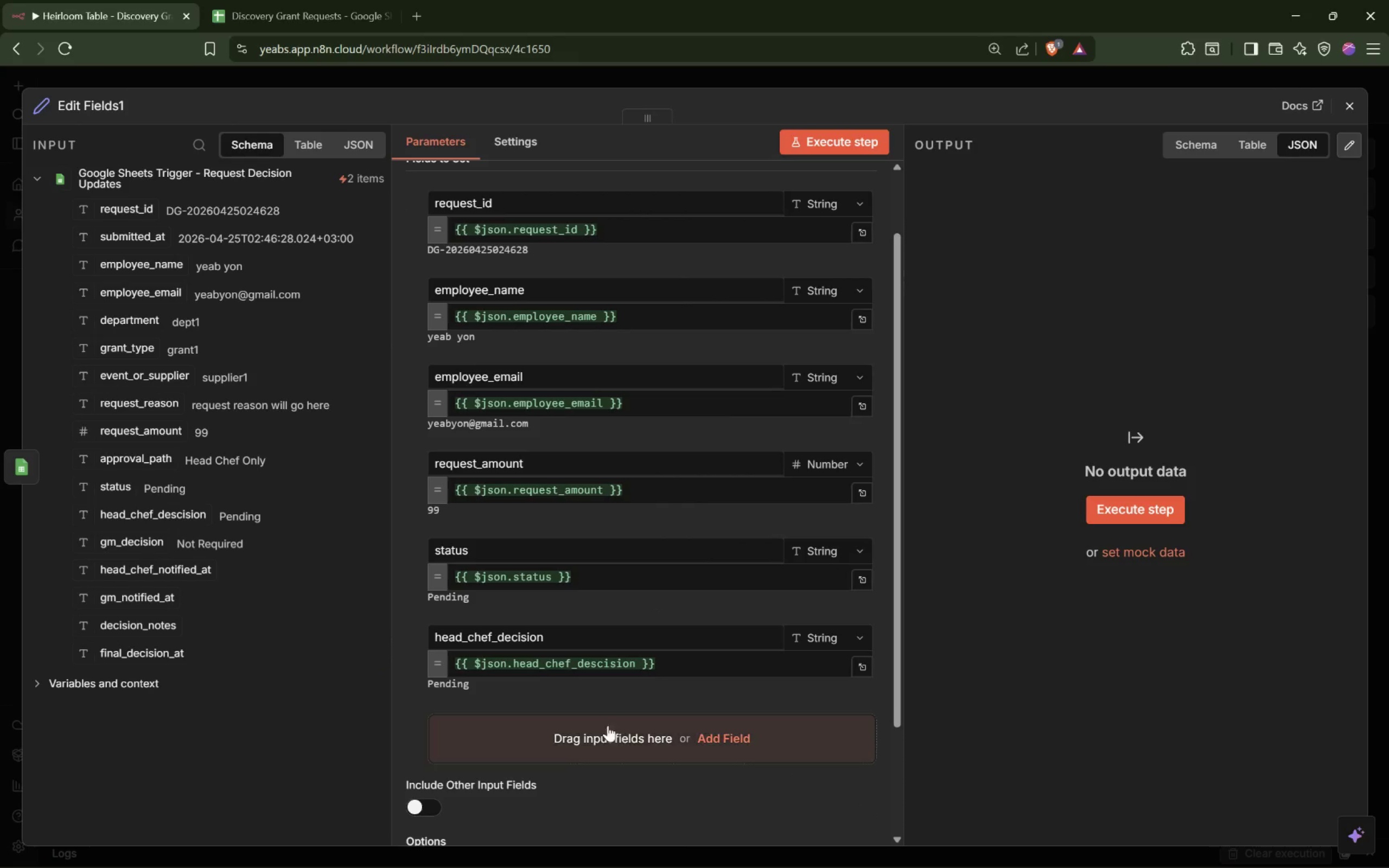 
left_click([603, 744])
 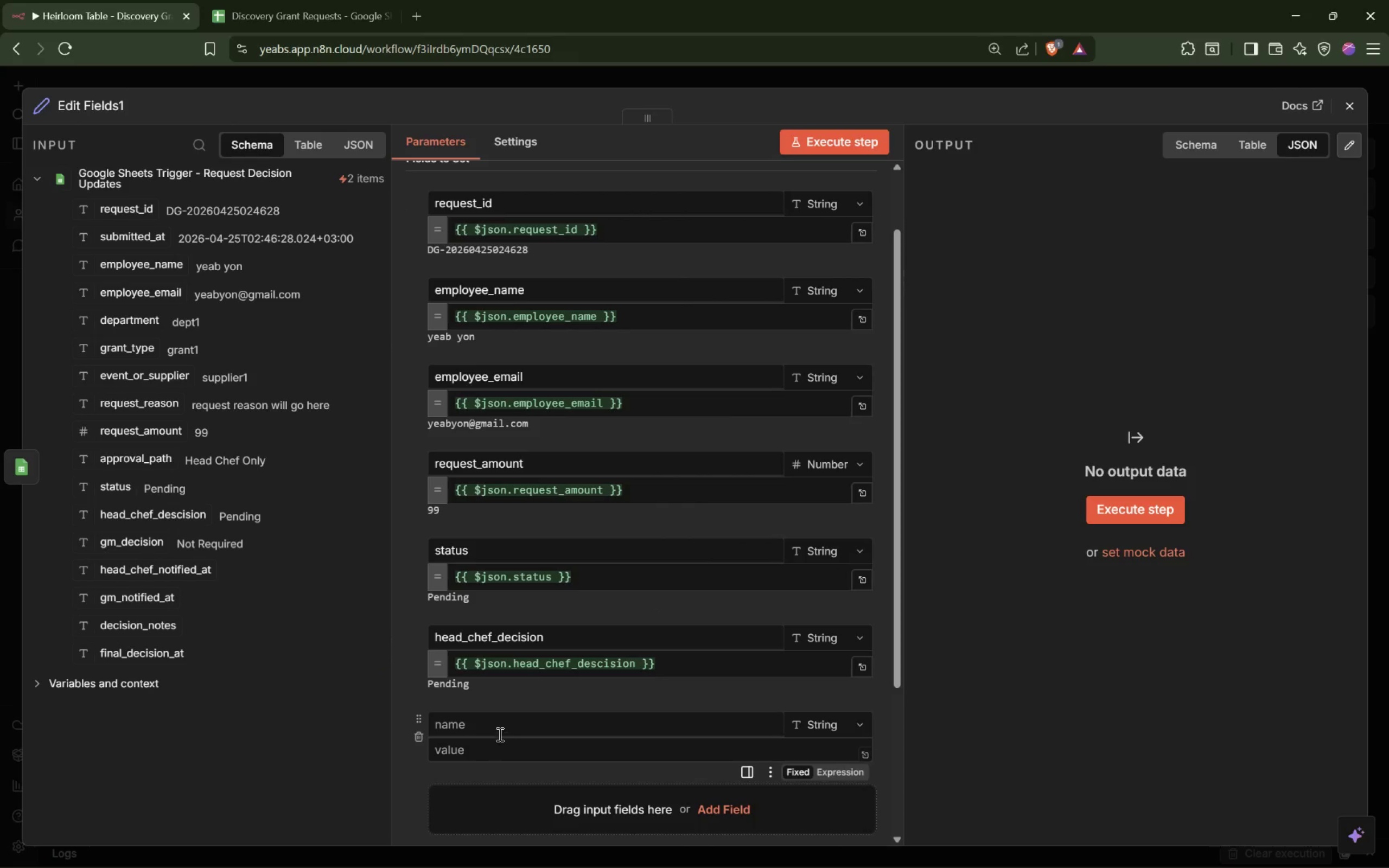 
left_click([502, 727])
 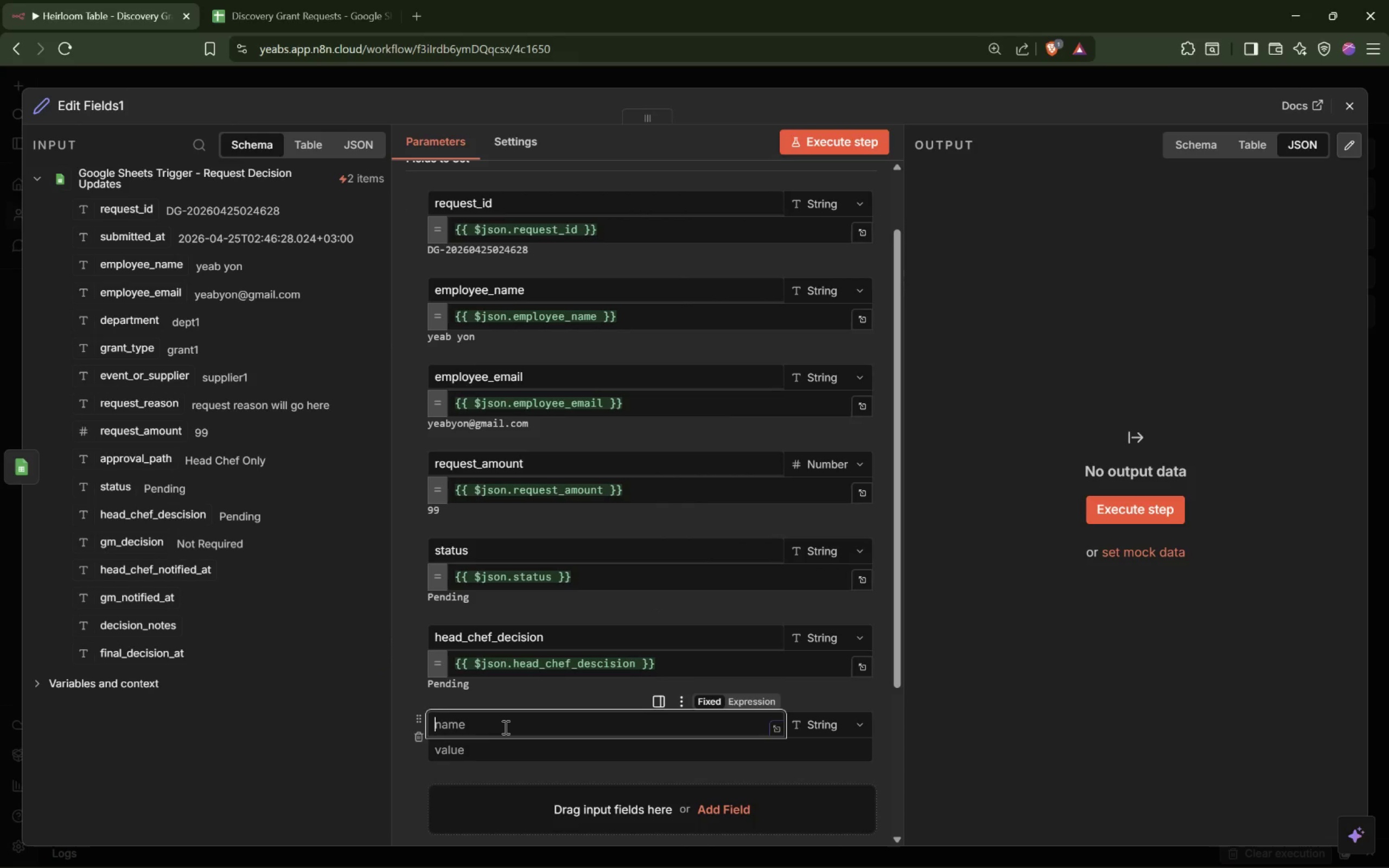 
type(gm_des)
key(Backspace)
type(cisioin)
key(Backspace)
key(Backspace)
key(Backspace)
type(on)
 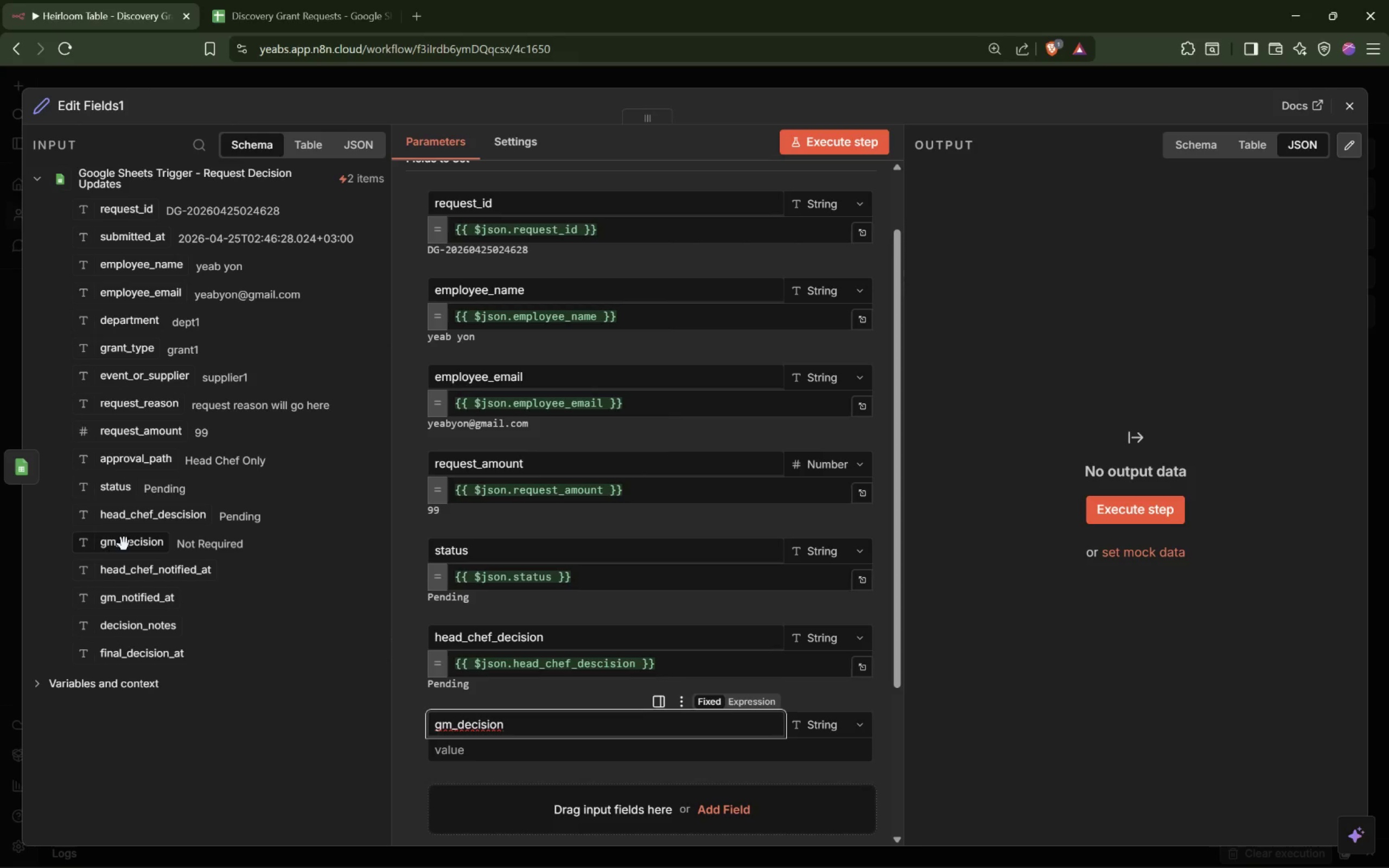 
left_click_drag(start_coordinate=[123, 547], to_coordinate=[474, 751])
 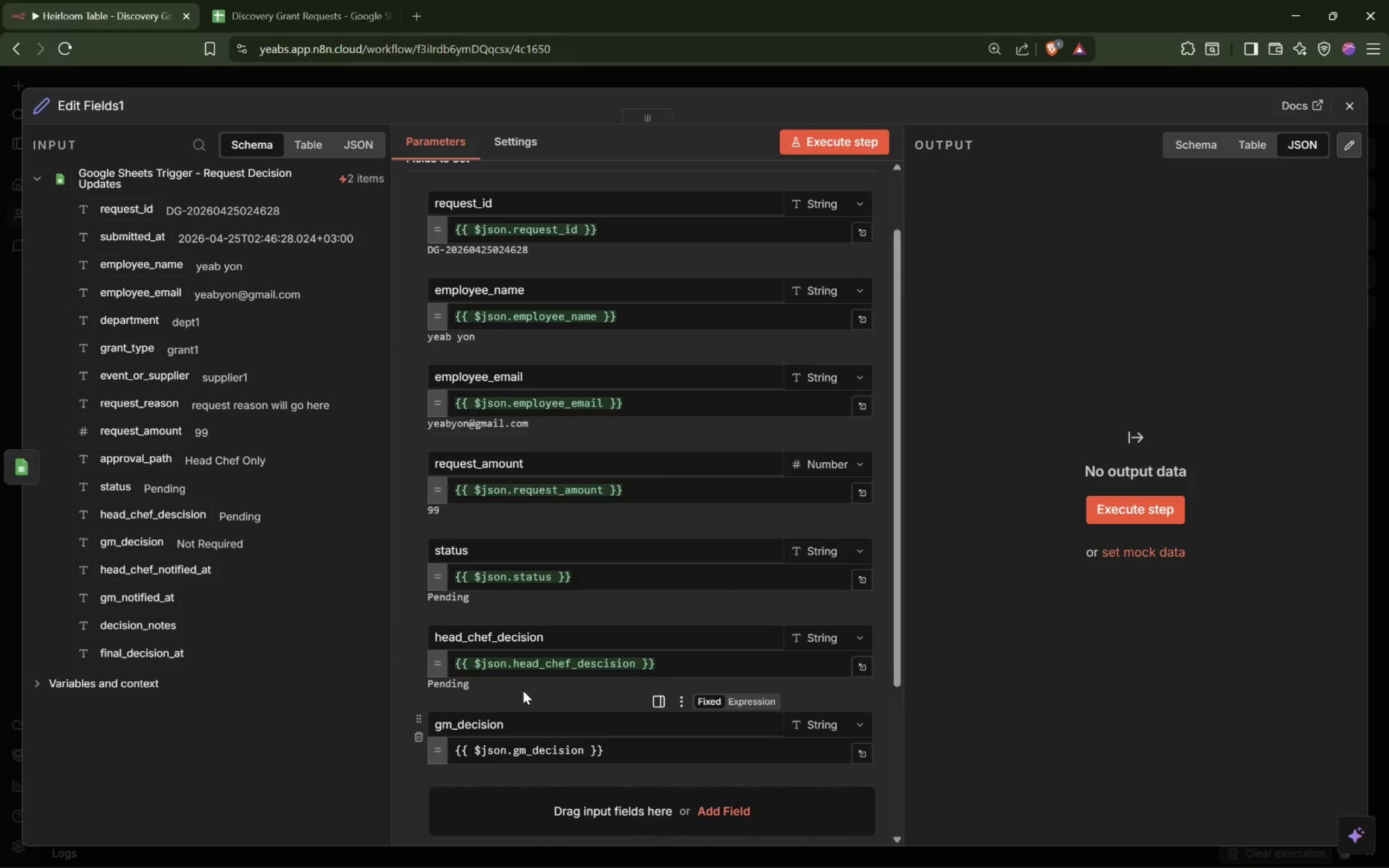 
scroll: coordinate [523, 691], scroll_direction: down, amount: 2.0
 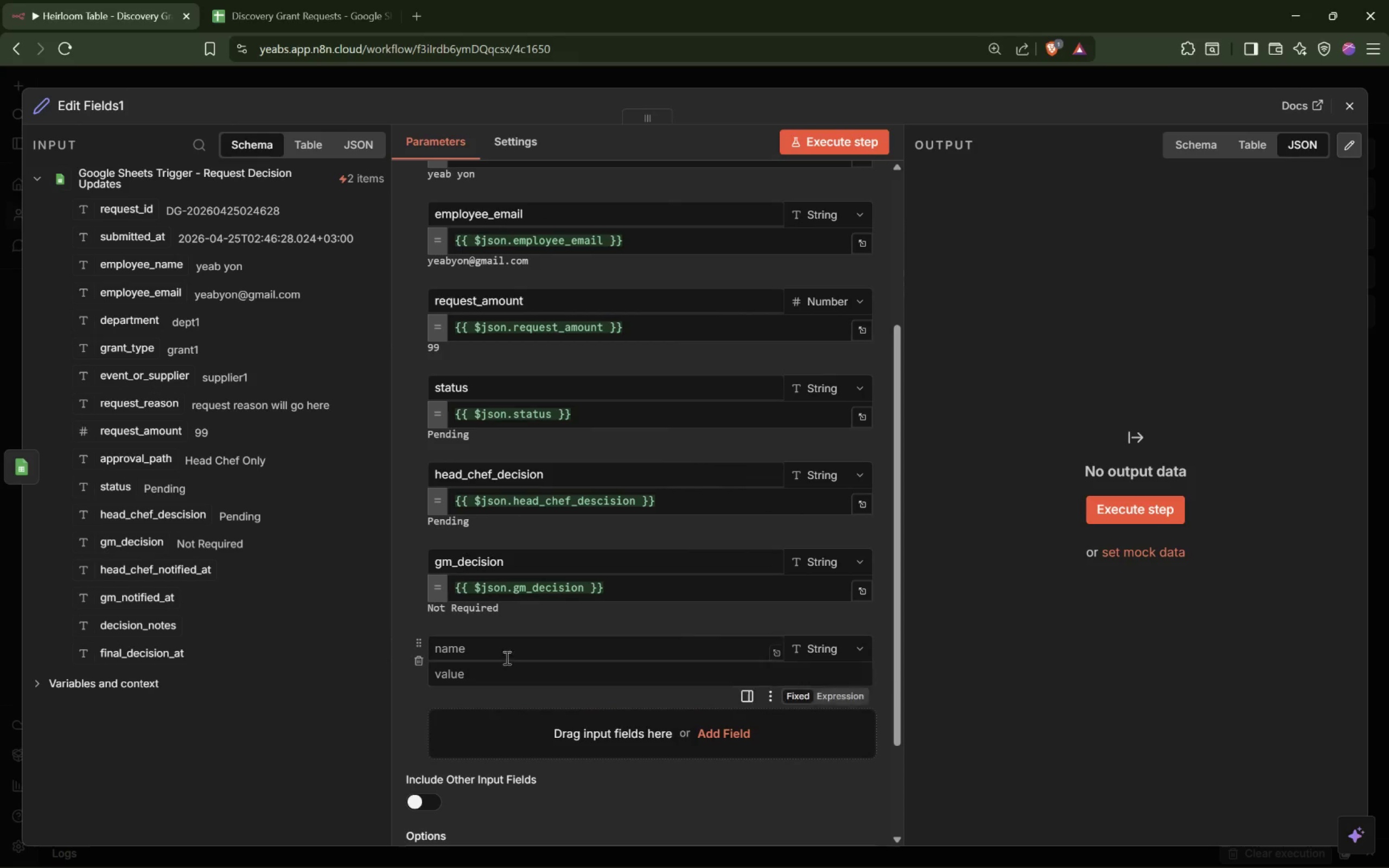 
left_click([511, 650])
 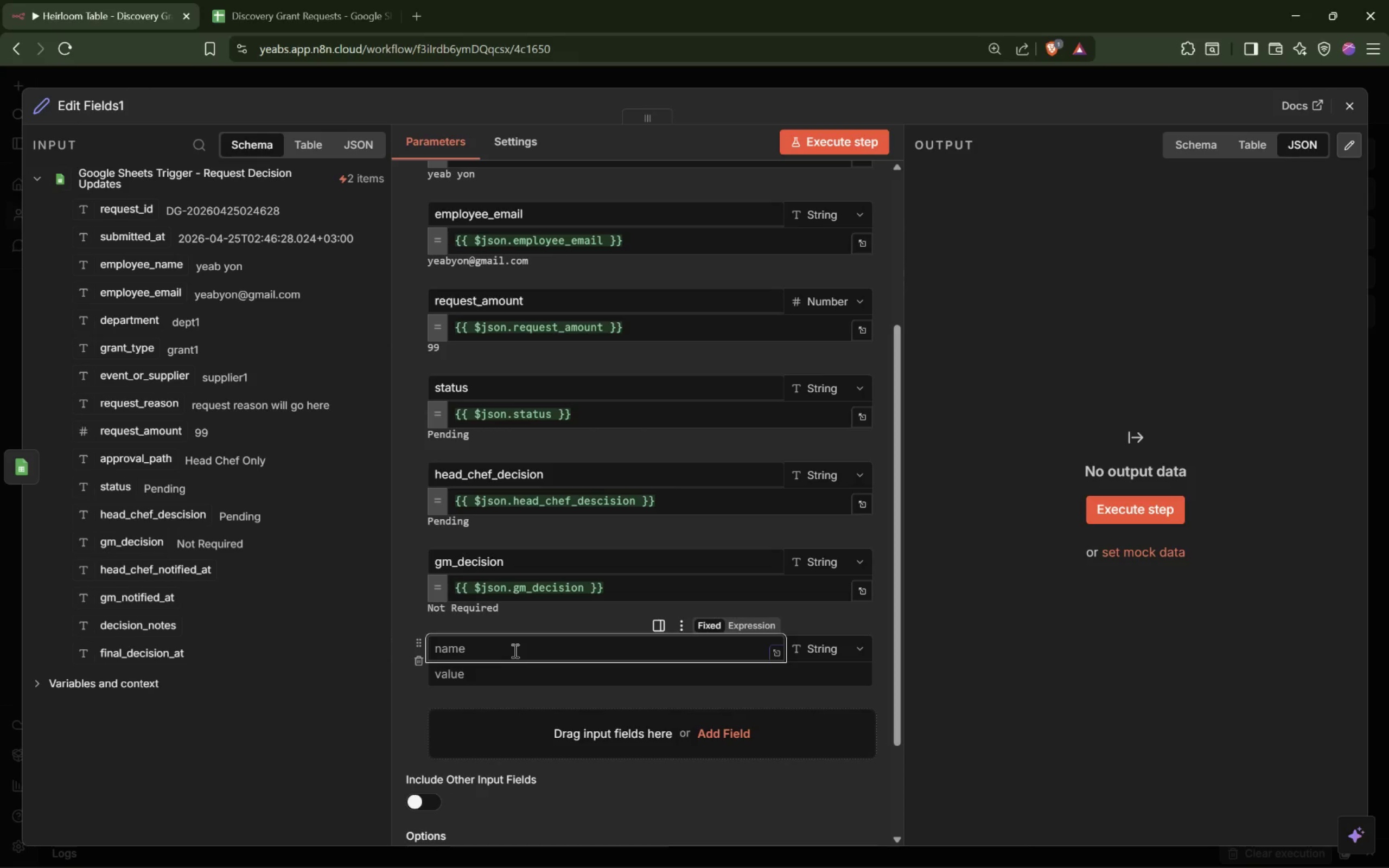 
type(approval_path)
 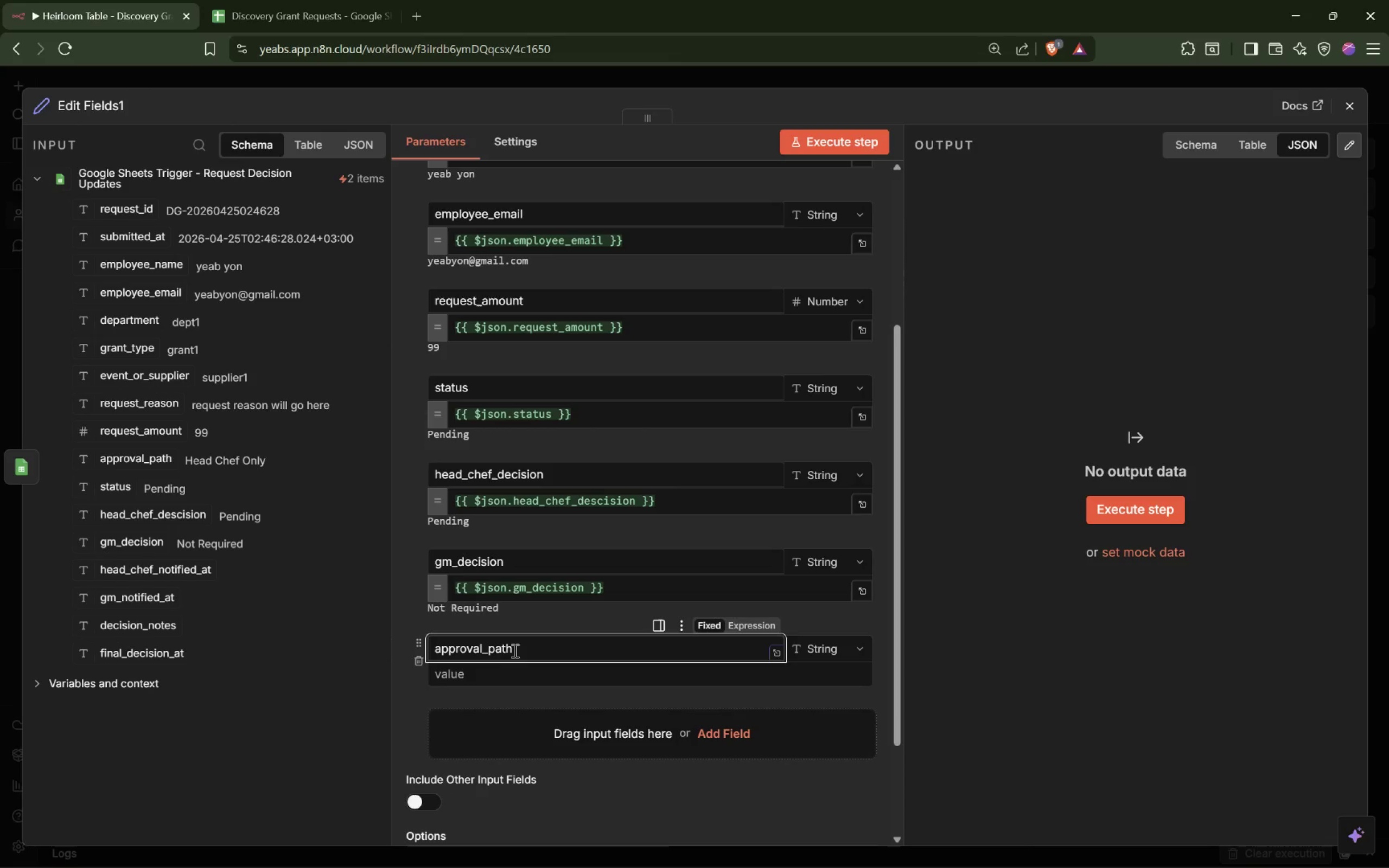 
wait(24.02)
 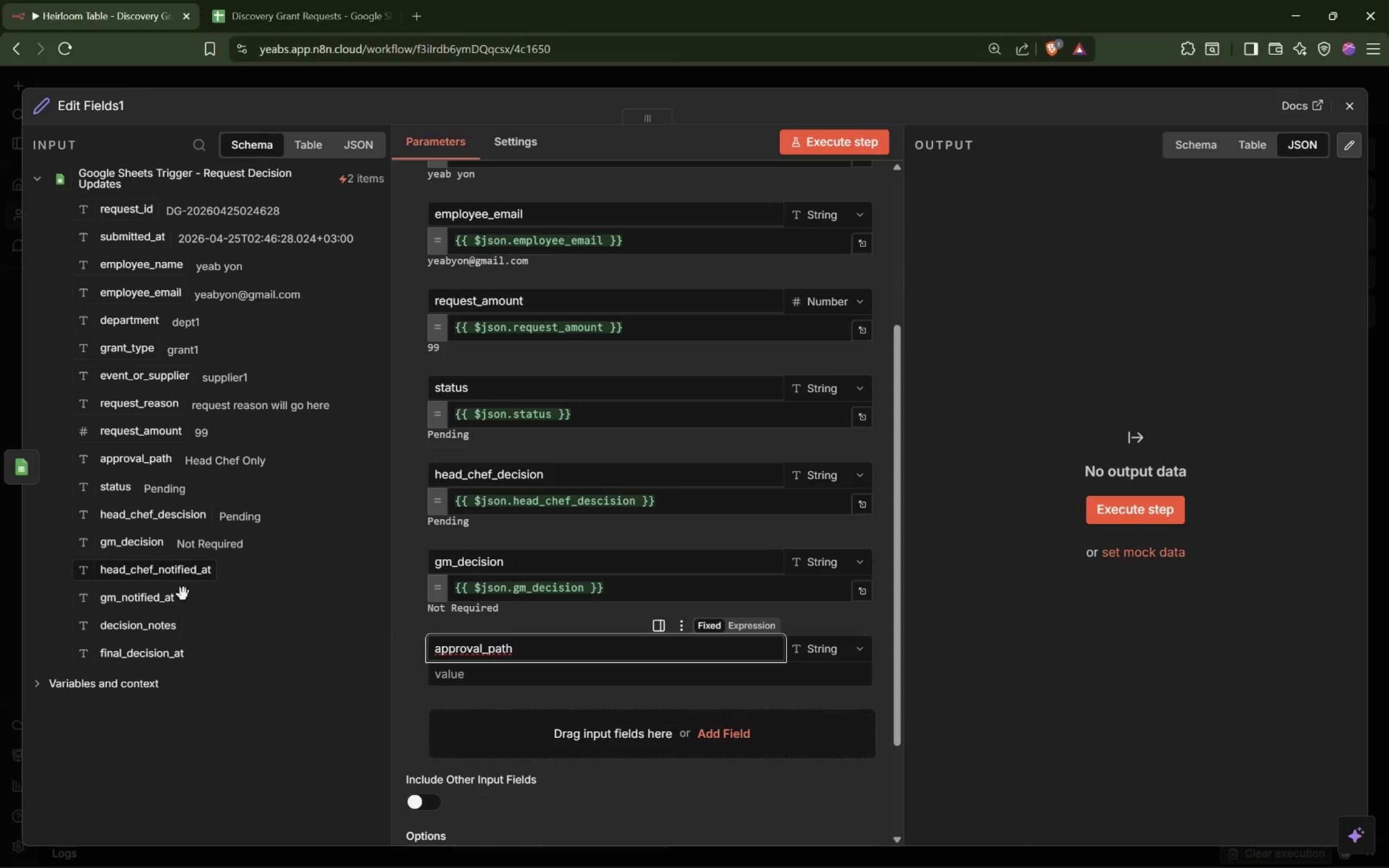 
left_click_drag(start_coordinate=[136, 464], to_coordinate=[477, 682])
 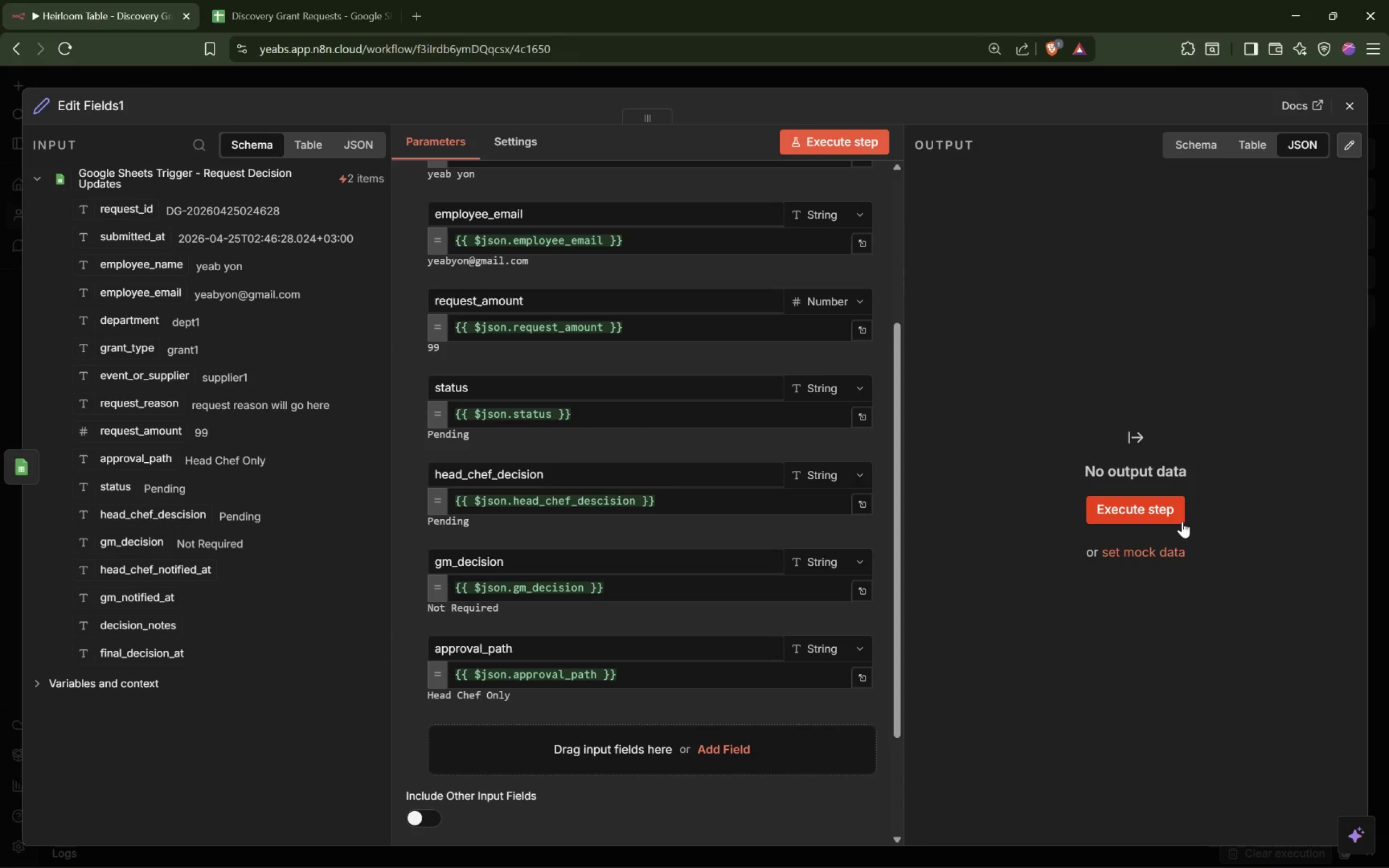 
scroll: coordinate [781, 526], scroll_direction: up, amount: 11.0
 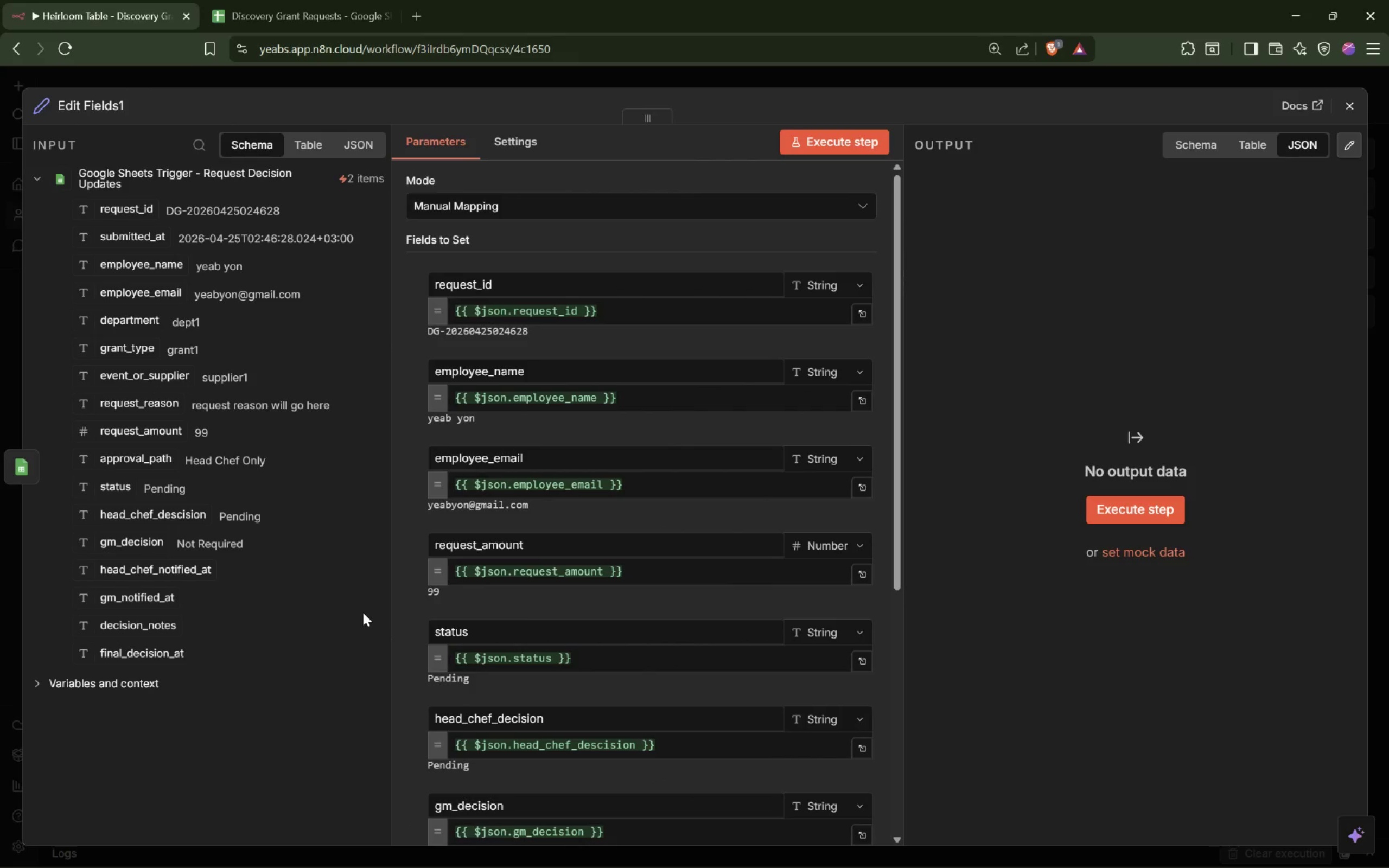 
key(Control+ControlLeft)
 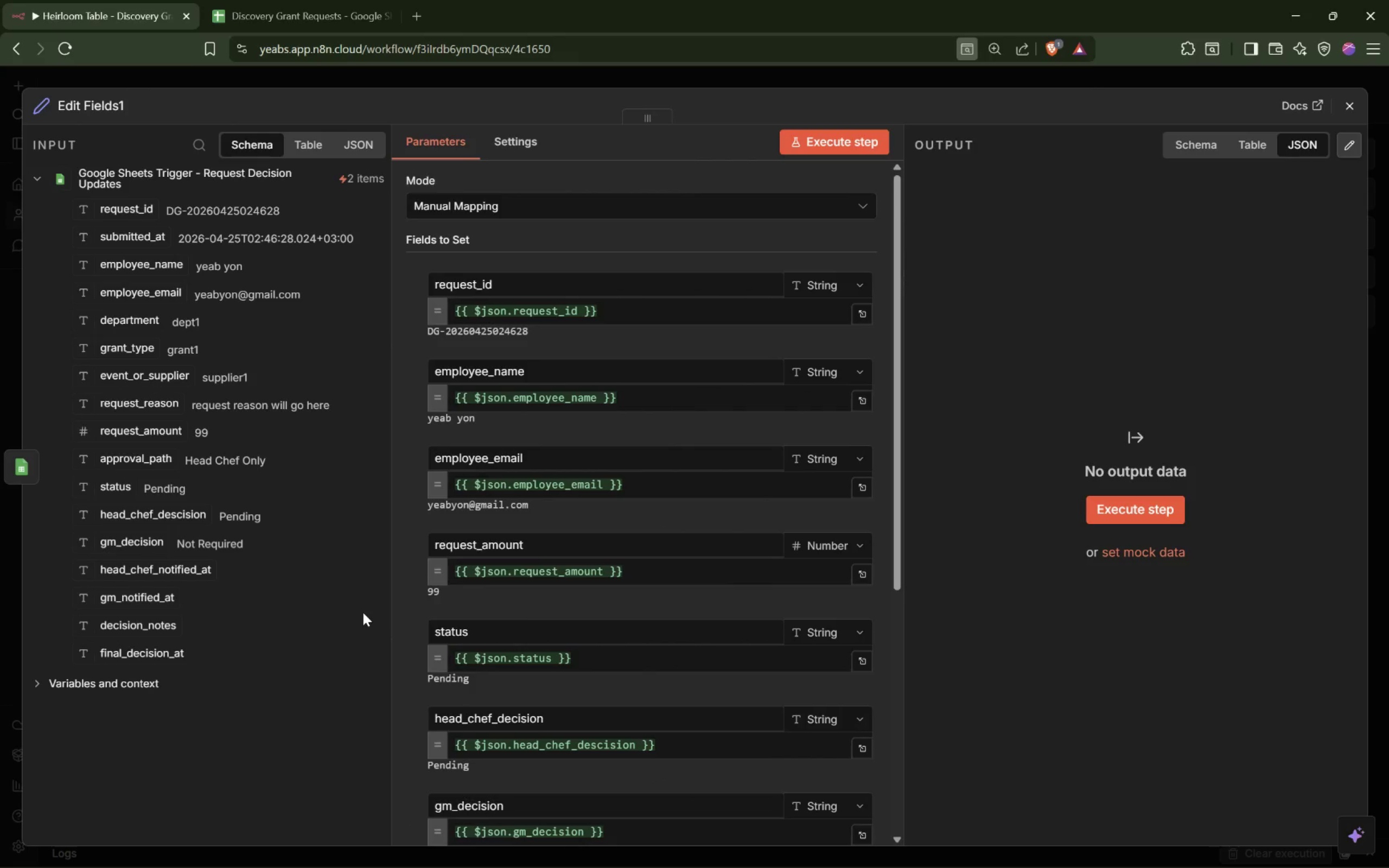 
key(Control+F)
 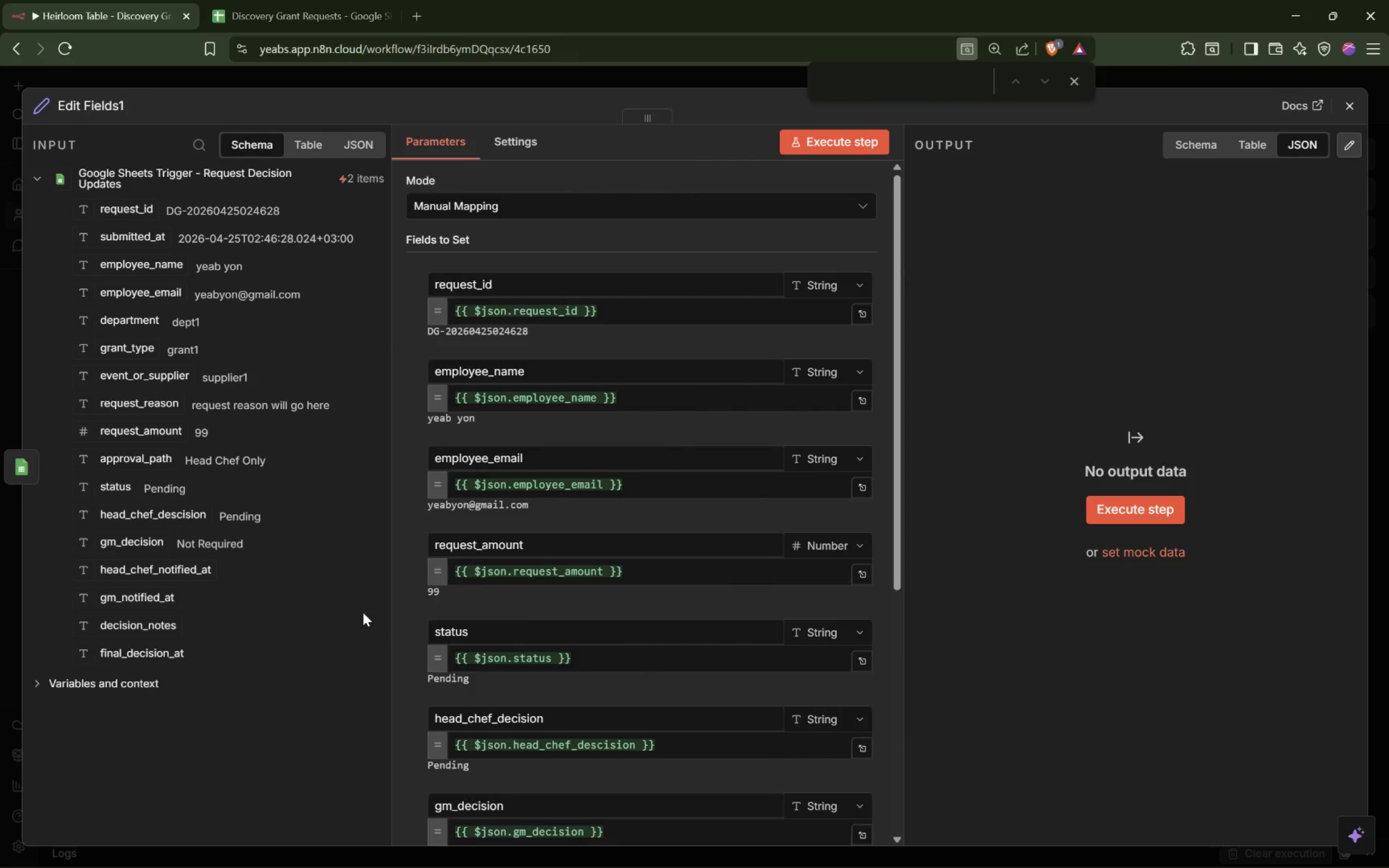 
type(row)
 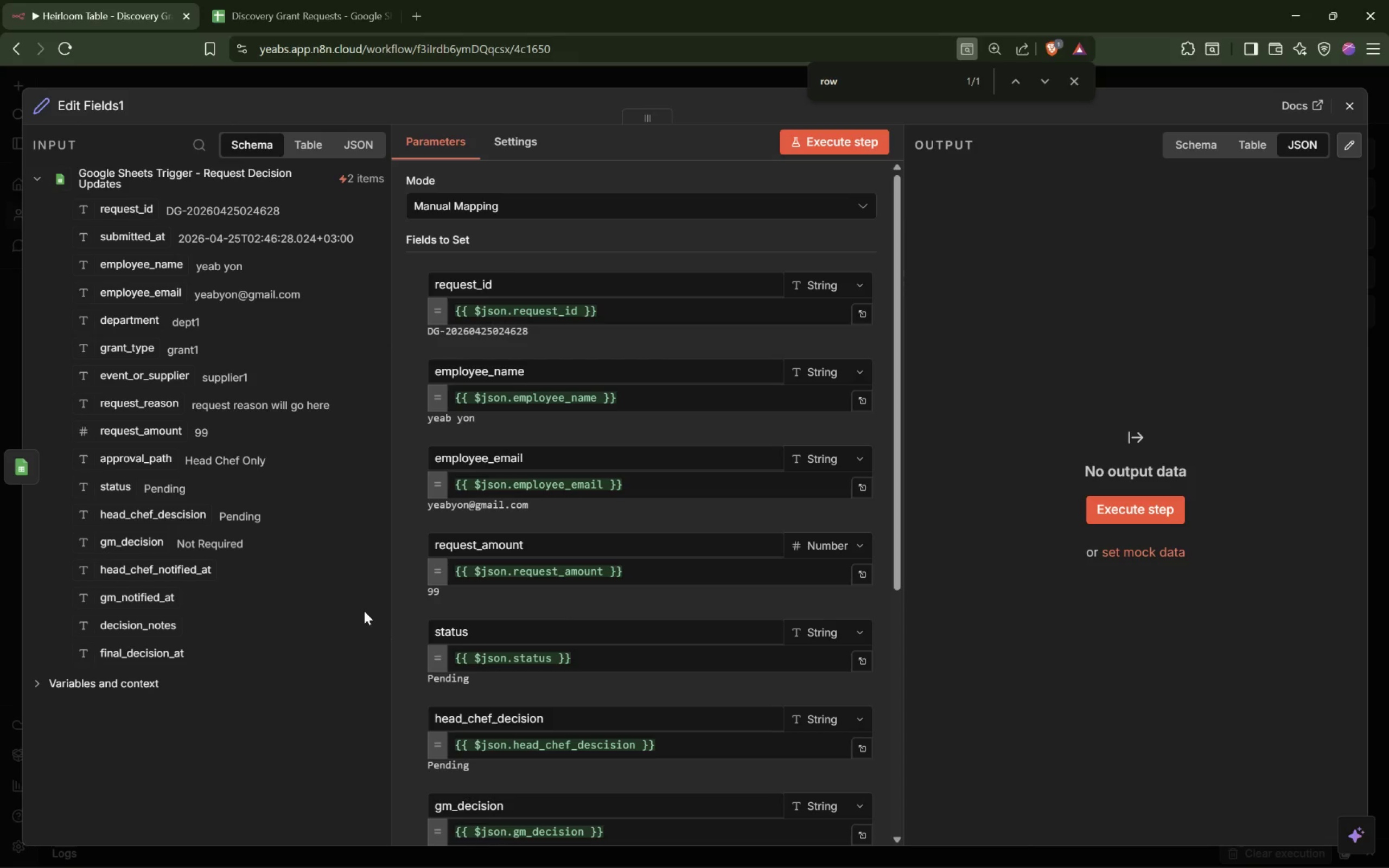 
scroll: coordinate [839, 293], scroll_direction: down, amount: 6.0
 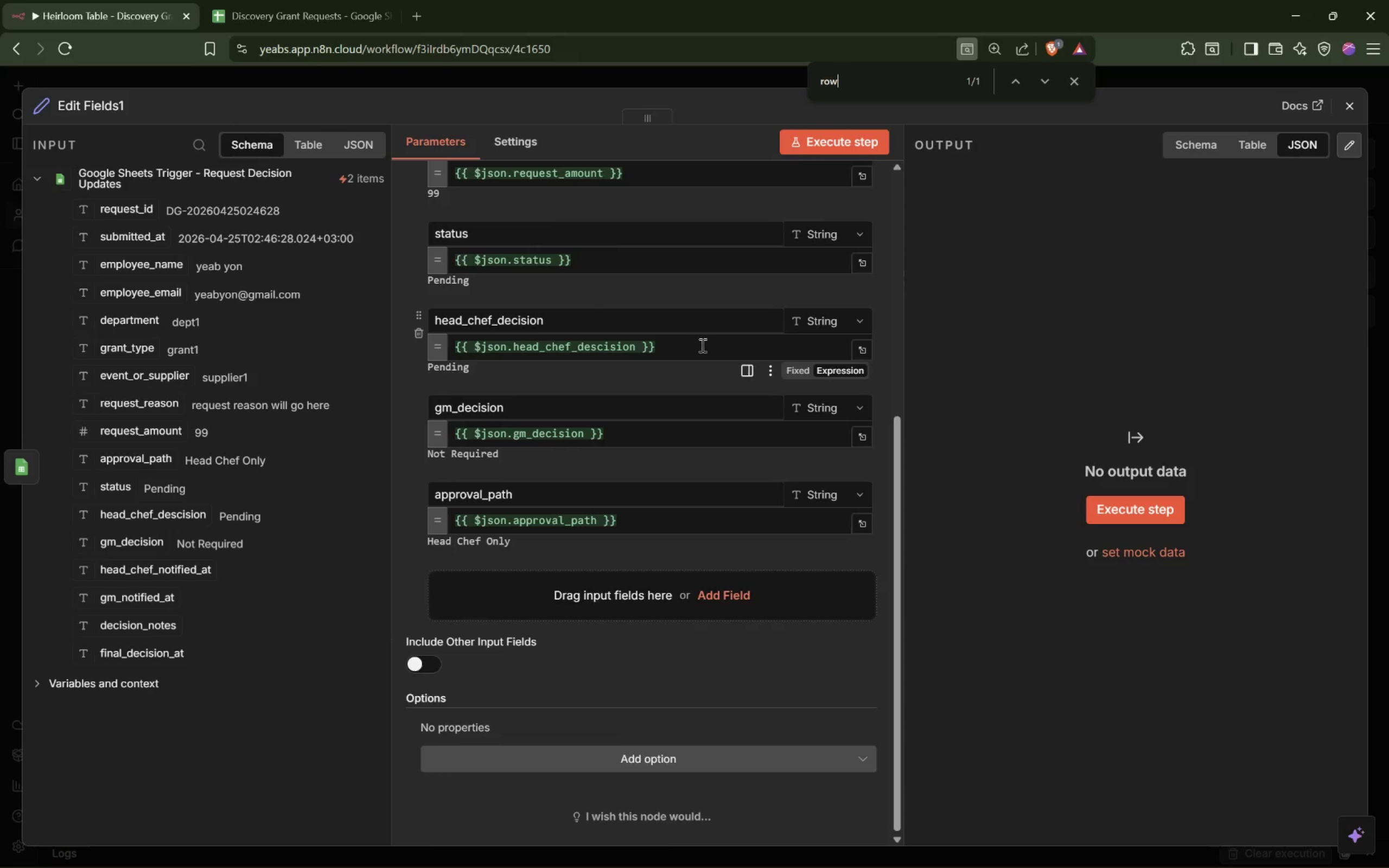 
scroll: coordinate [704, 345], scroll_direction: up, amount: 6.0
 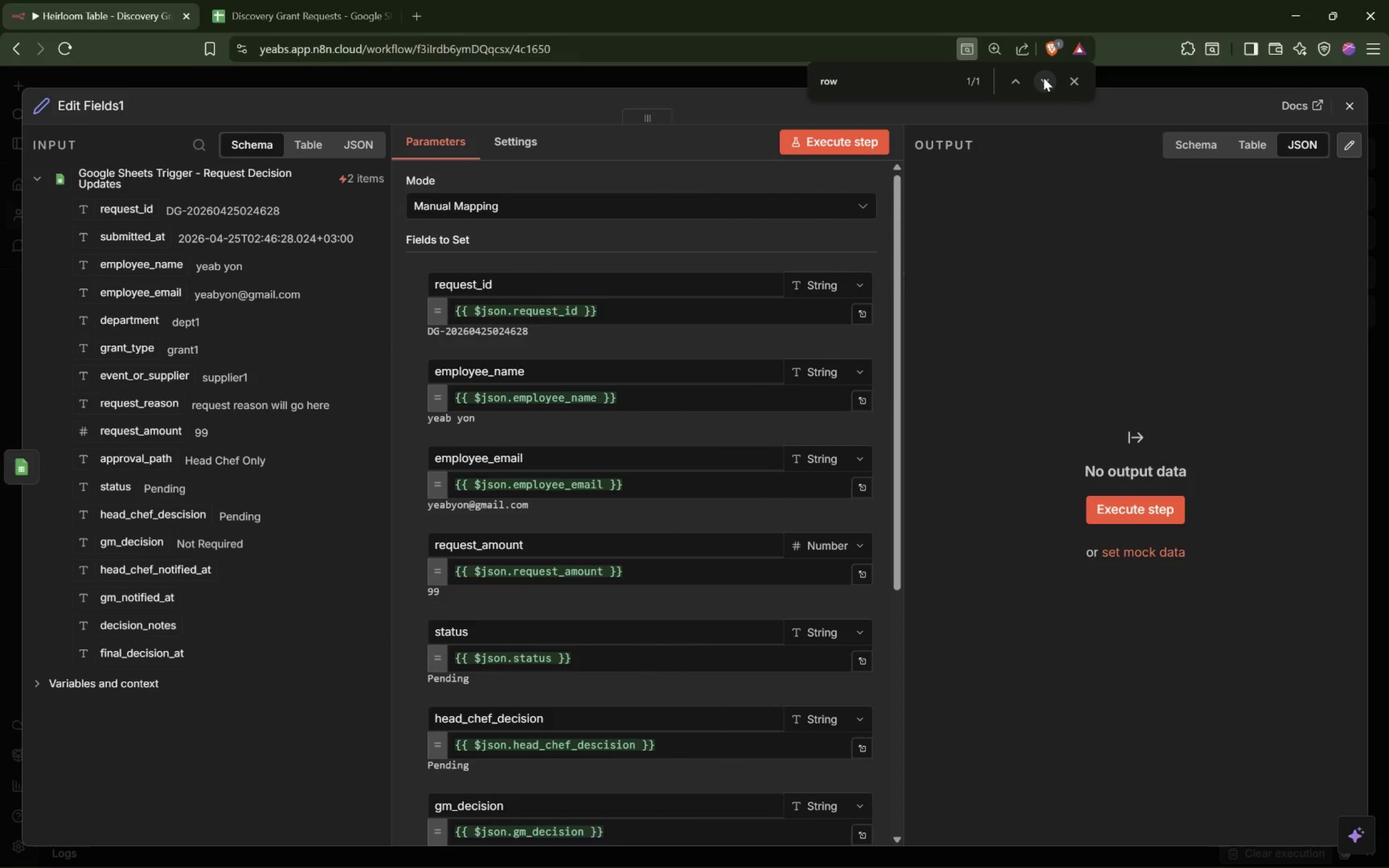 
triple_click([1045, 81])
 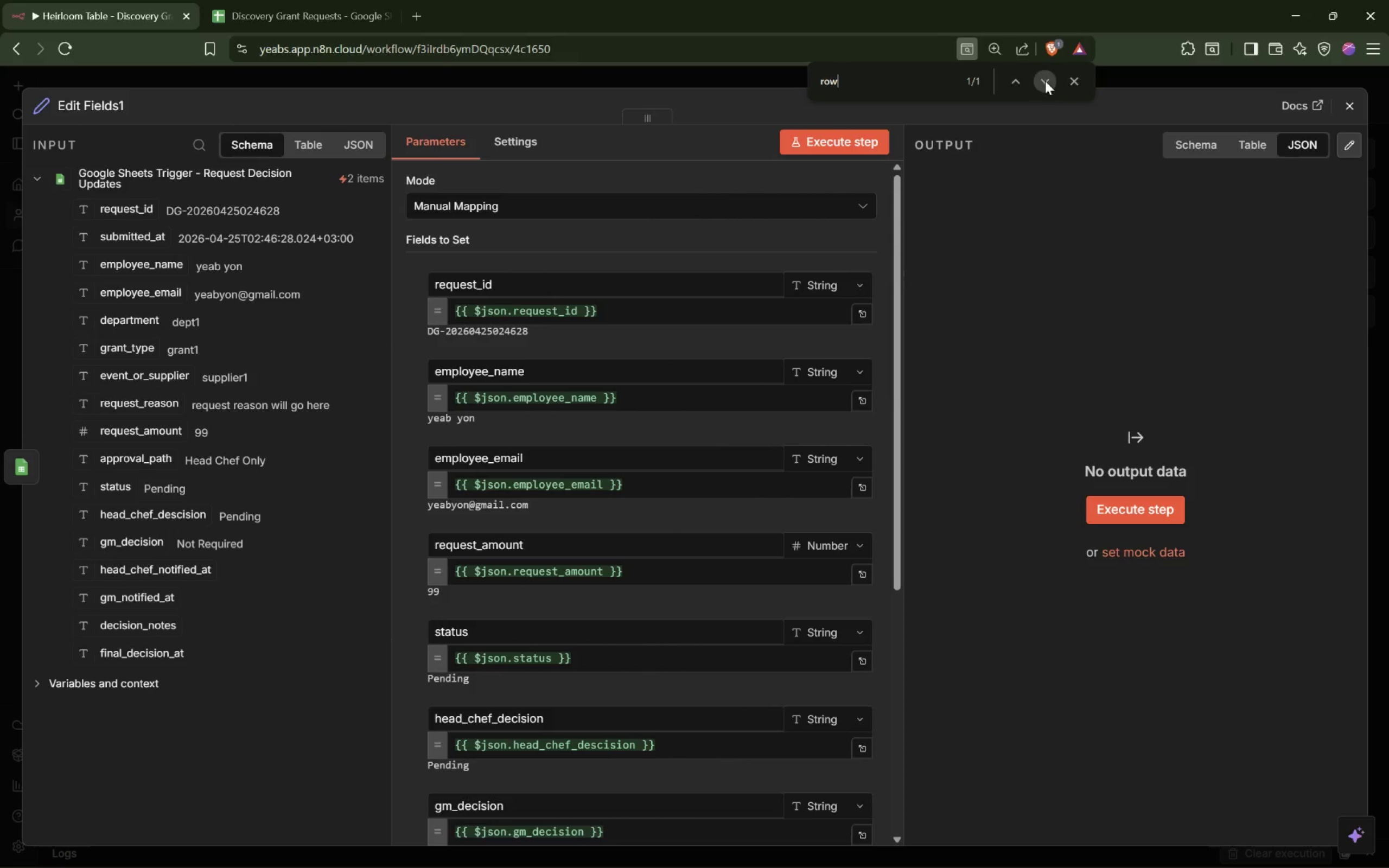 
triple_click([1045, 81])
 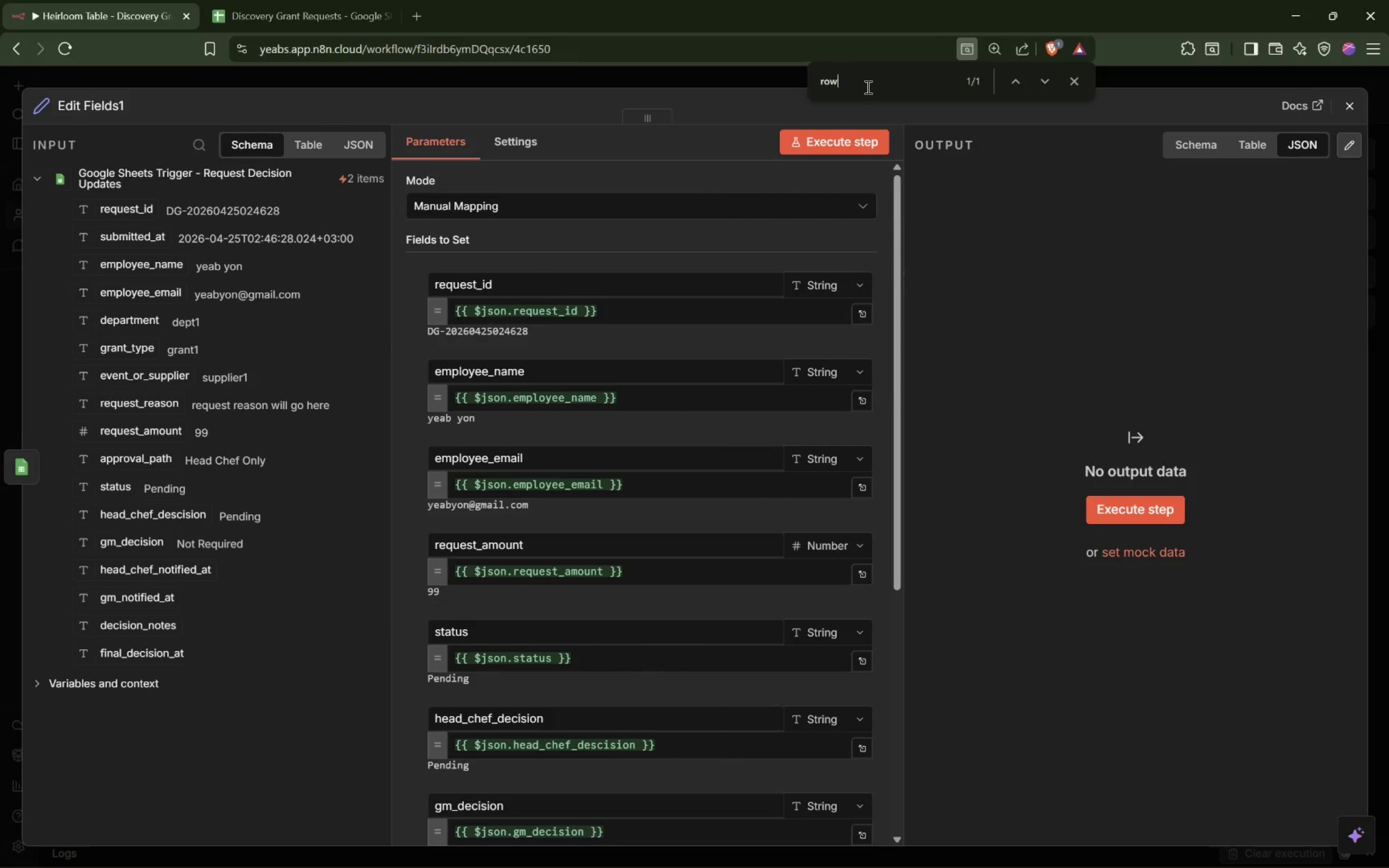 
key(Shift+Minus)
 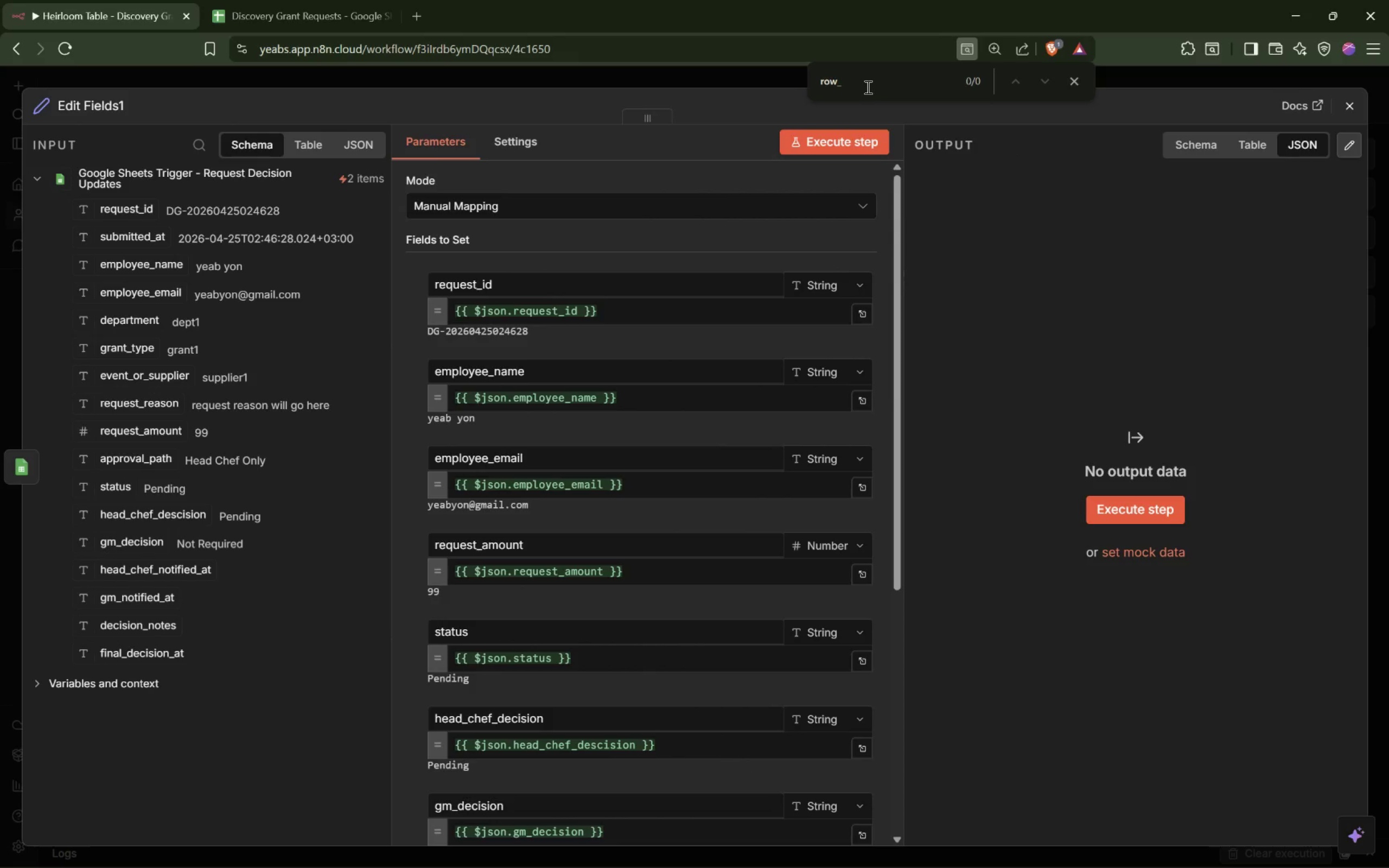 
key(NumLock)
 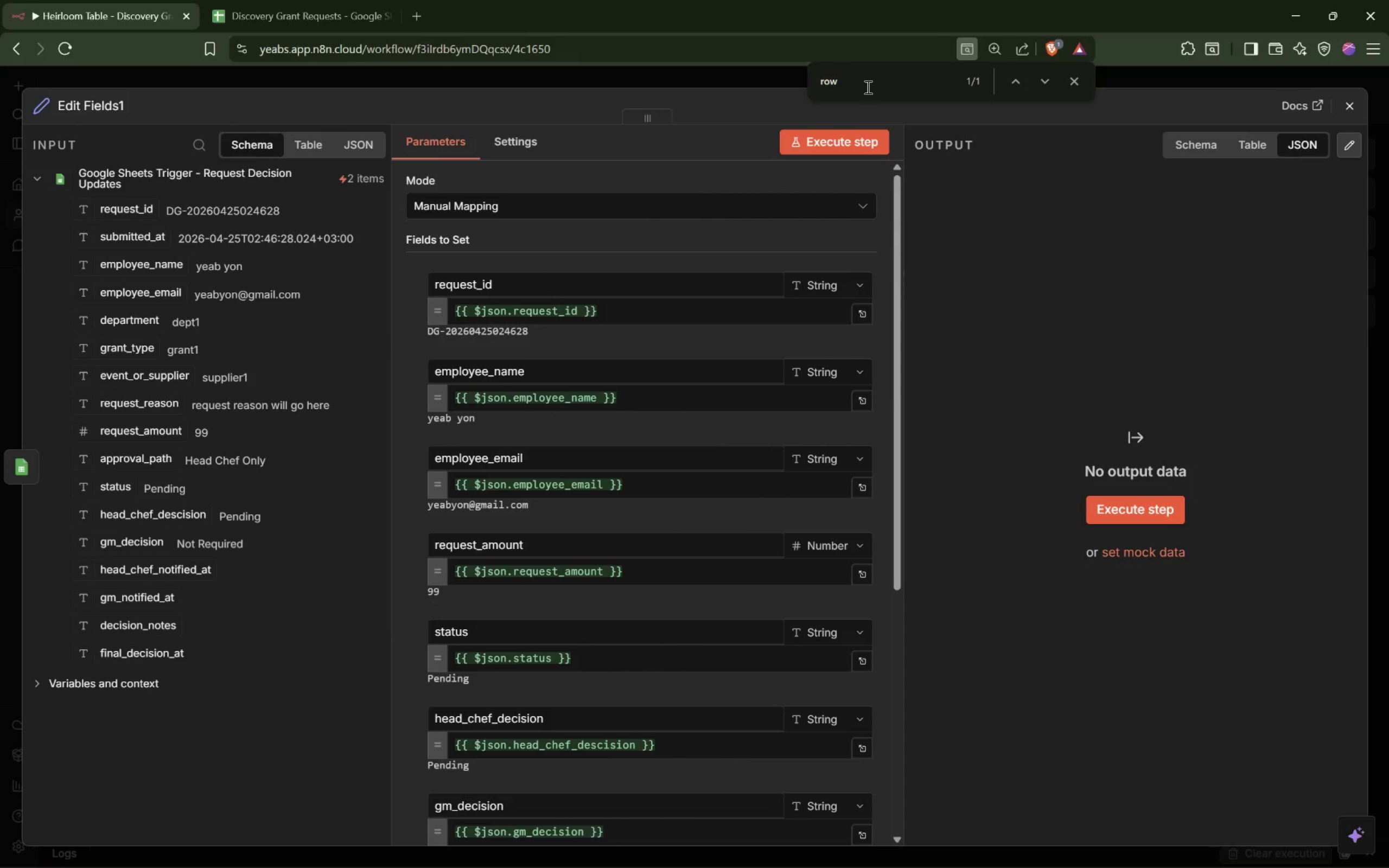 
key(Backspace)
 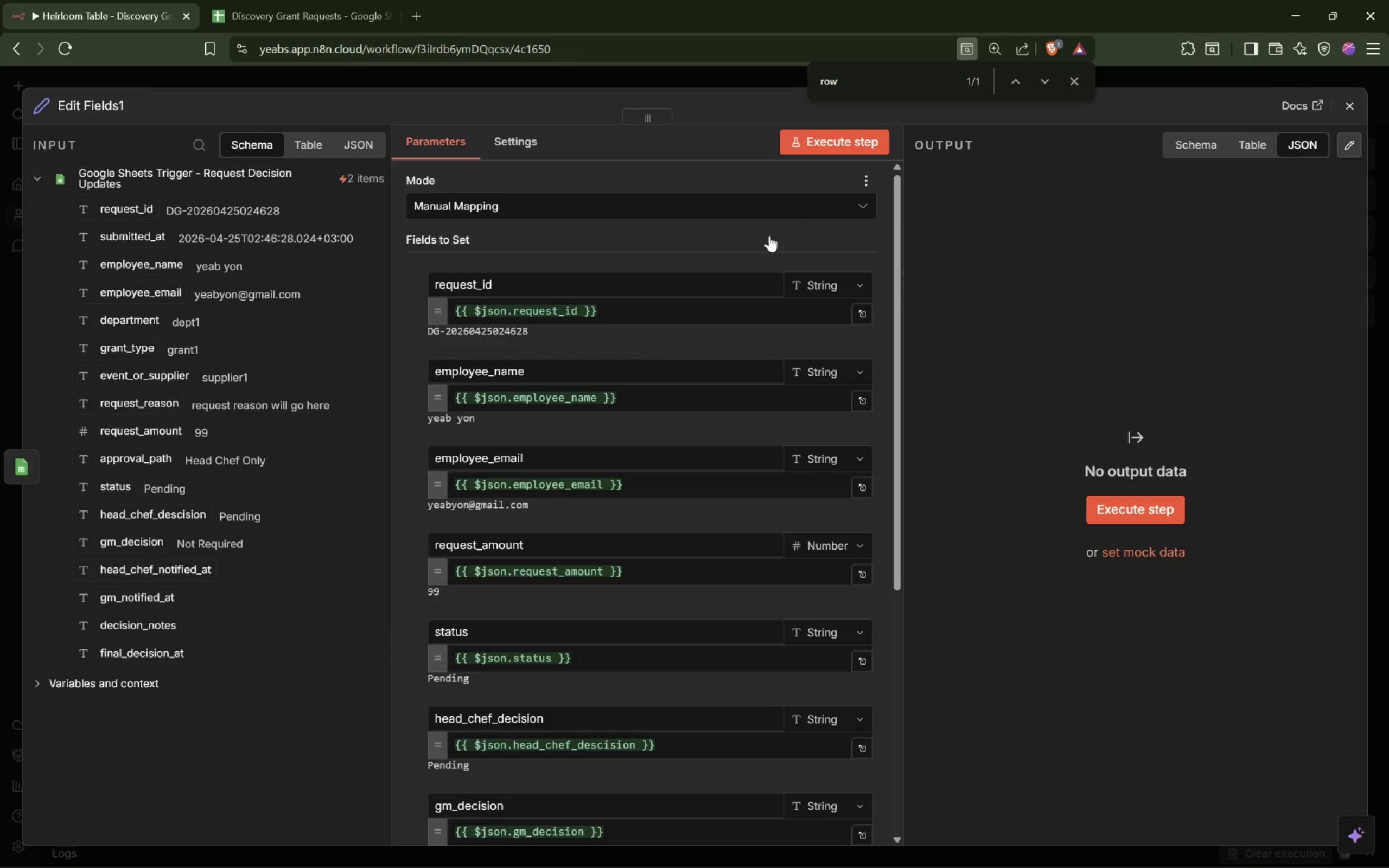 
scroll: coordinate [649, 358], scroll_direction: down, amount: 16.0
 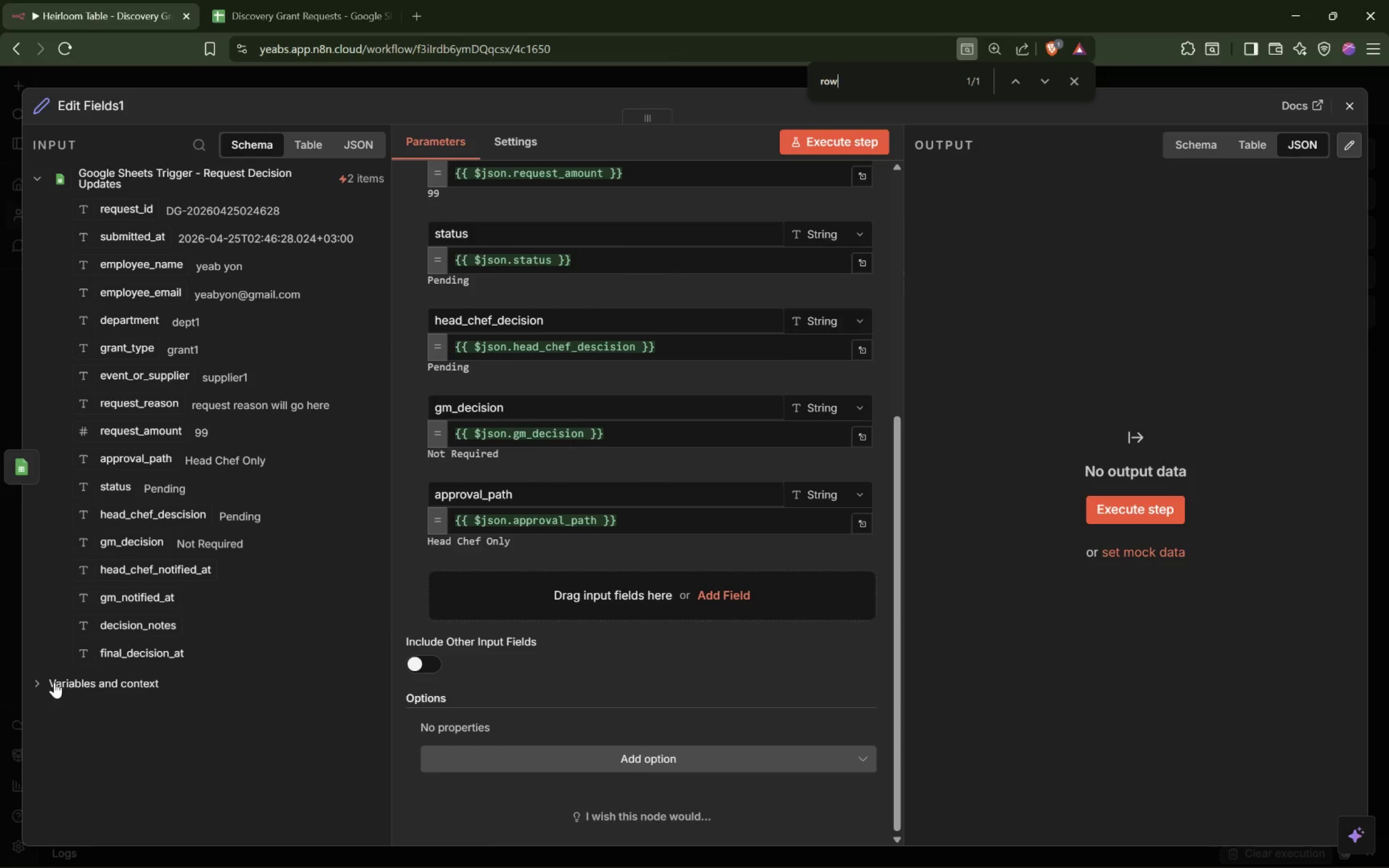 
left_click([37, 682])
 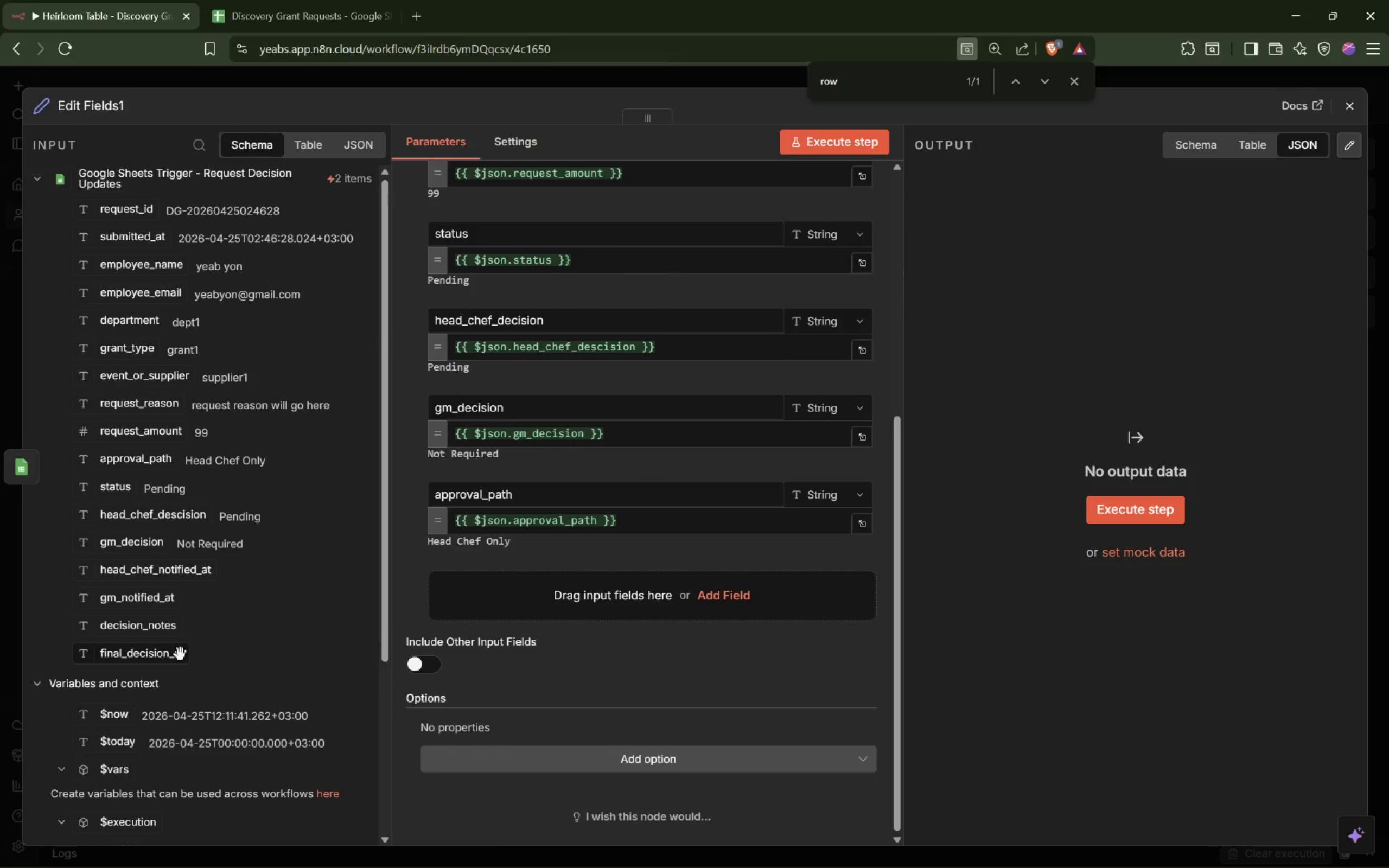 
scroll: coordinate [181, 654], scroll_direction: down, amount: 5.0
 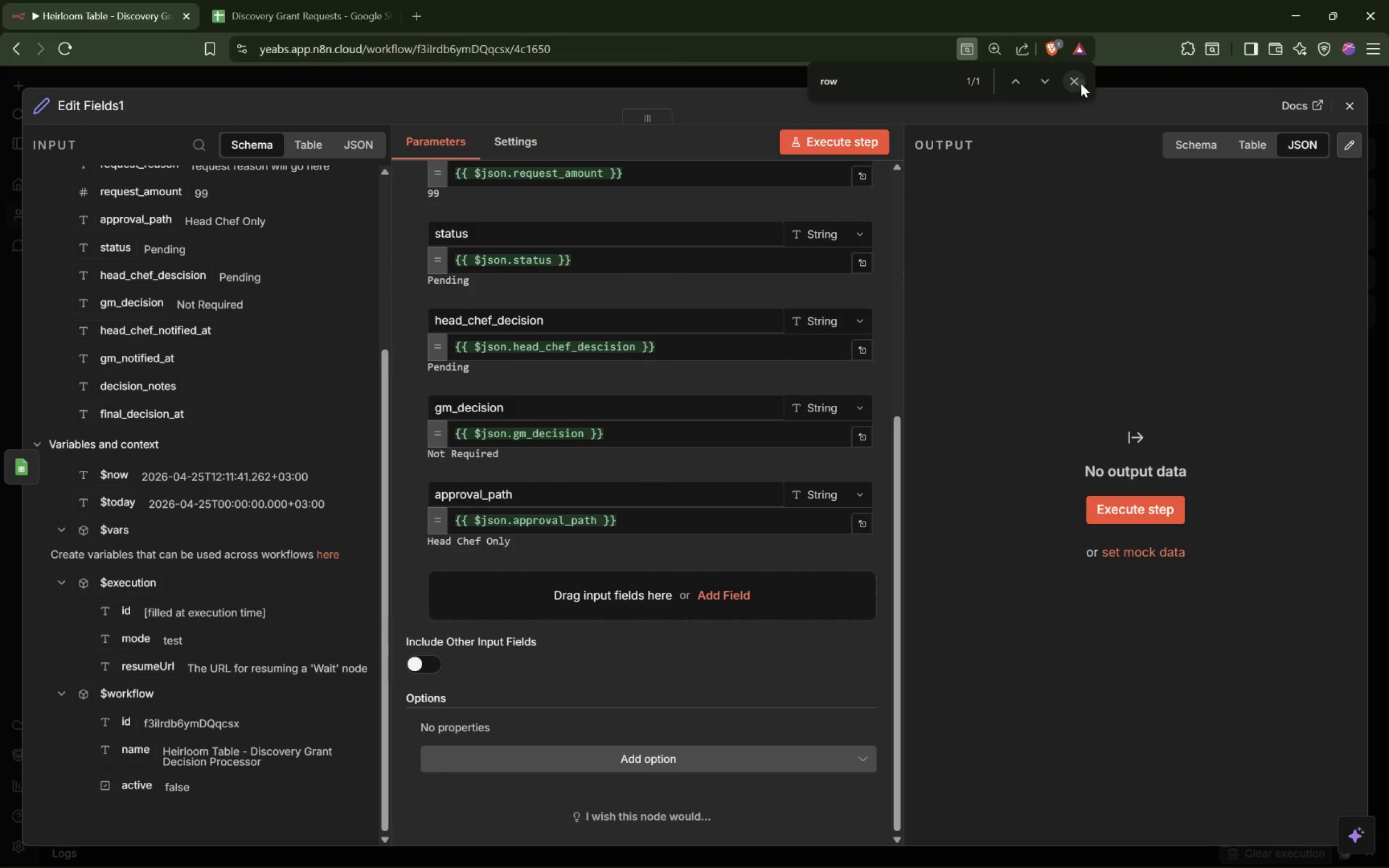 
scroll: coordinate [649, 500], scroll_direction: up, amount: 2.0
 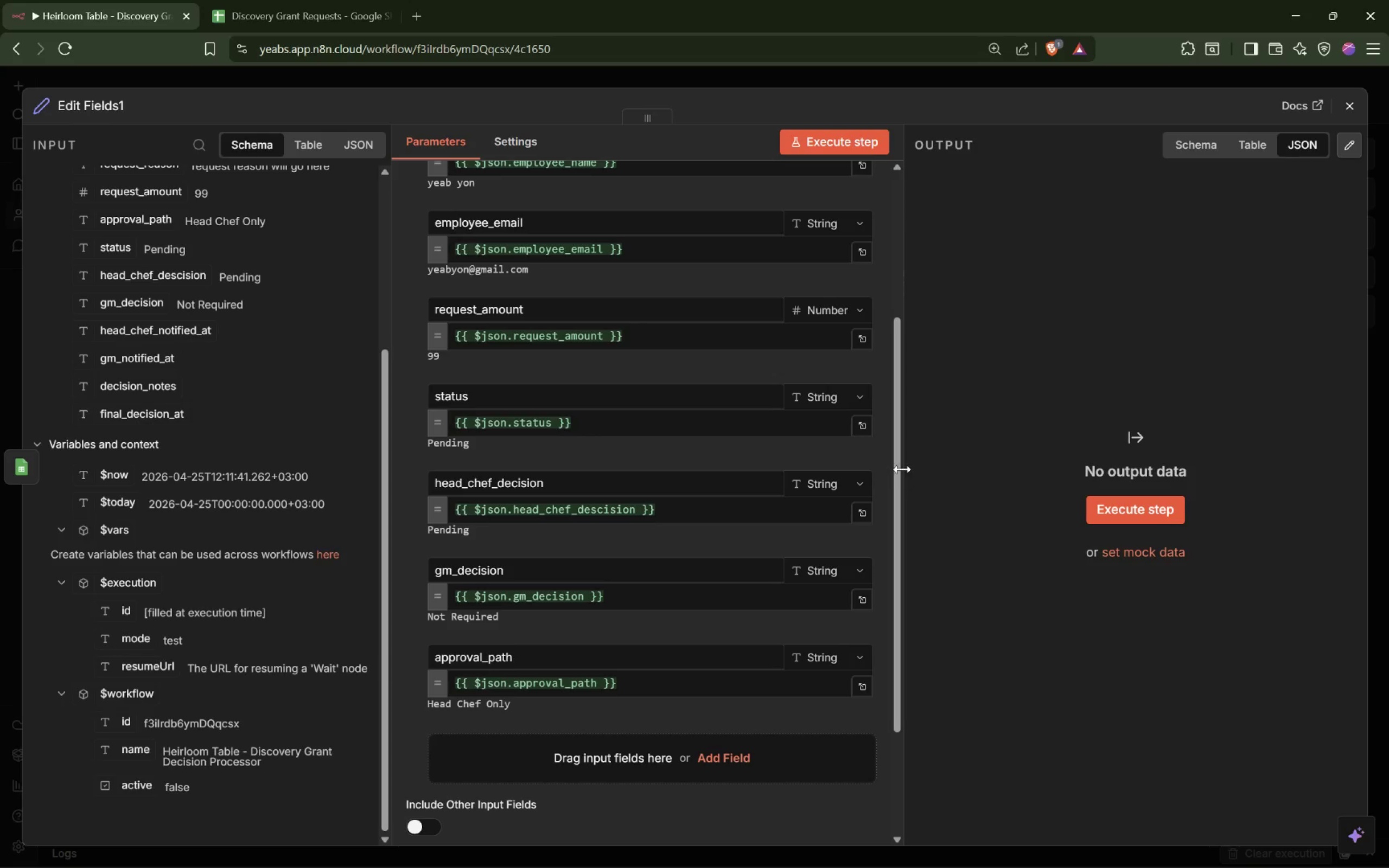 
left_click_drag(start_coordinate=[902, 469], to_coordinate=[992, 460])
 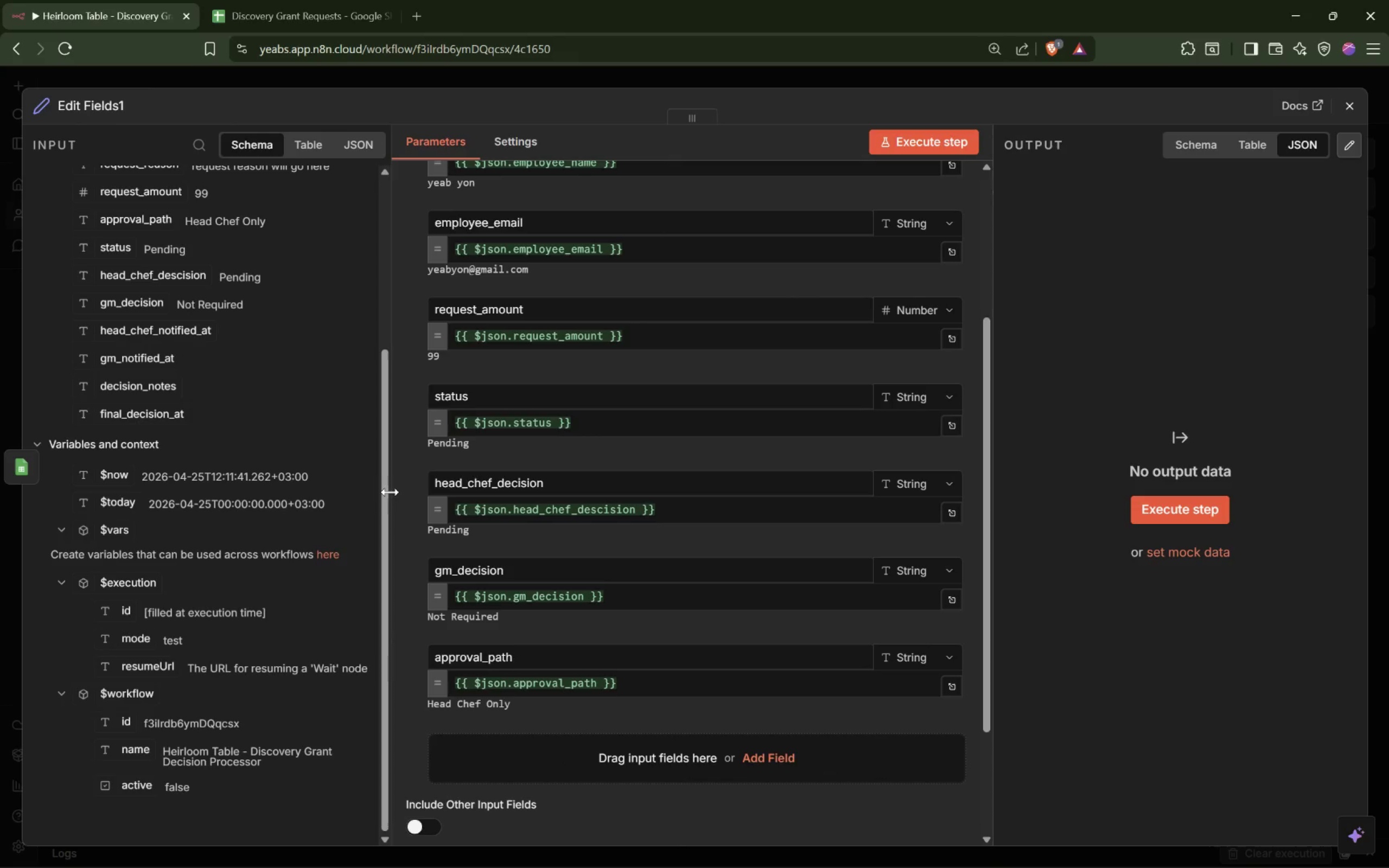 
left_click_drag(start_coordinate=[390, 491], to_coordinate=[419, 490])
 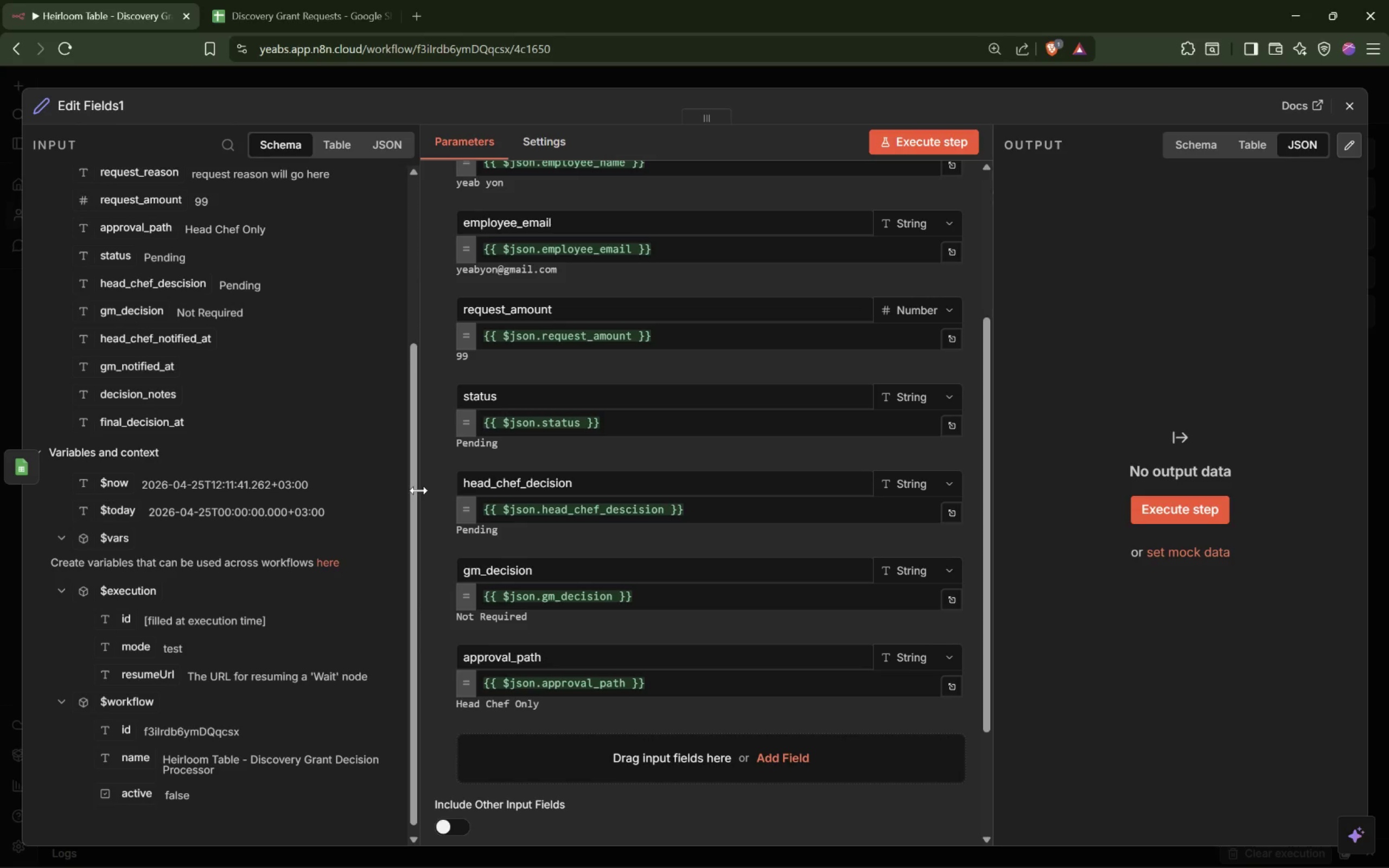 
wait(29.89)
 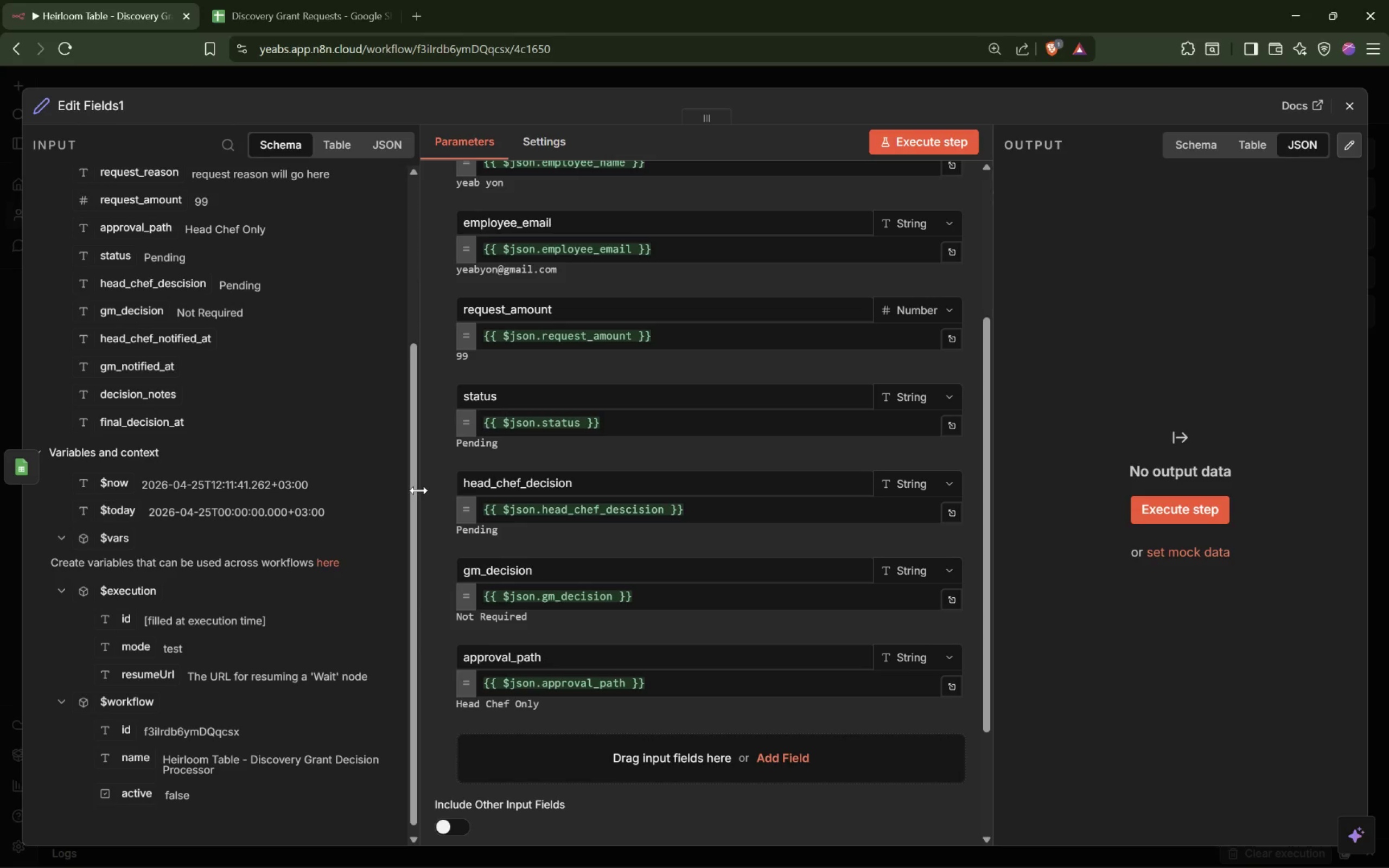 
left_click([584, 76])
 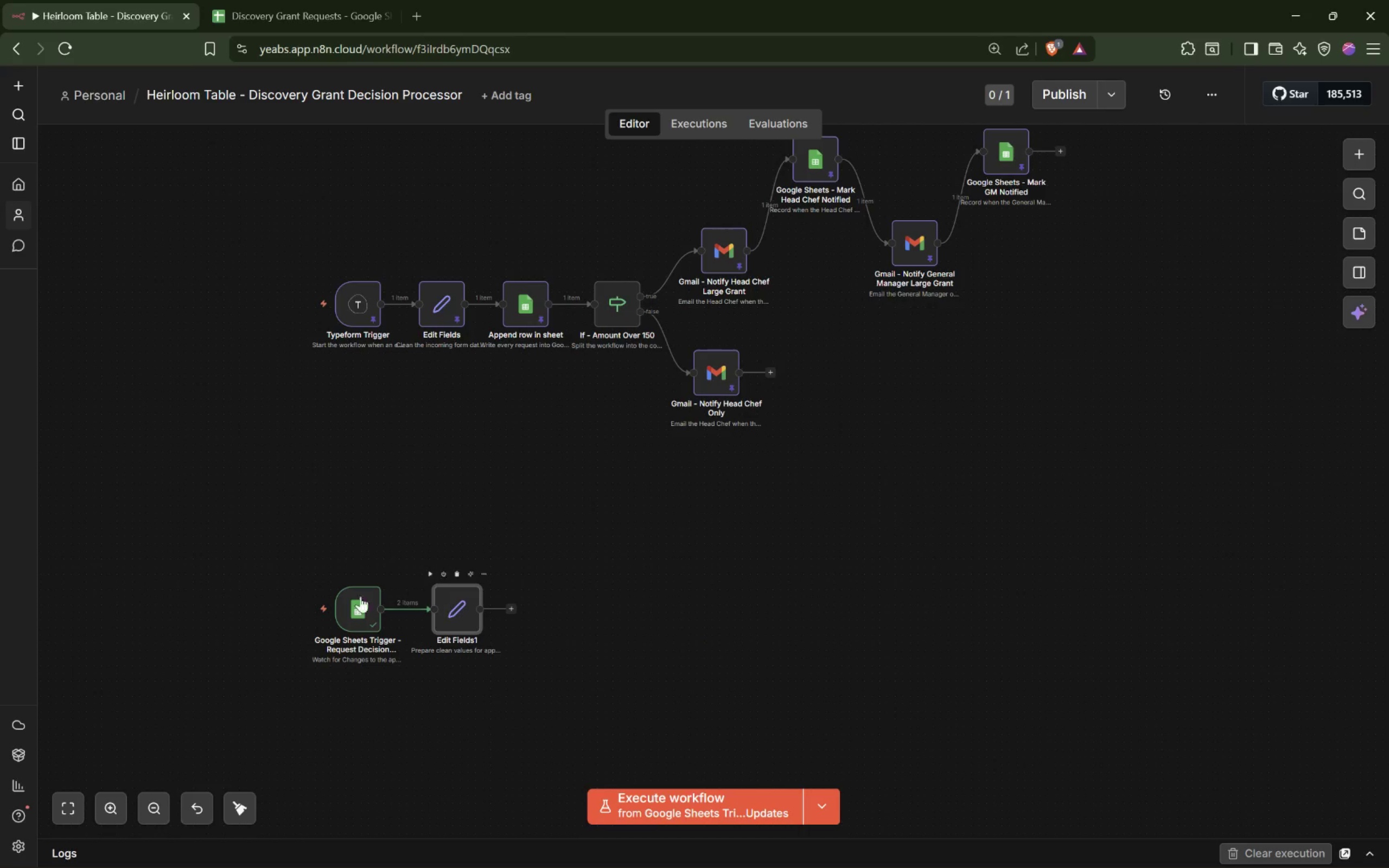 
left_click([385, 575])
 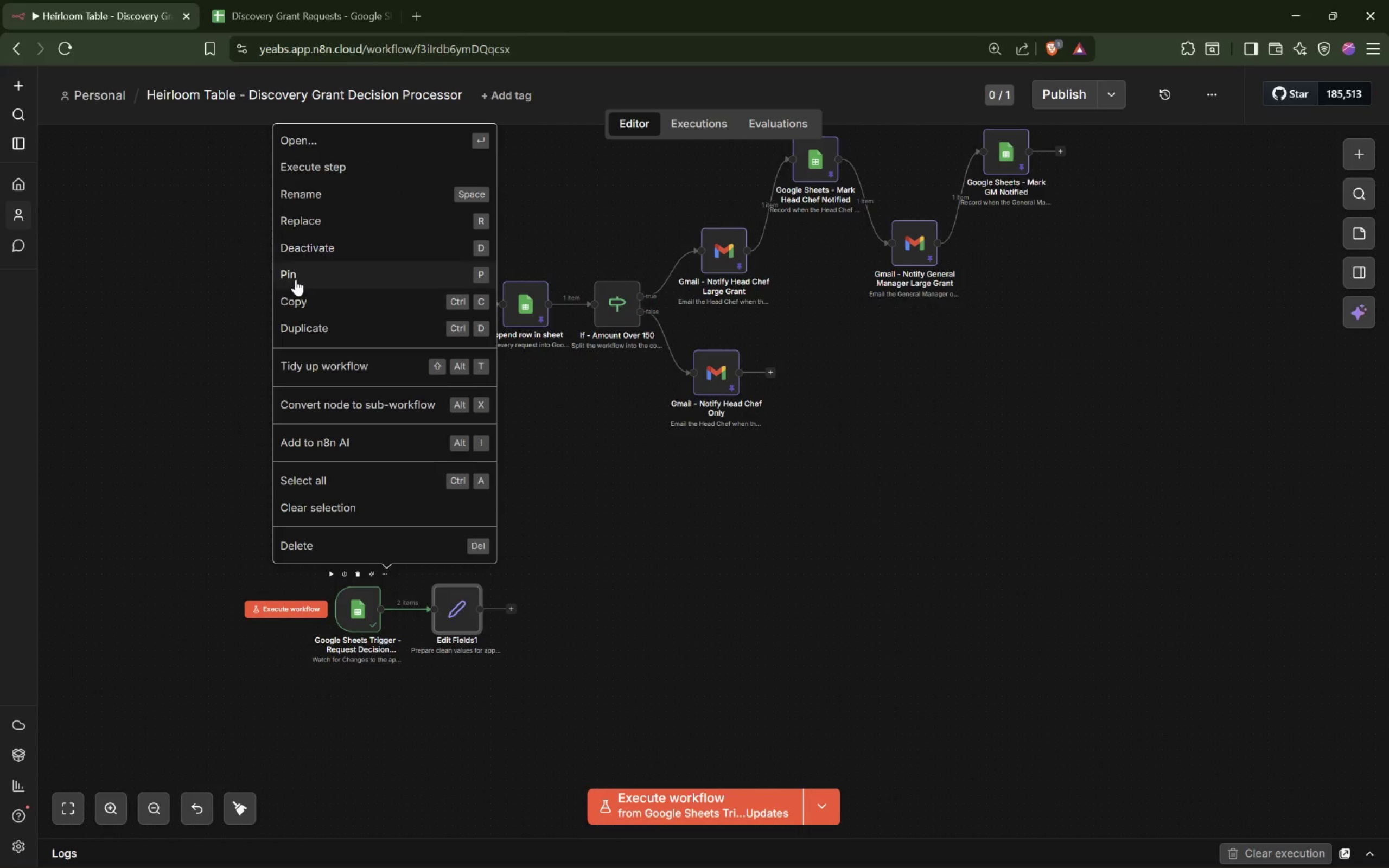 
left_click([308, 273])
 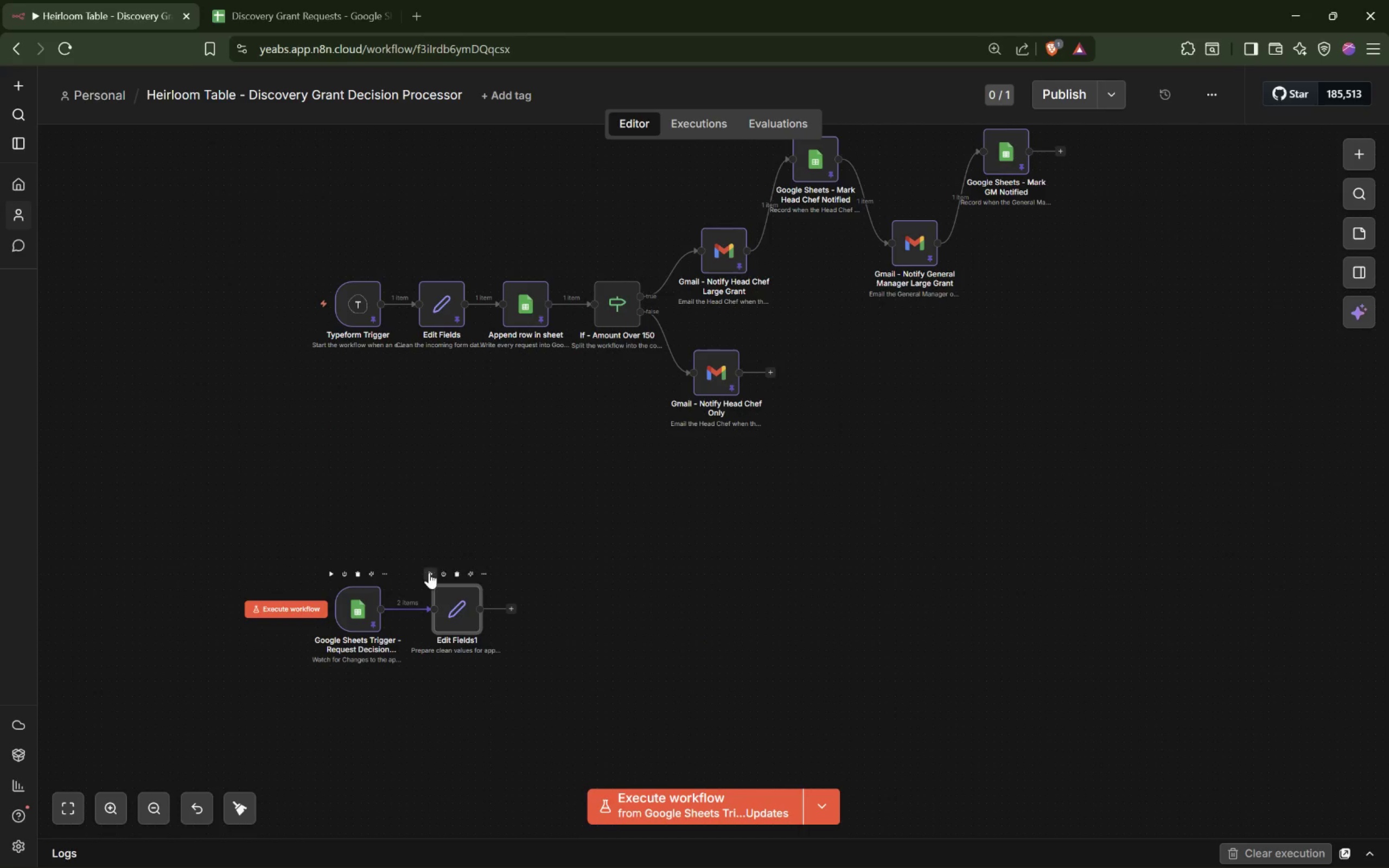 
left_click([426, 574])
 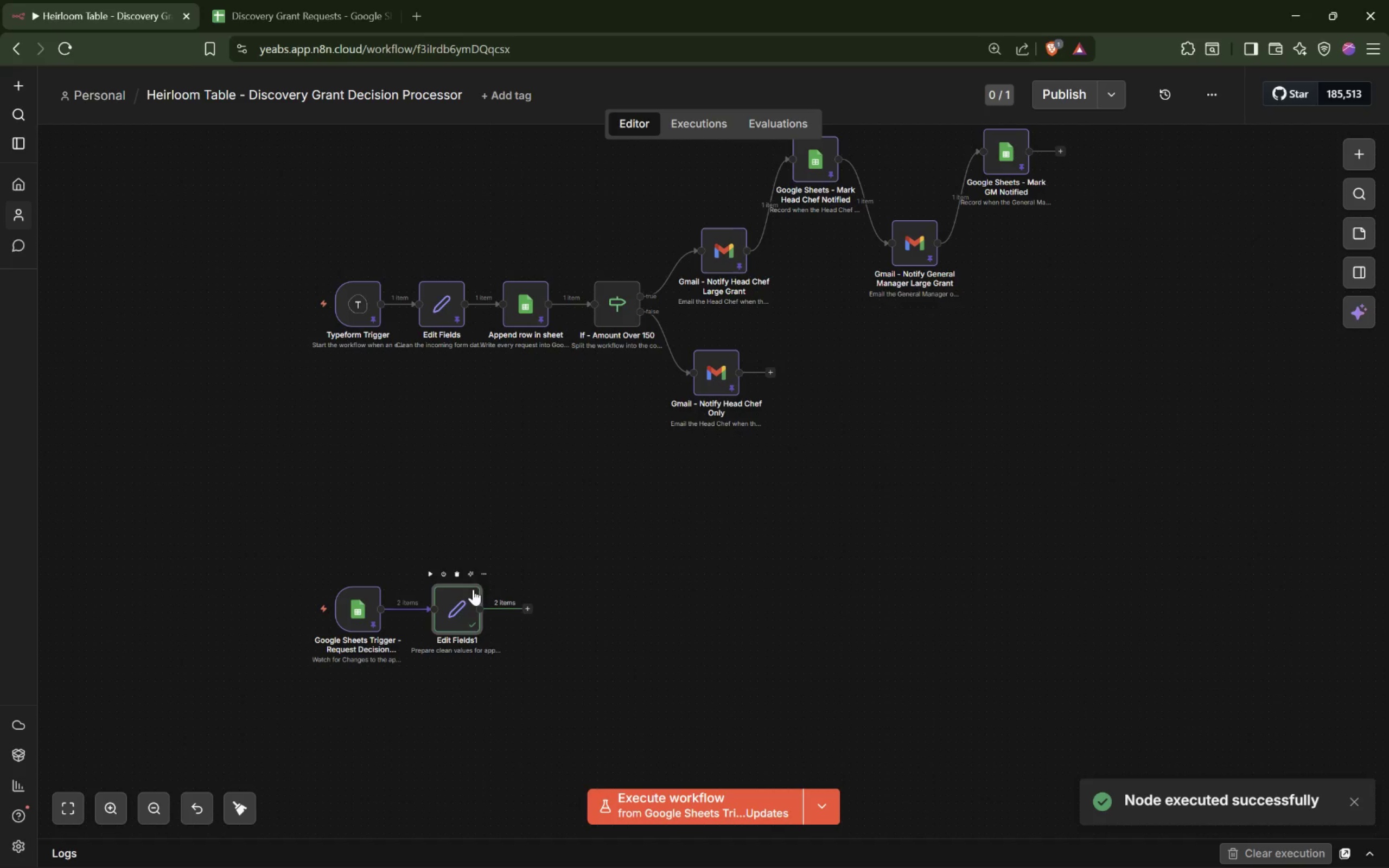 
left_click([486, 574])
 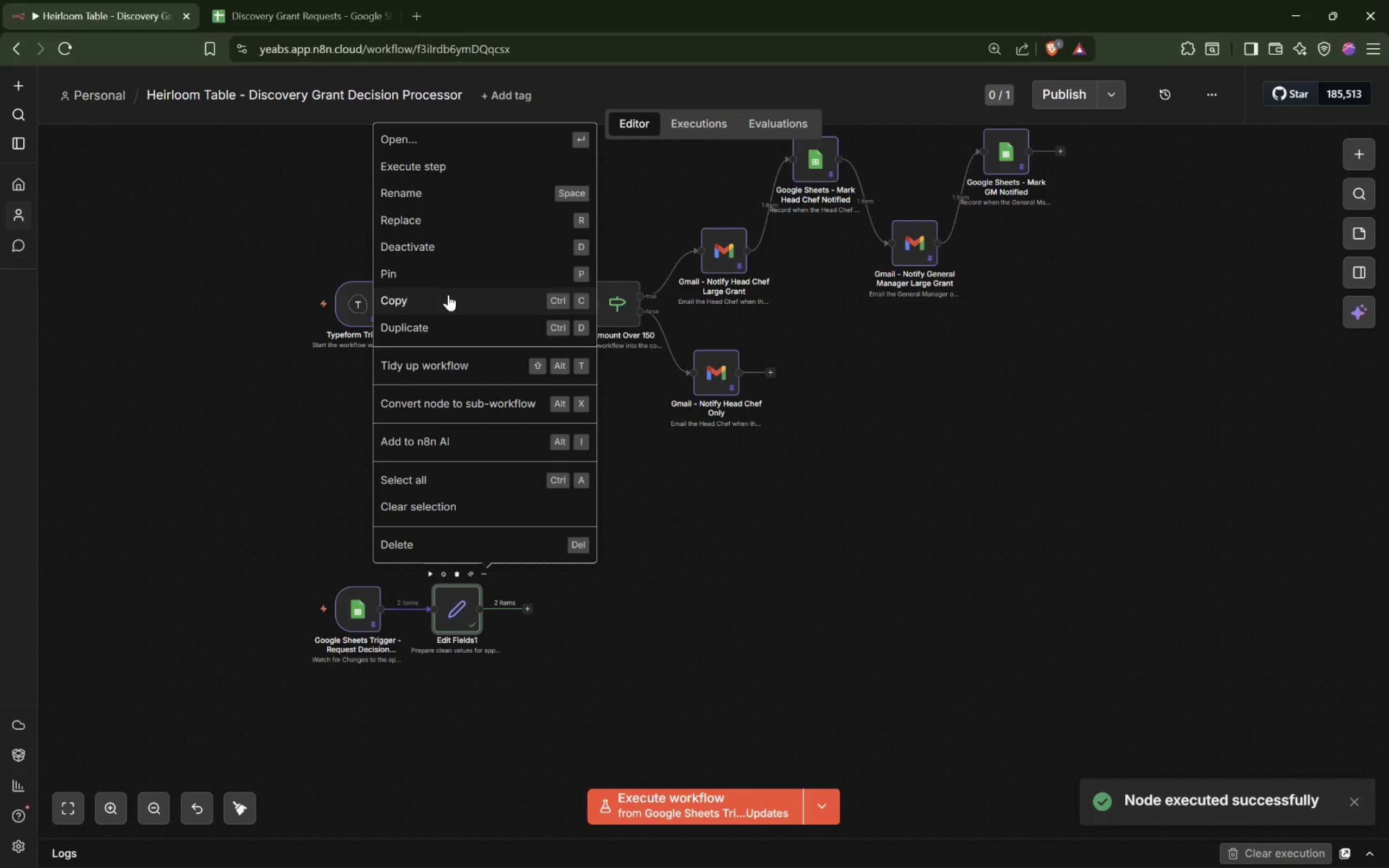 
left_click([455, 277])
 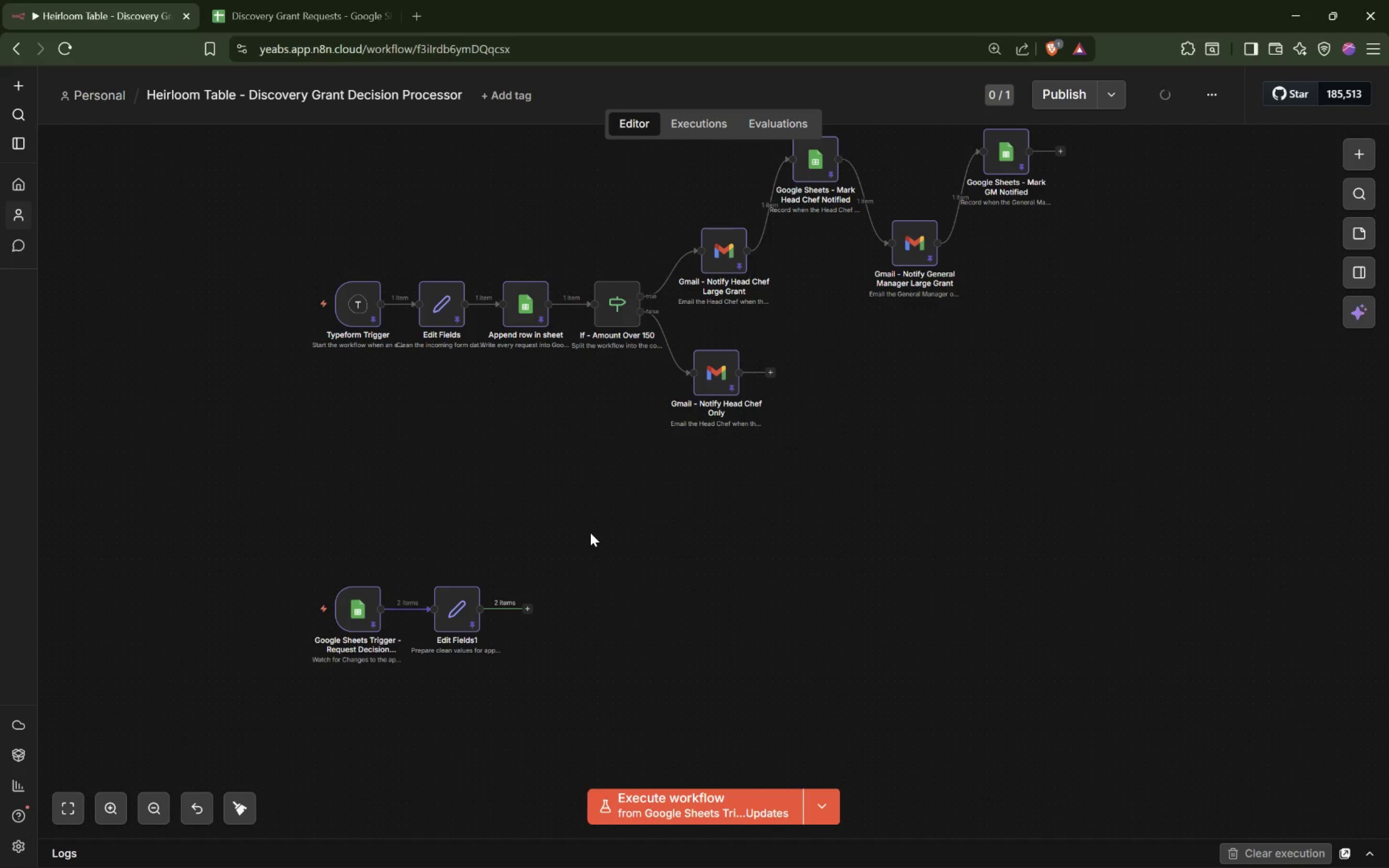 
hold_key(key=ControlLeft, duration=0.86)
scroll: coordinate [552, 492], scroll_direction: up, amount: 3.0
 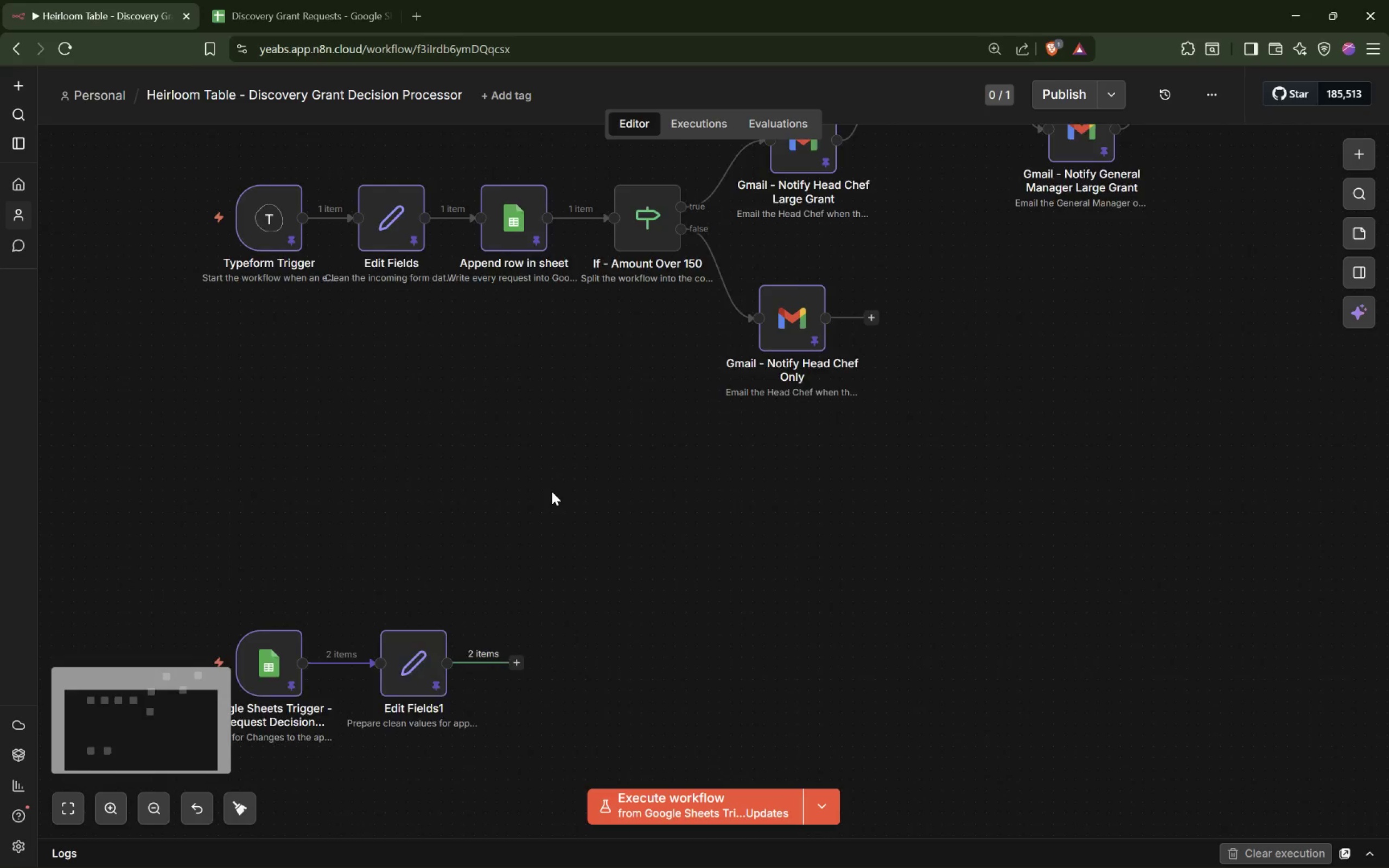 
hold_key(key=ControlLeft, duration=0.8)
scroll: coordinate [552, 492], scroll_direction: none, amount: 0.0
 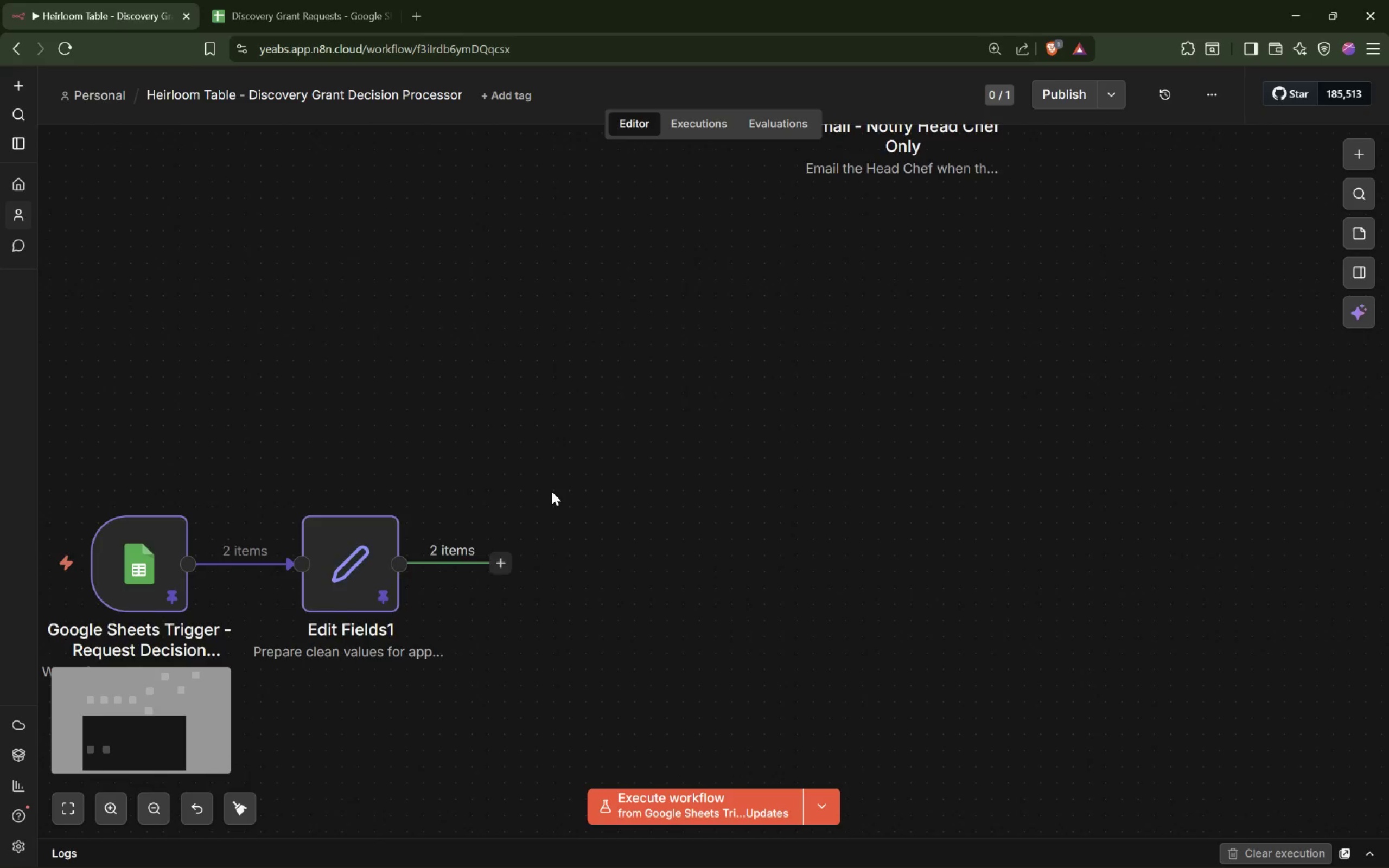 
scroll: coordinate [552, 492], scroll_direction: down, amount: 3.0
 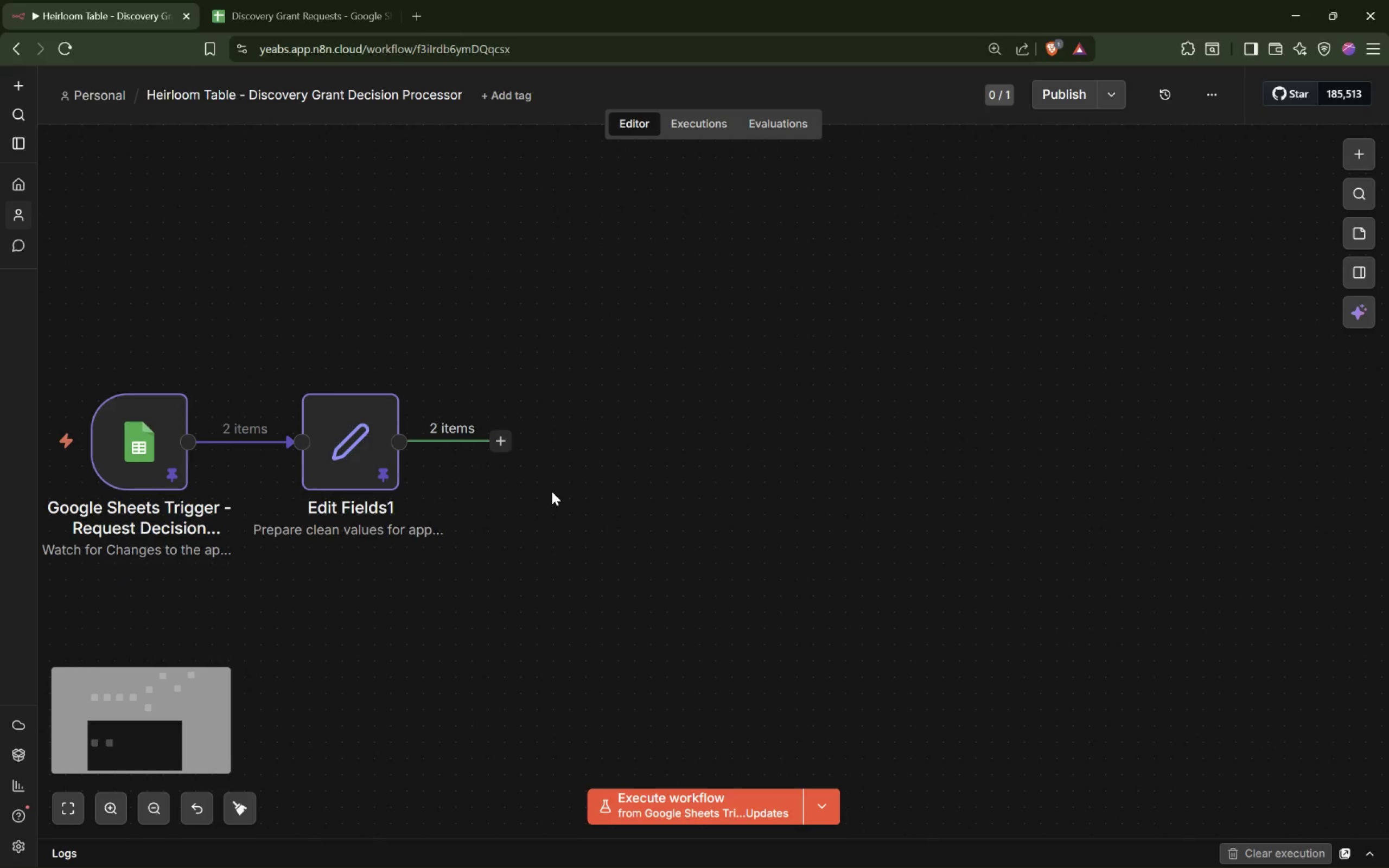 
hold_key(key=ShiftLeft, duration=1.52)
scroll: coordinate [552, 492], scroll_direction: up, amount: 3.0
 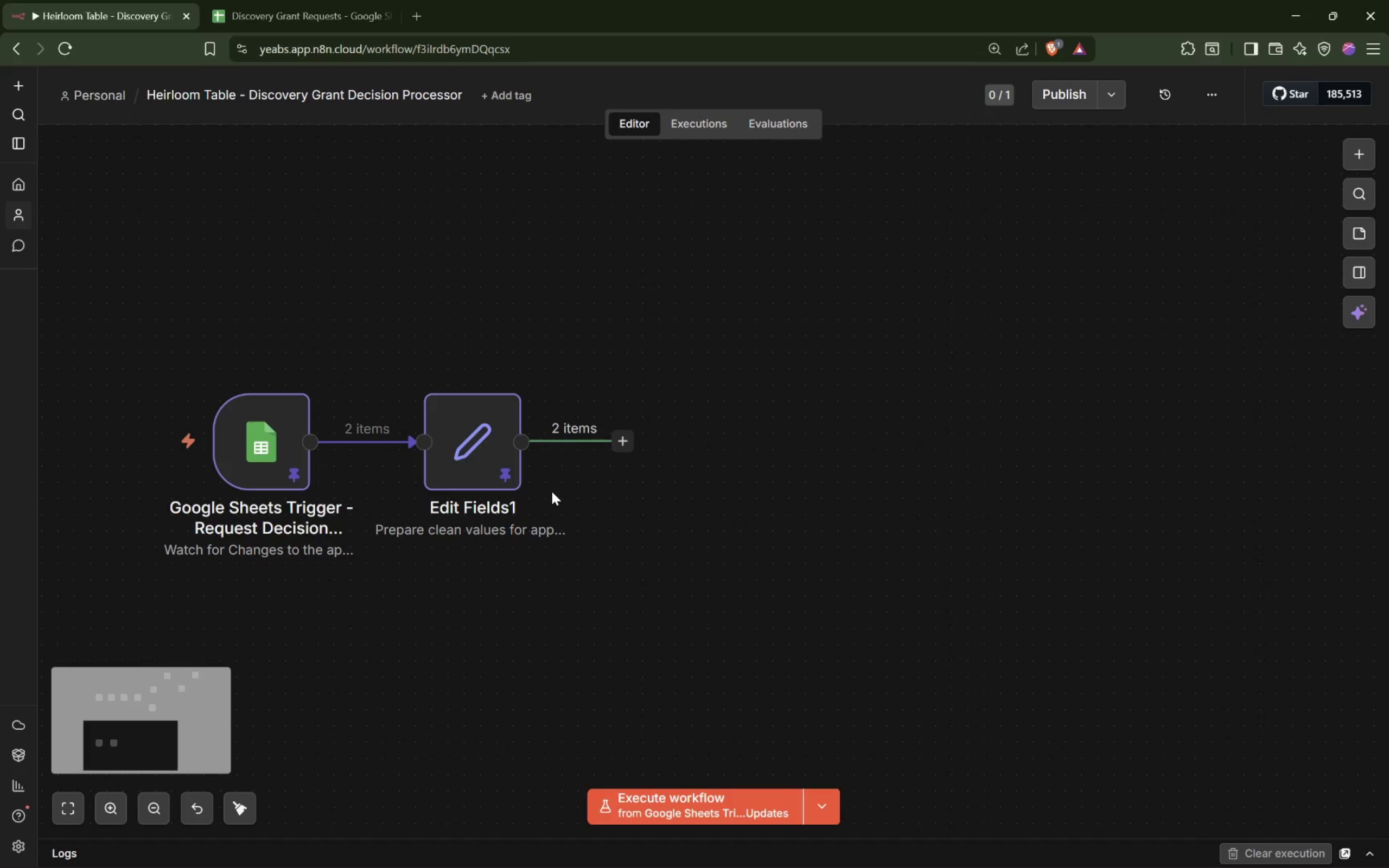 
scroll: coordinate [552, 492], scroll_direction: down, amount: 2.0
 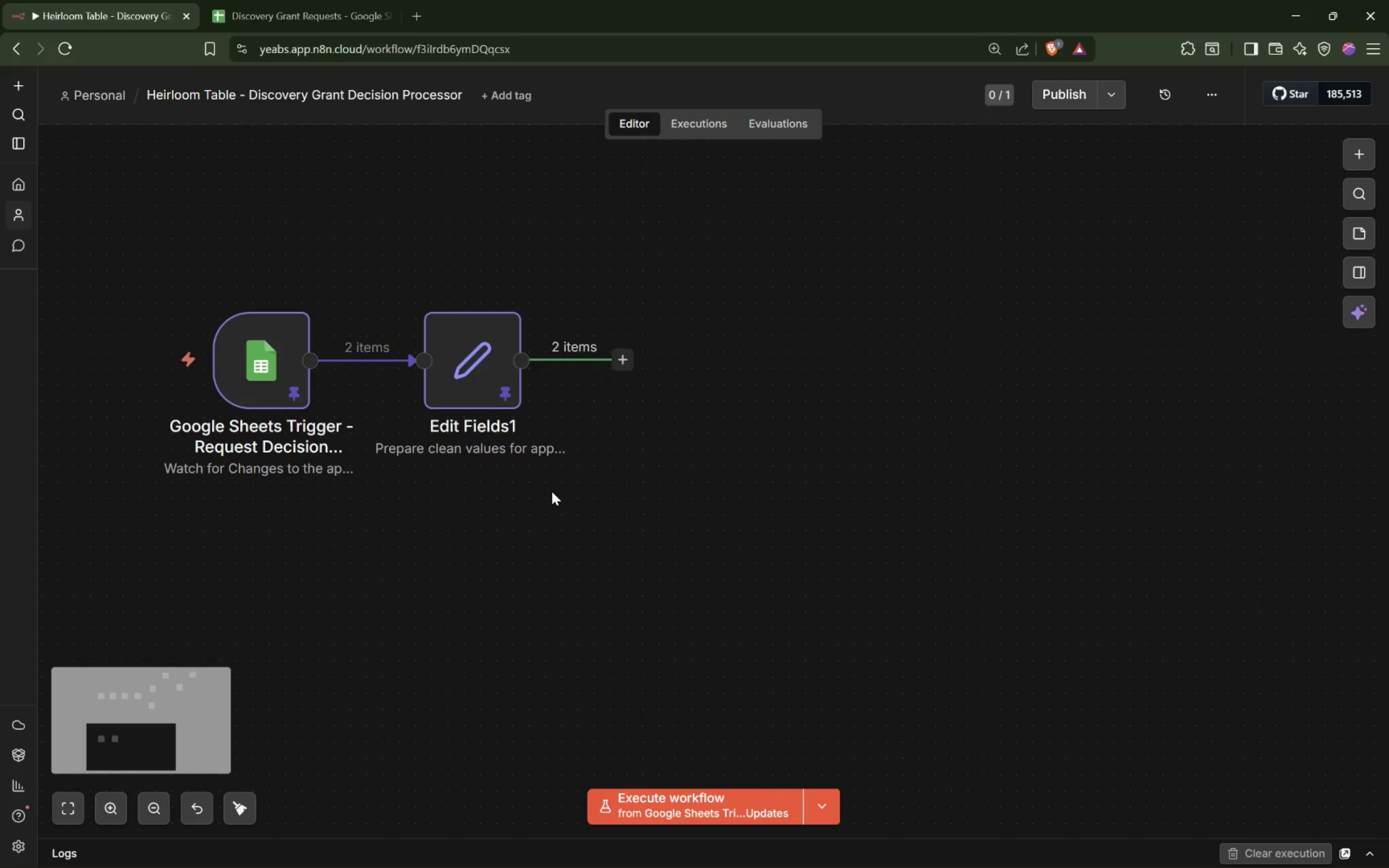 
scroll: coordinate [552, 492], scroll_direction: up, amount: 1.0
 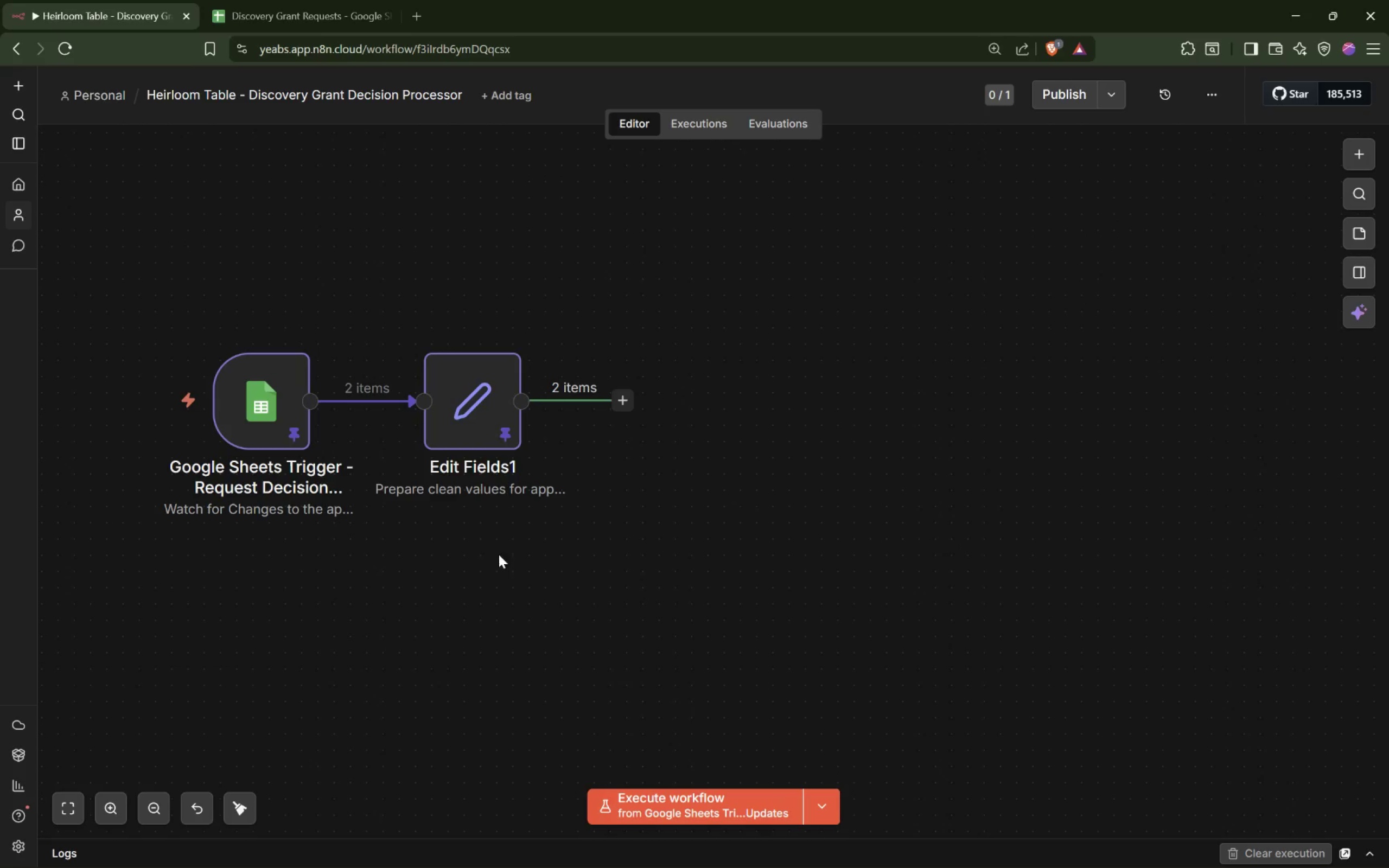 
double_click([478, 406])
 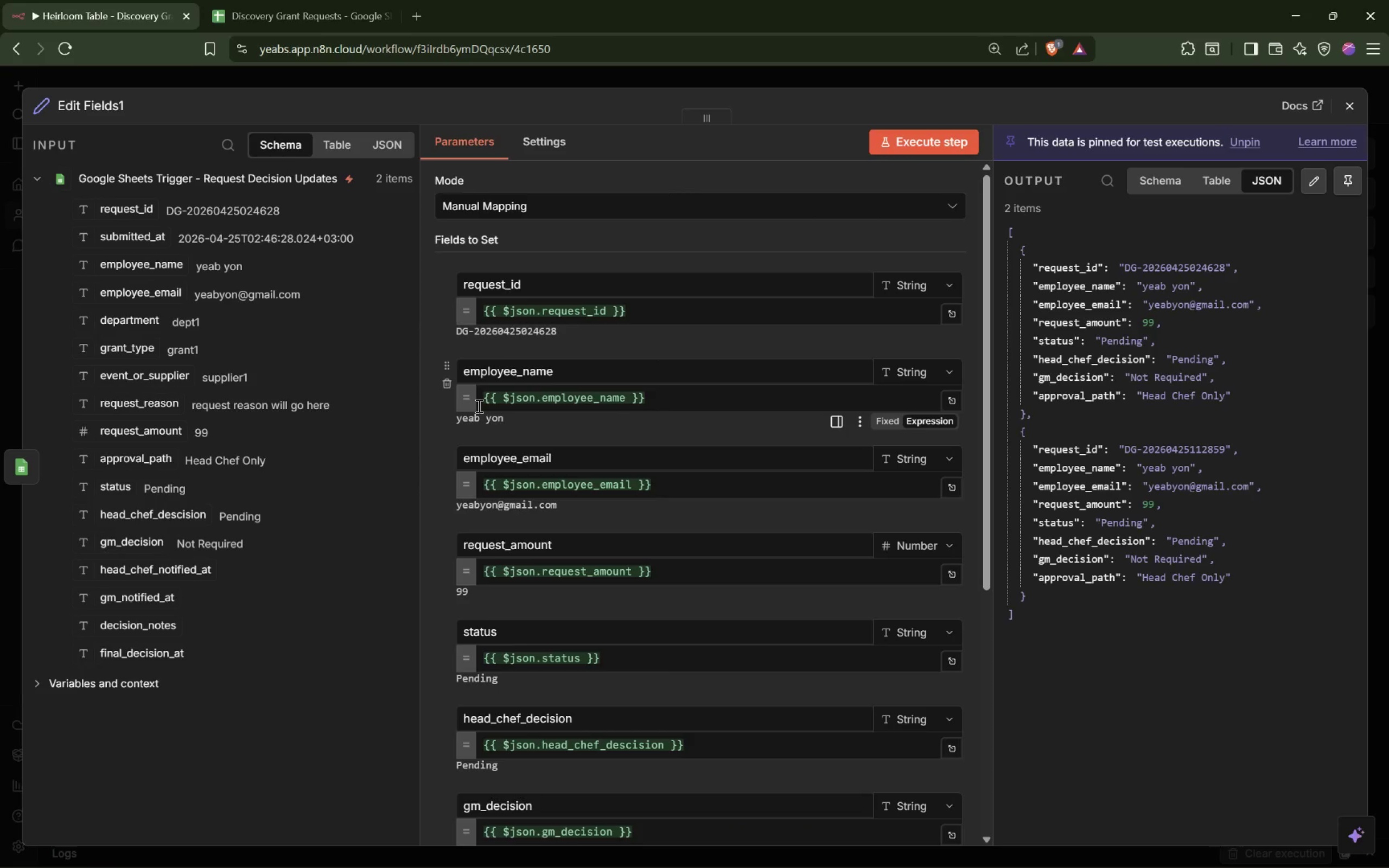 
left_click([101, 106])
 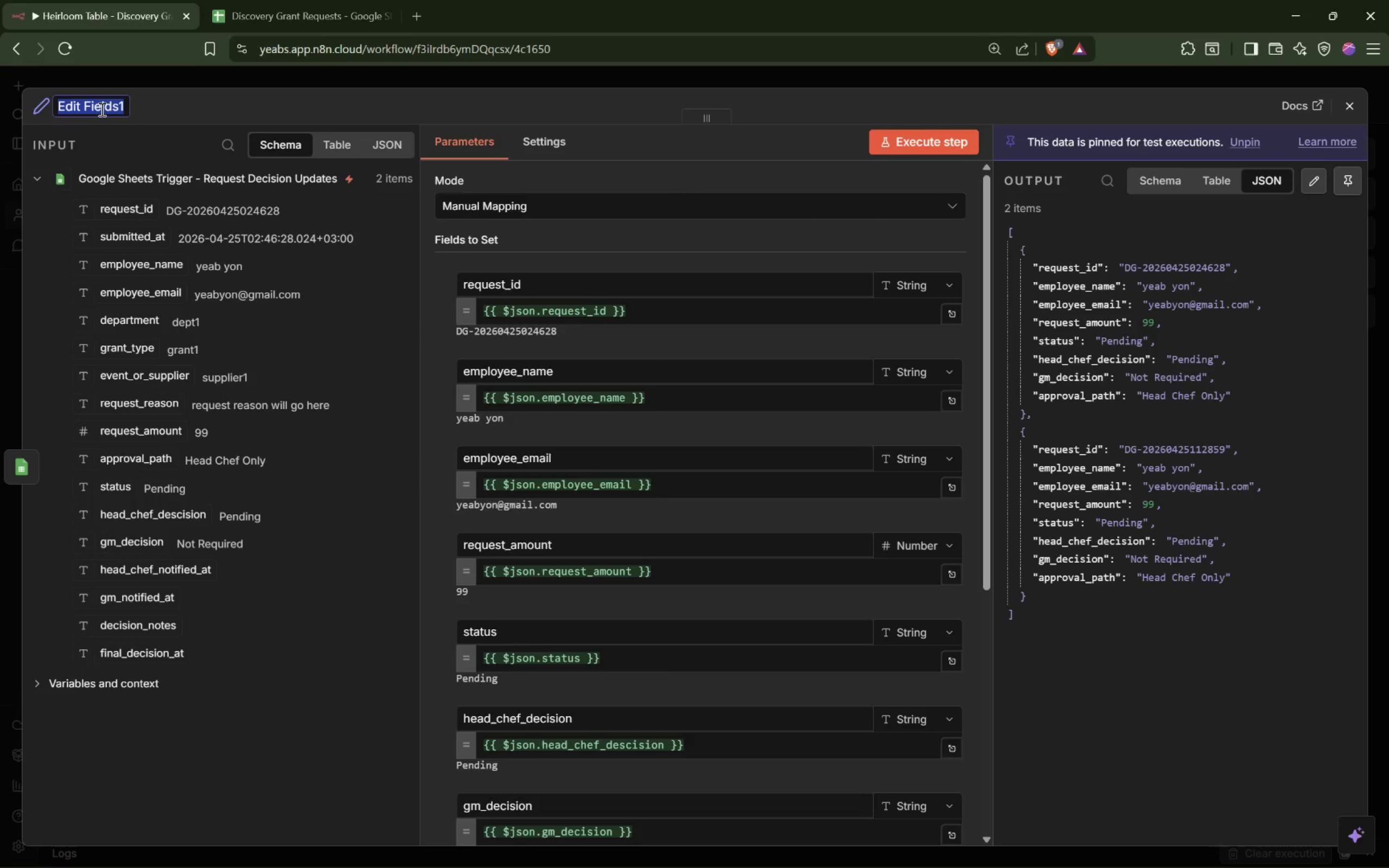 
type(Set - Normalize Decision State)
 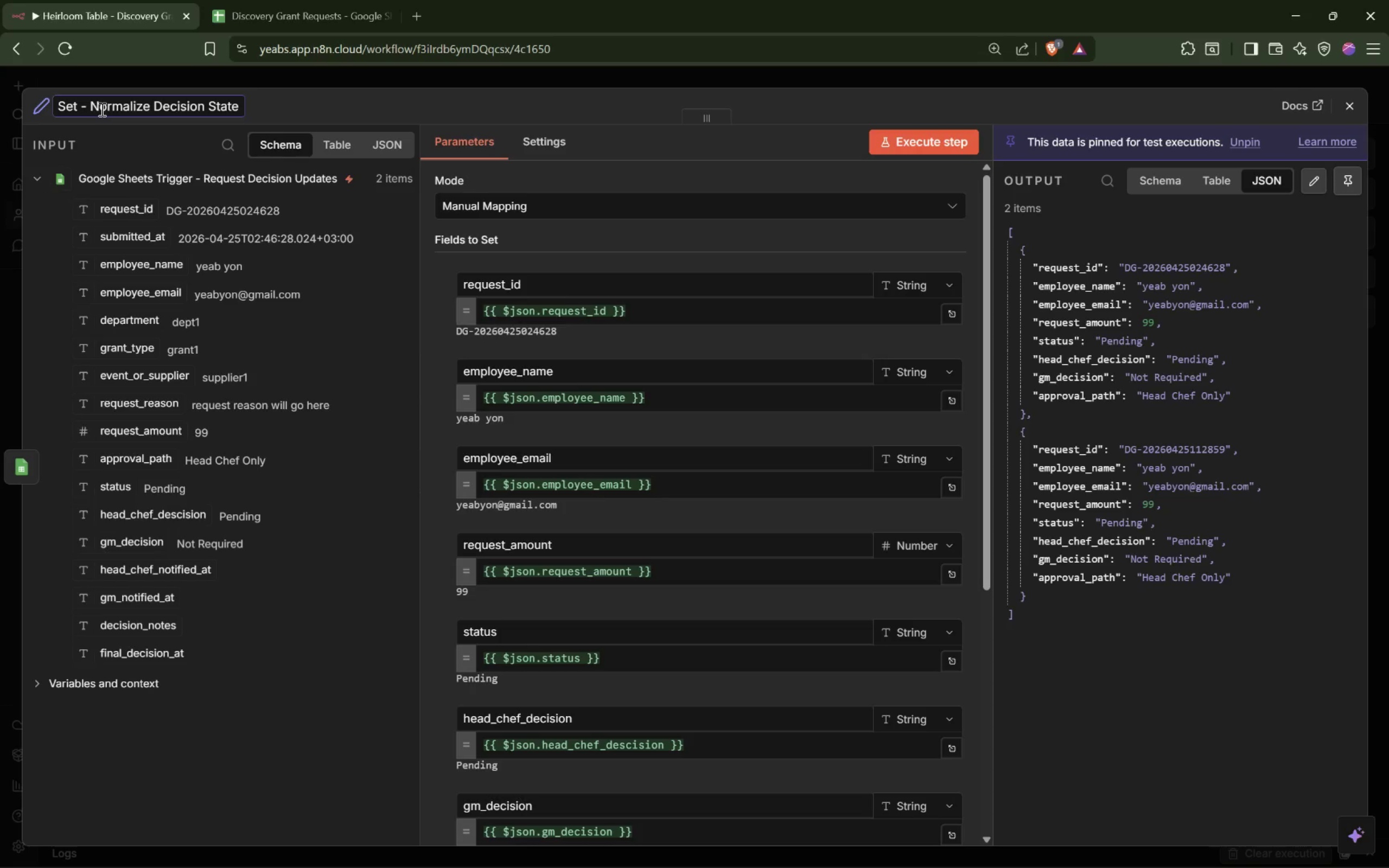 
key(Enter)
 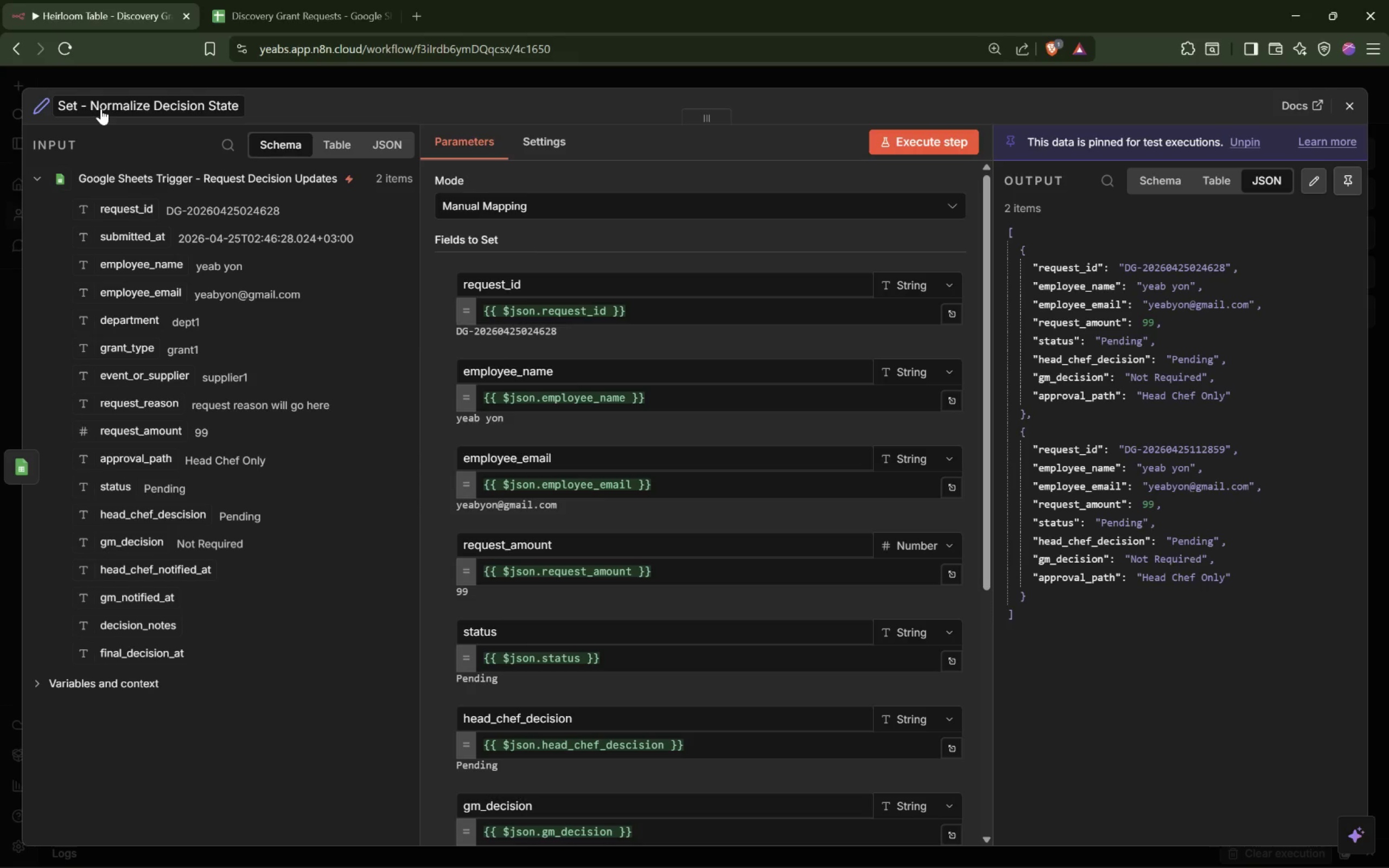 
key(NumLock)
 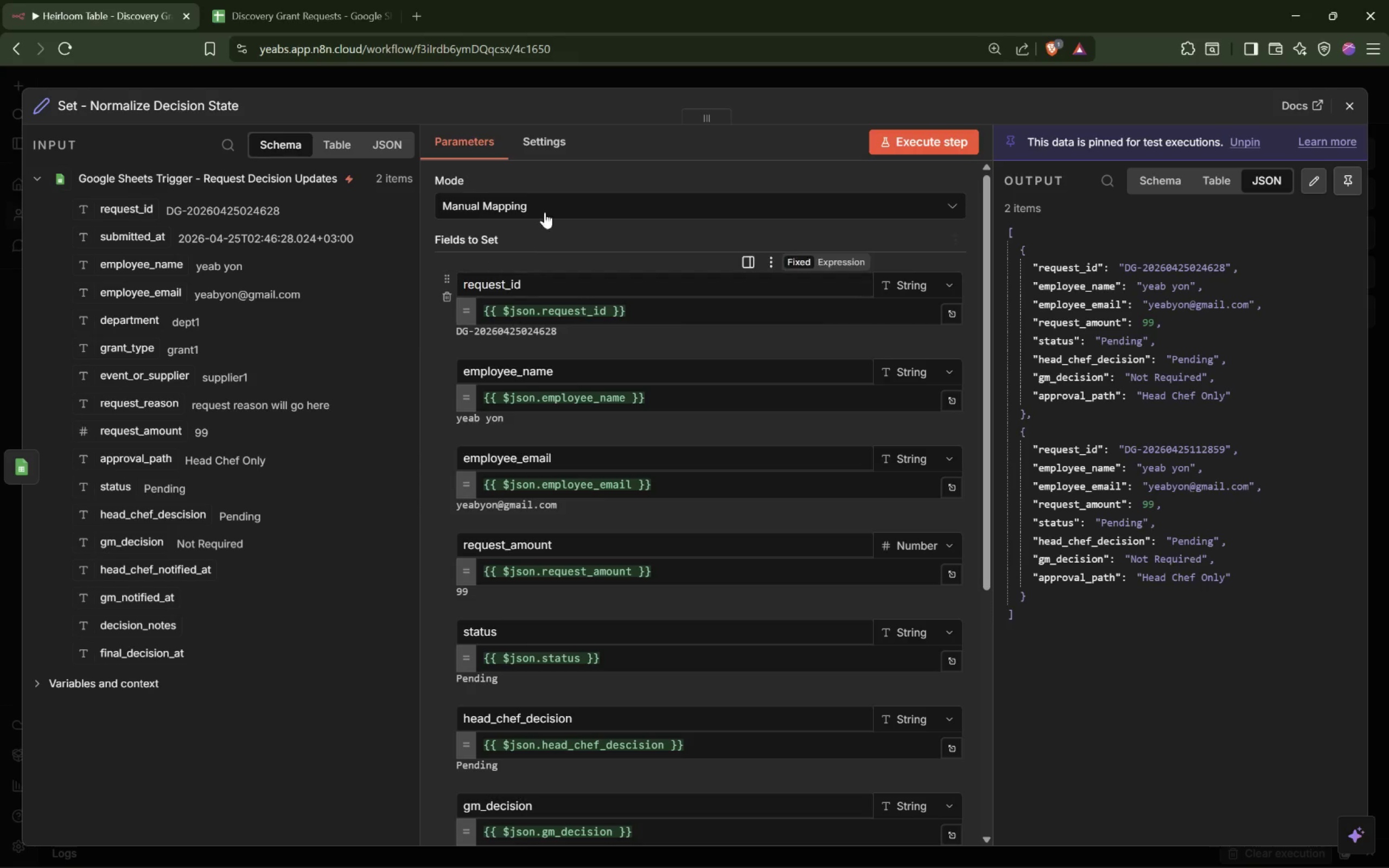 
left_click([665, 76])
 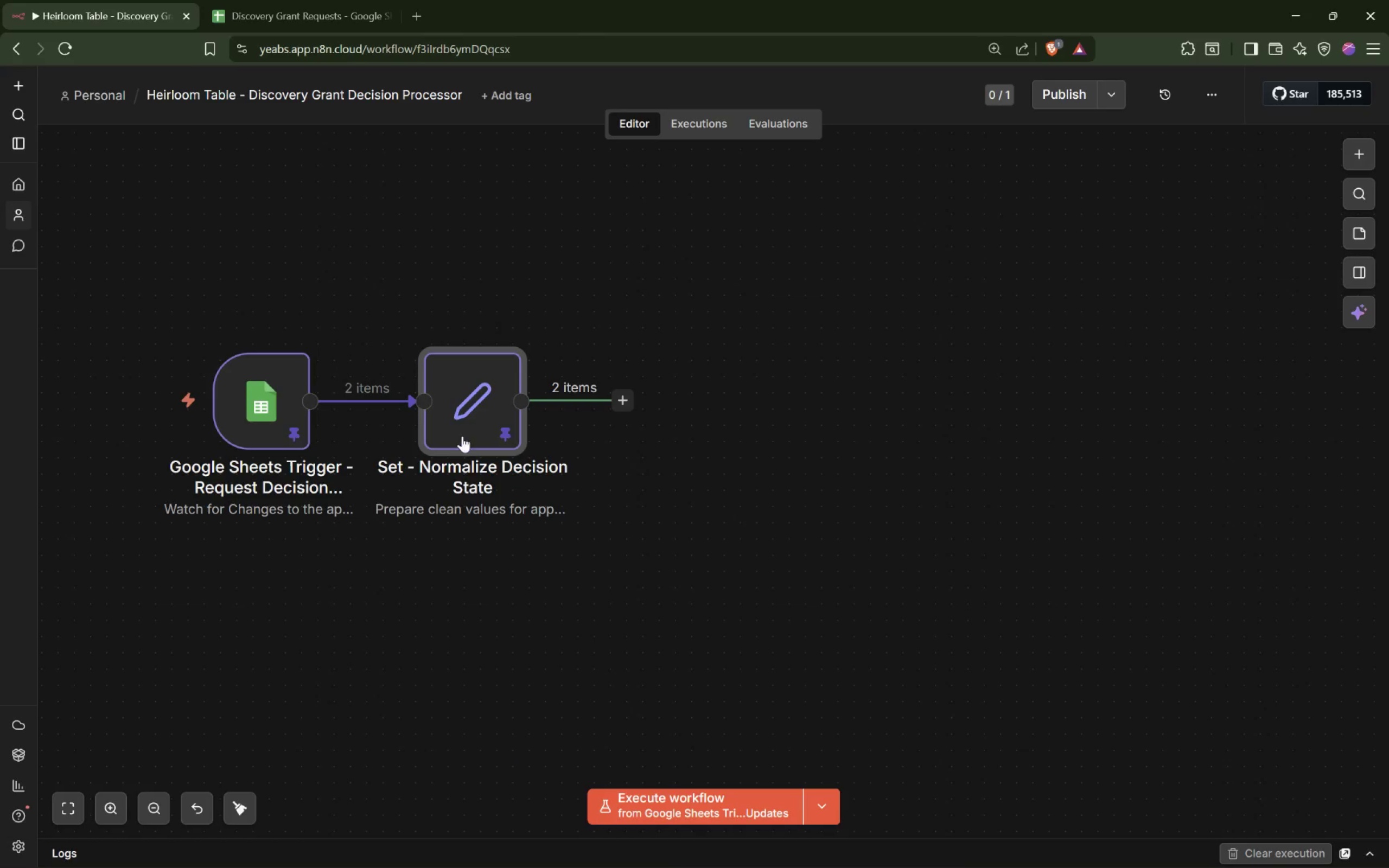 
double_click([486, 401])
 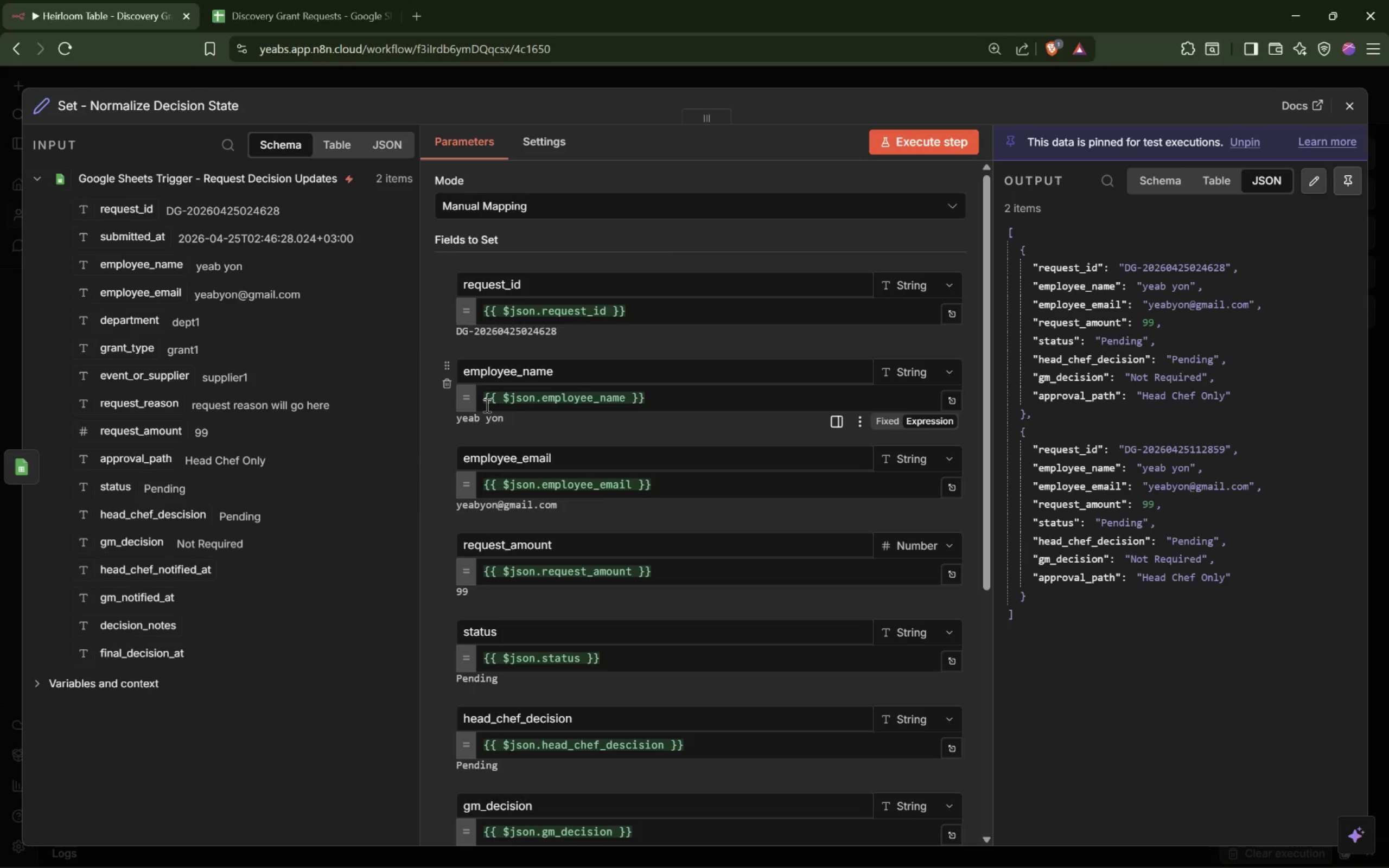 
wait(10.66)
 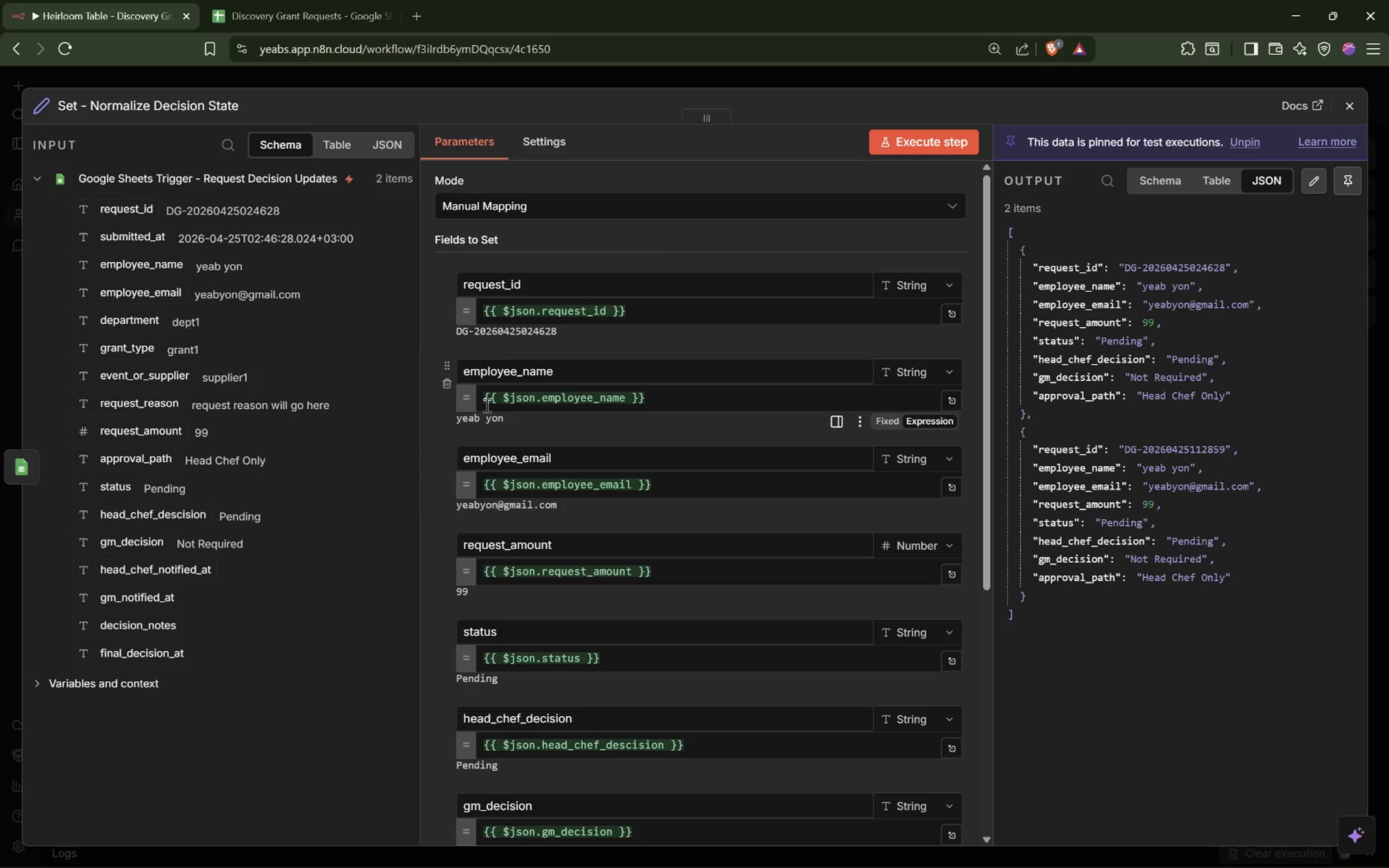 
left_click([633, 404])
 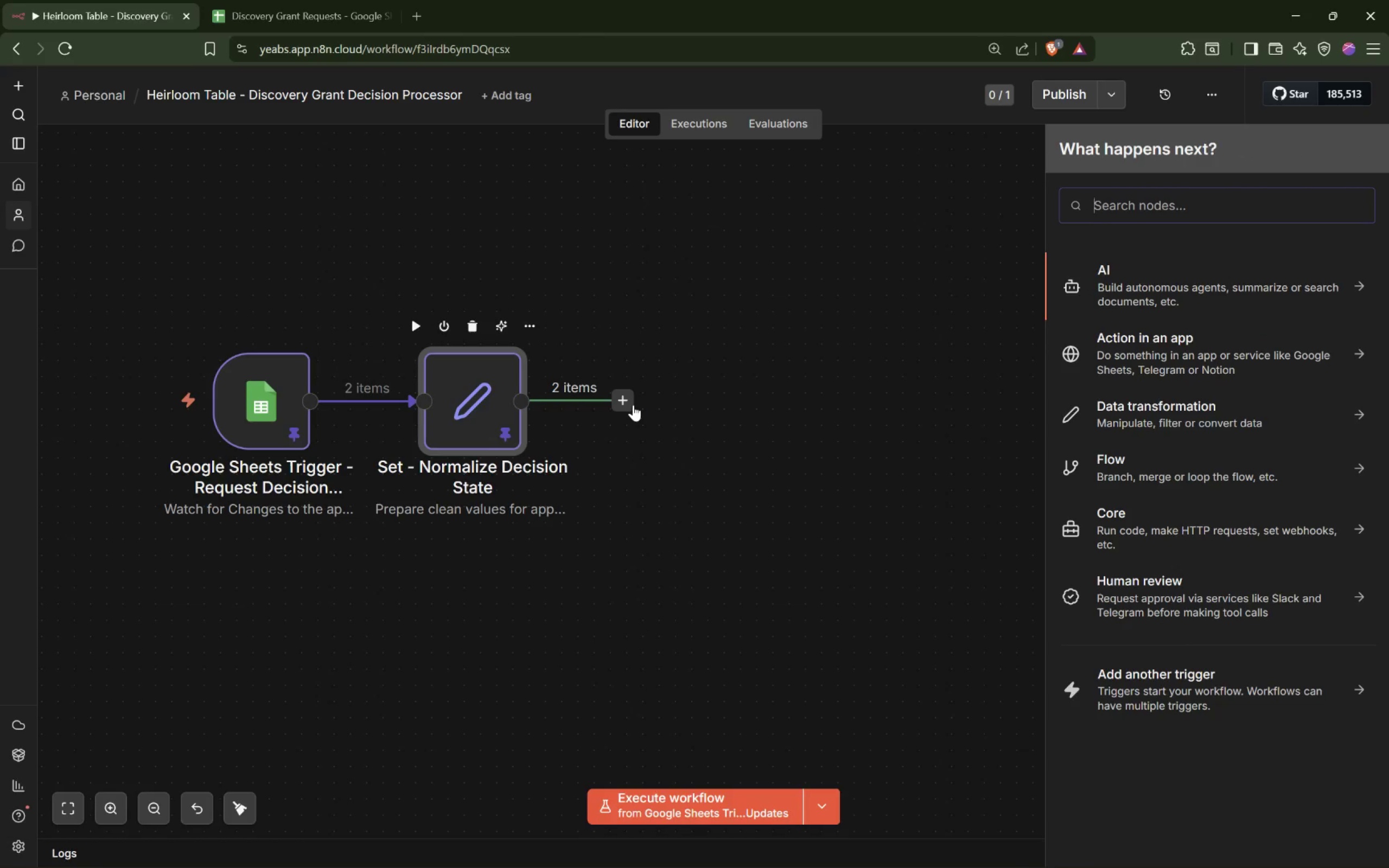 
type(If)
 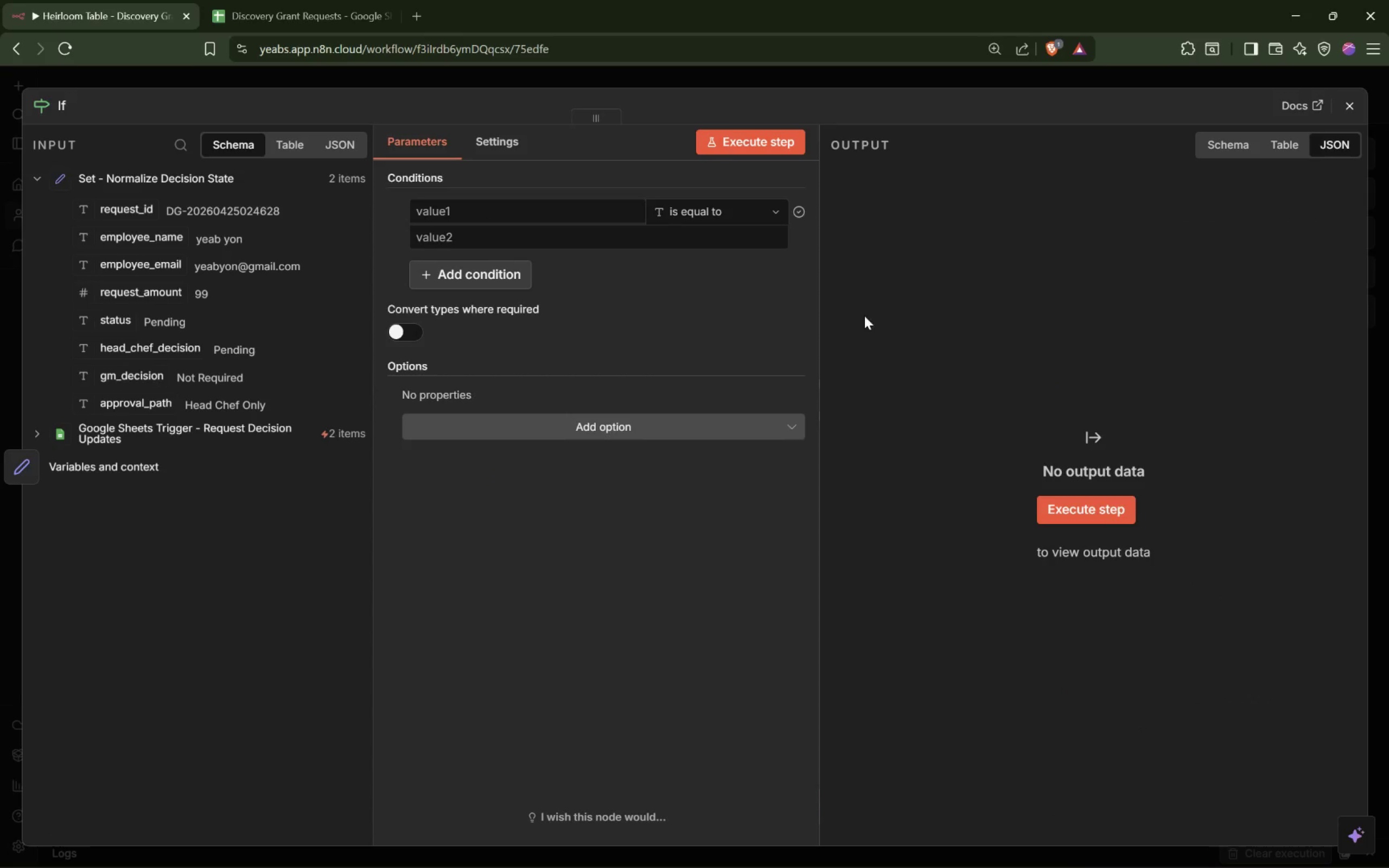 
left_click([479, 206])
 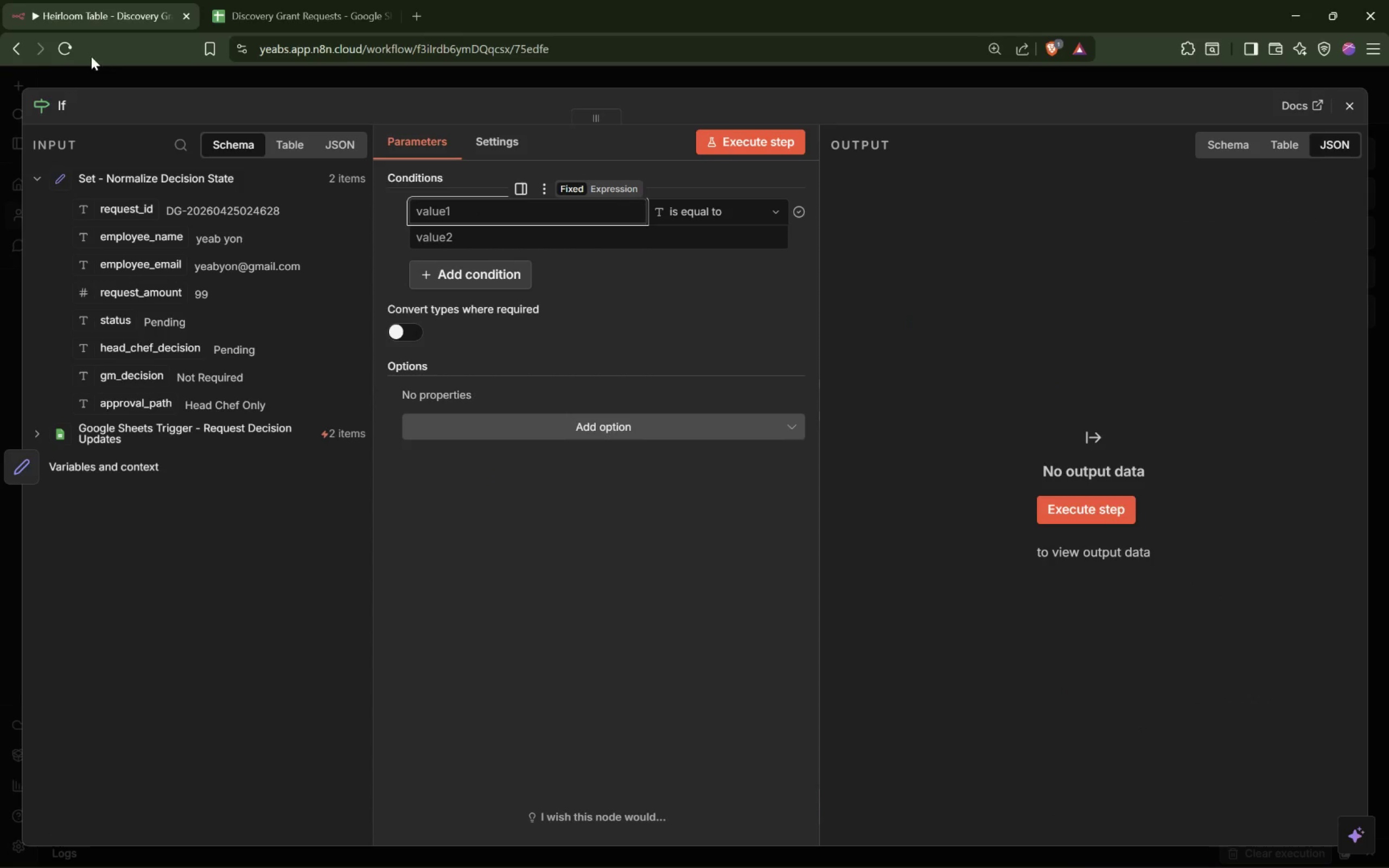 
left_click([59, 107])
 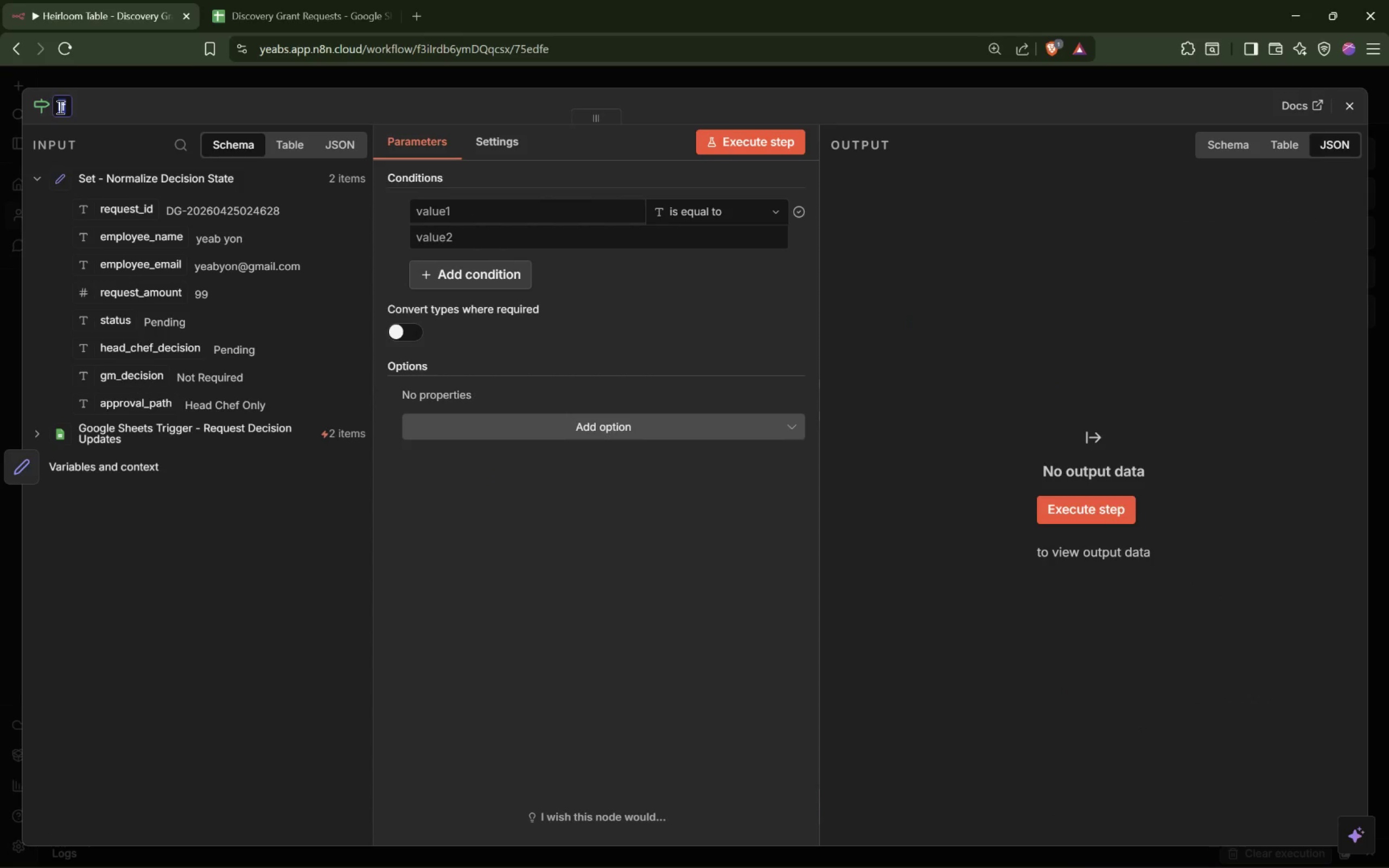 
key(ArrowRight)
 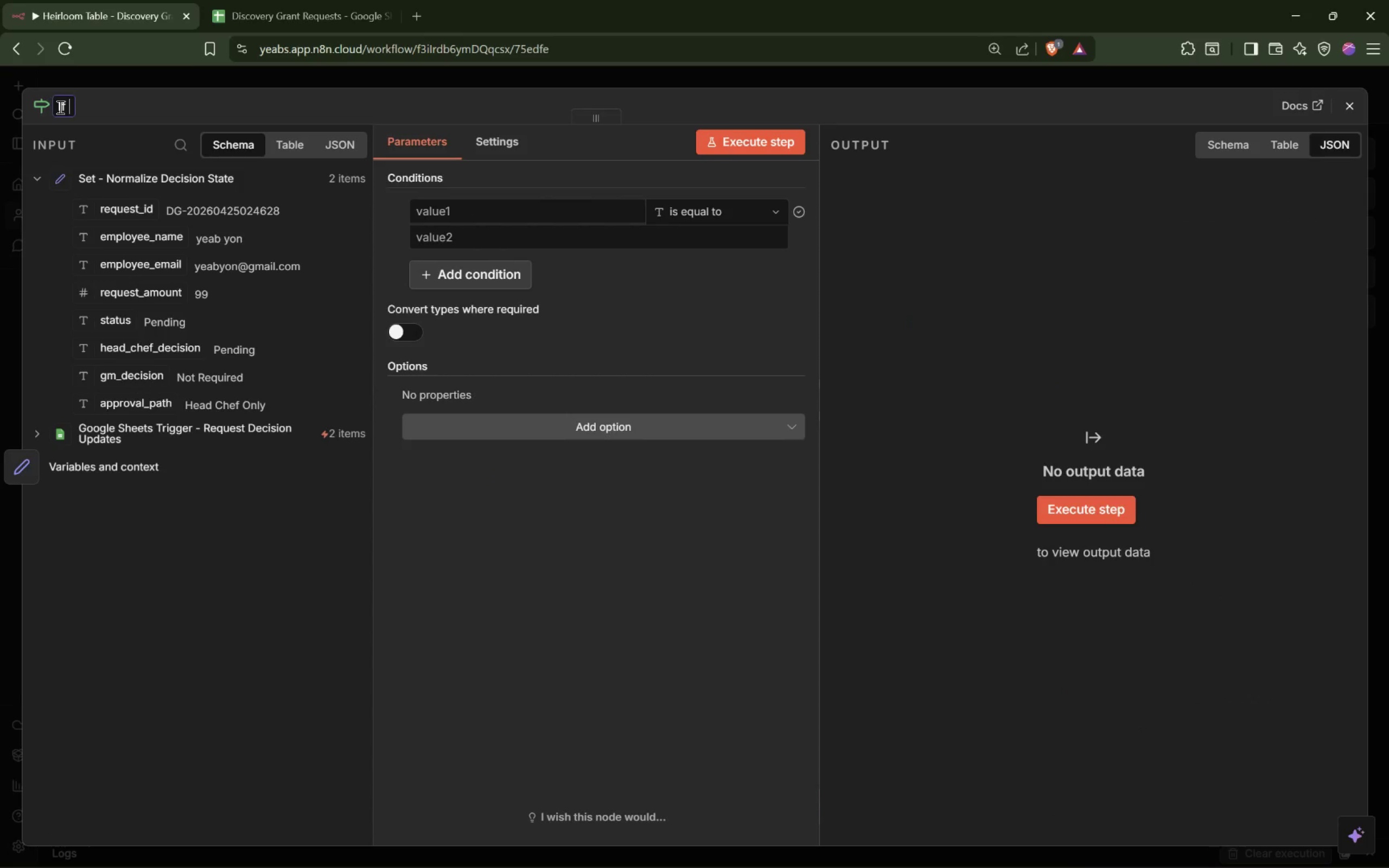 
type( - Status Still Pending)
 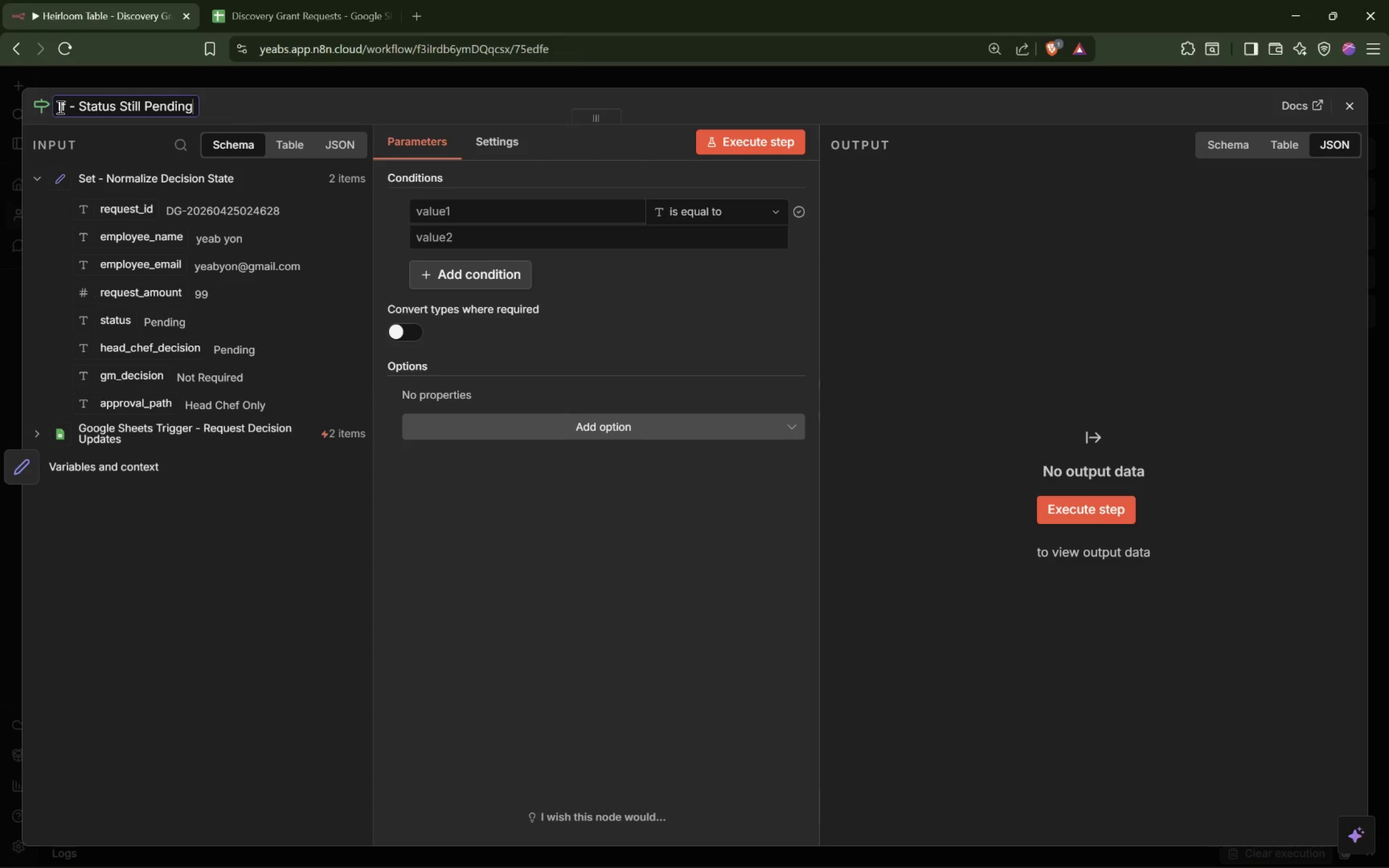 
wait(9.17)
 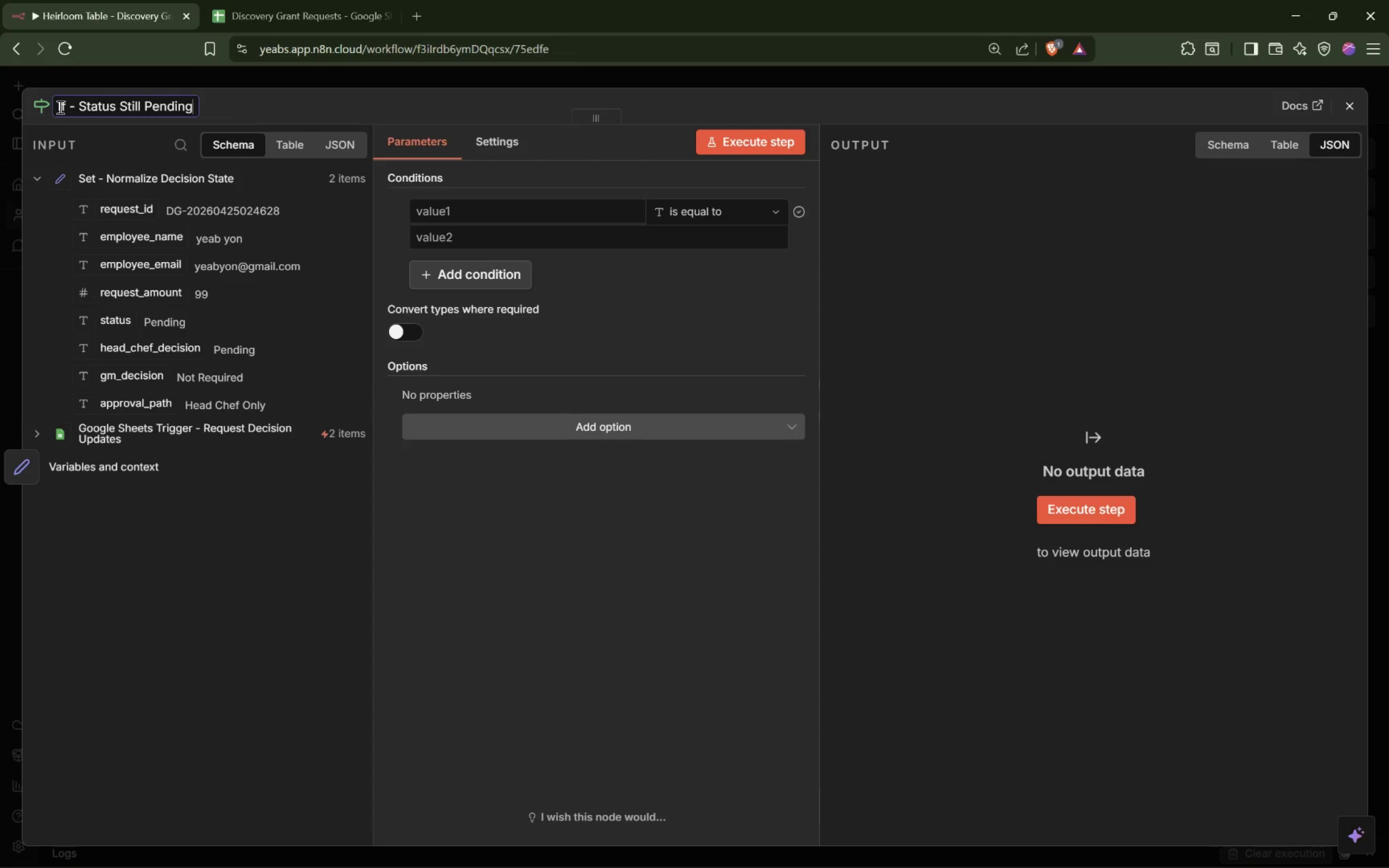 
left_click([500, 206])
 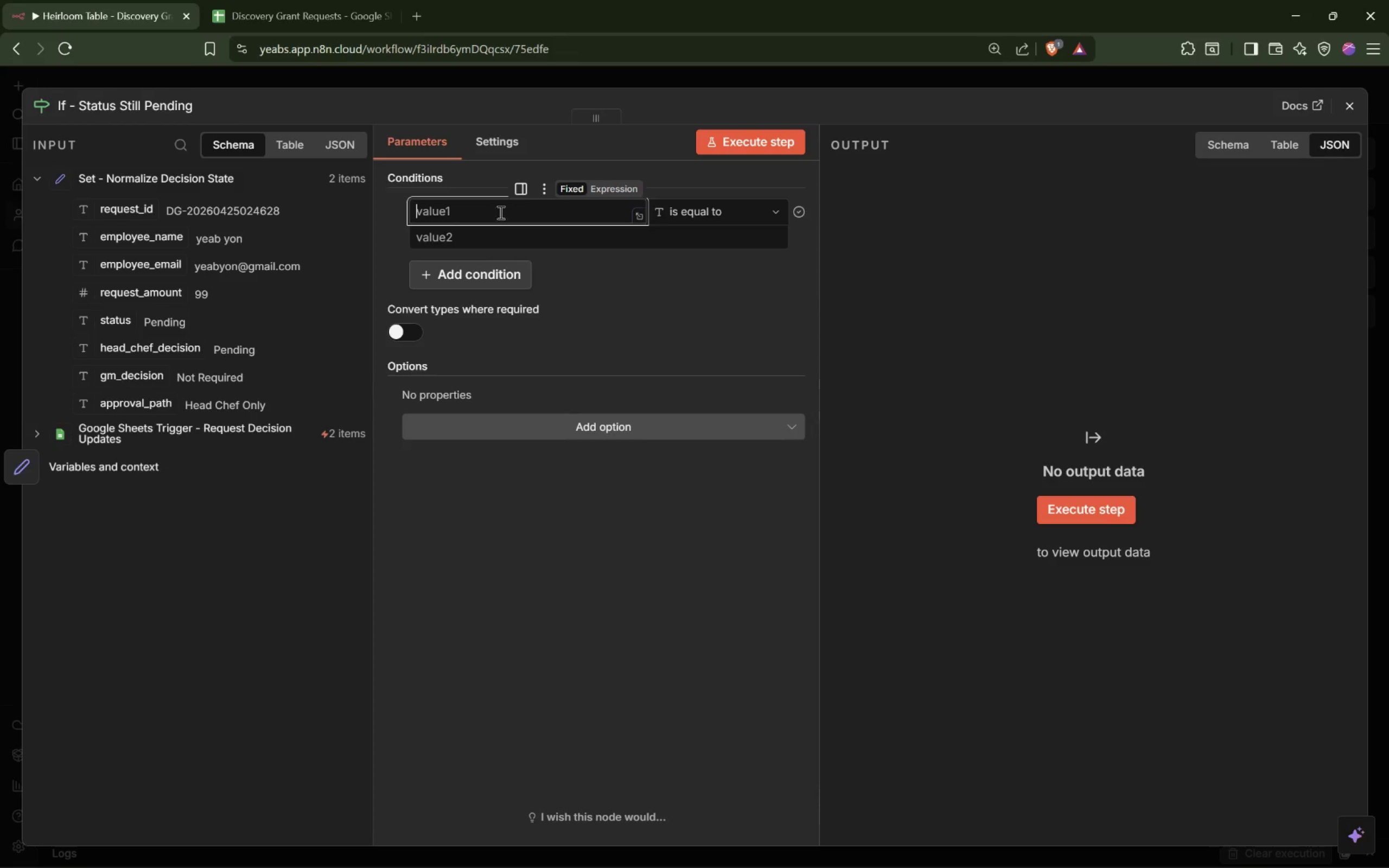 
wait(7.48)
 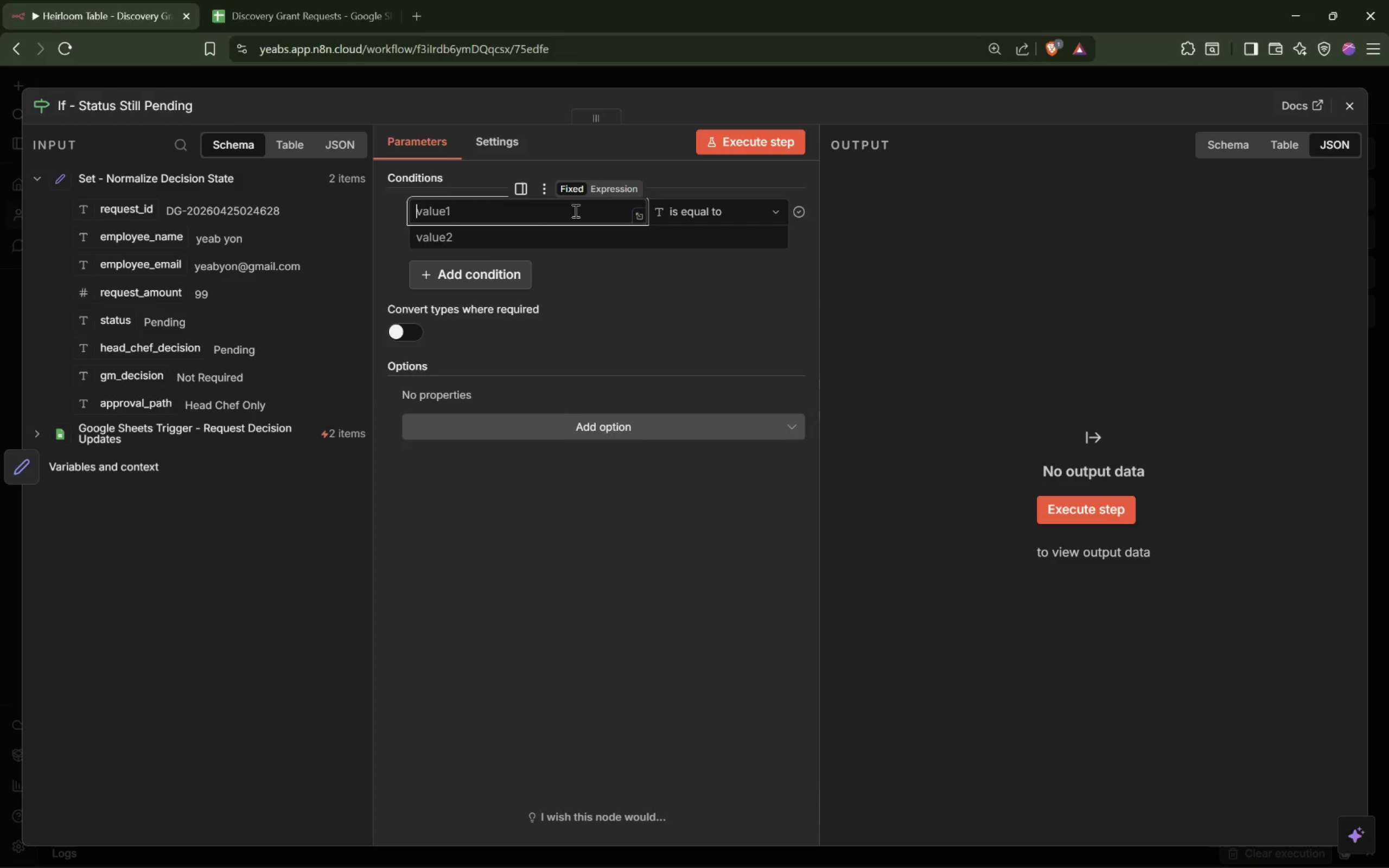 
left_click_drag(start_coordinate=[112, 324], to_coordinate=[436, 210])
 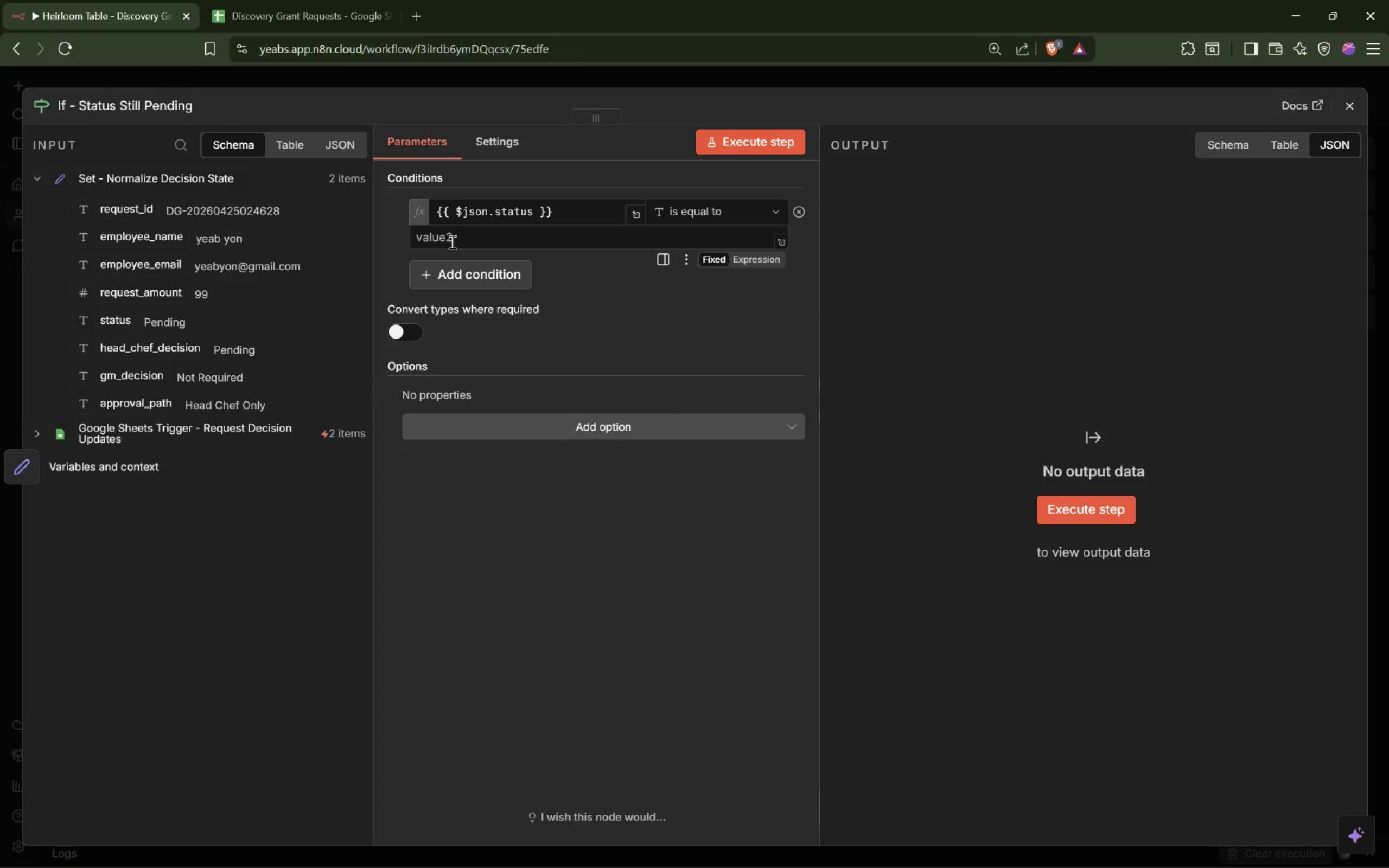 
left_click([452, 241])
 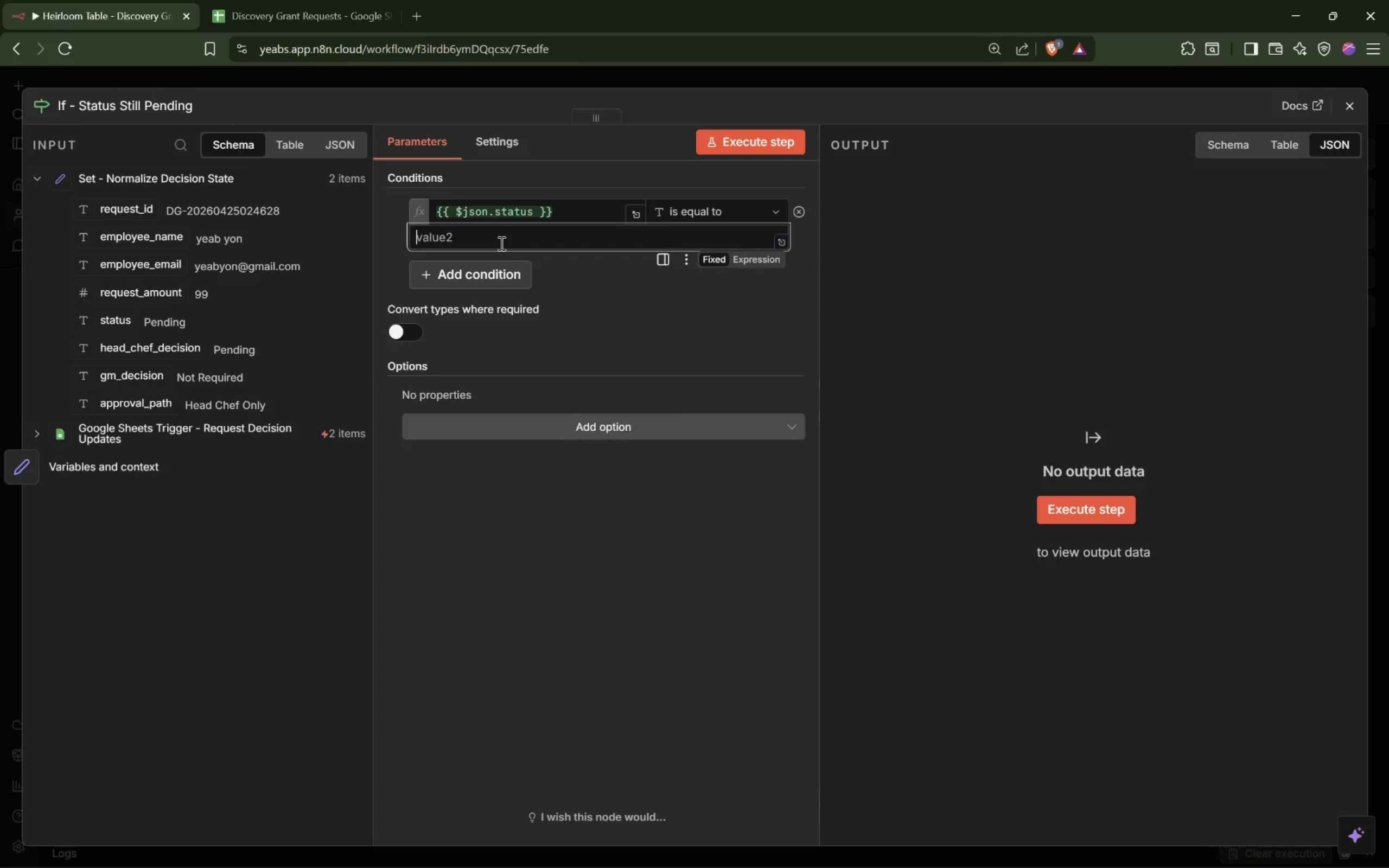 
type(pend)
key(Backspace)
key(Backspace)
key(Backspace)
key(Backspace)
type(Pending)
 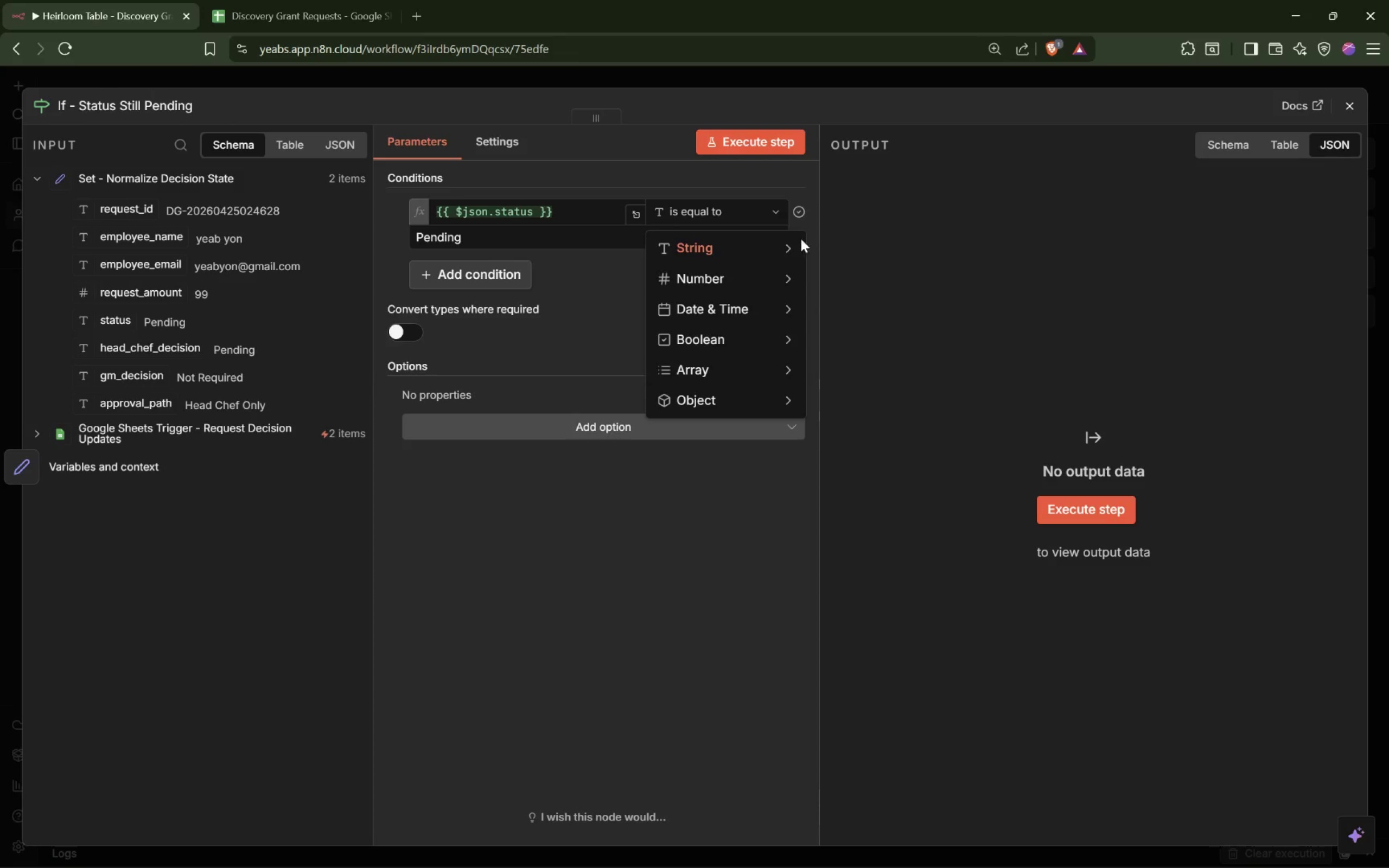 
mouse_move([764, 340])
 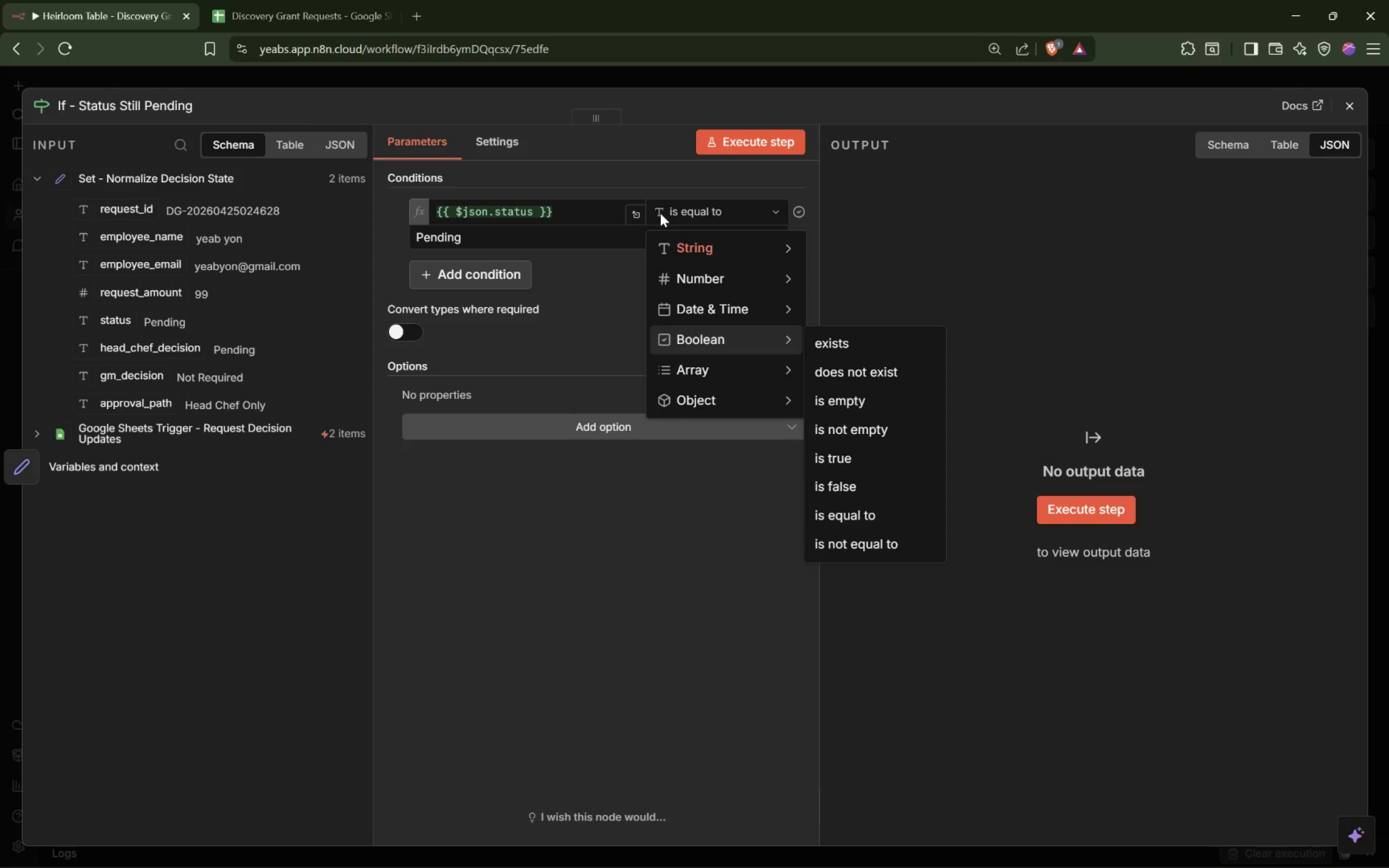 
wait(10.93)
 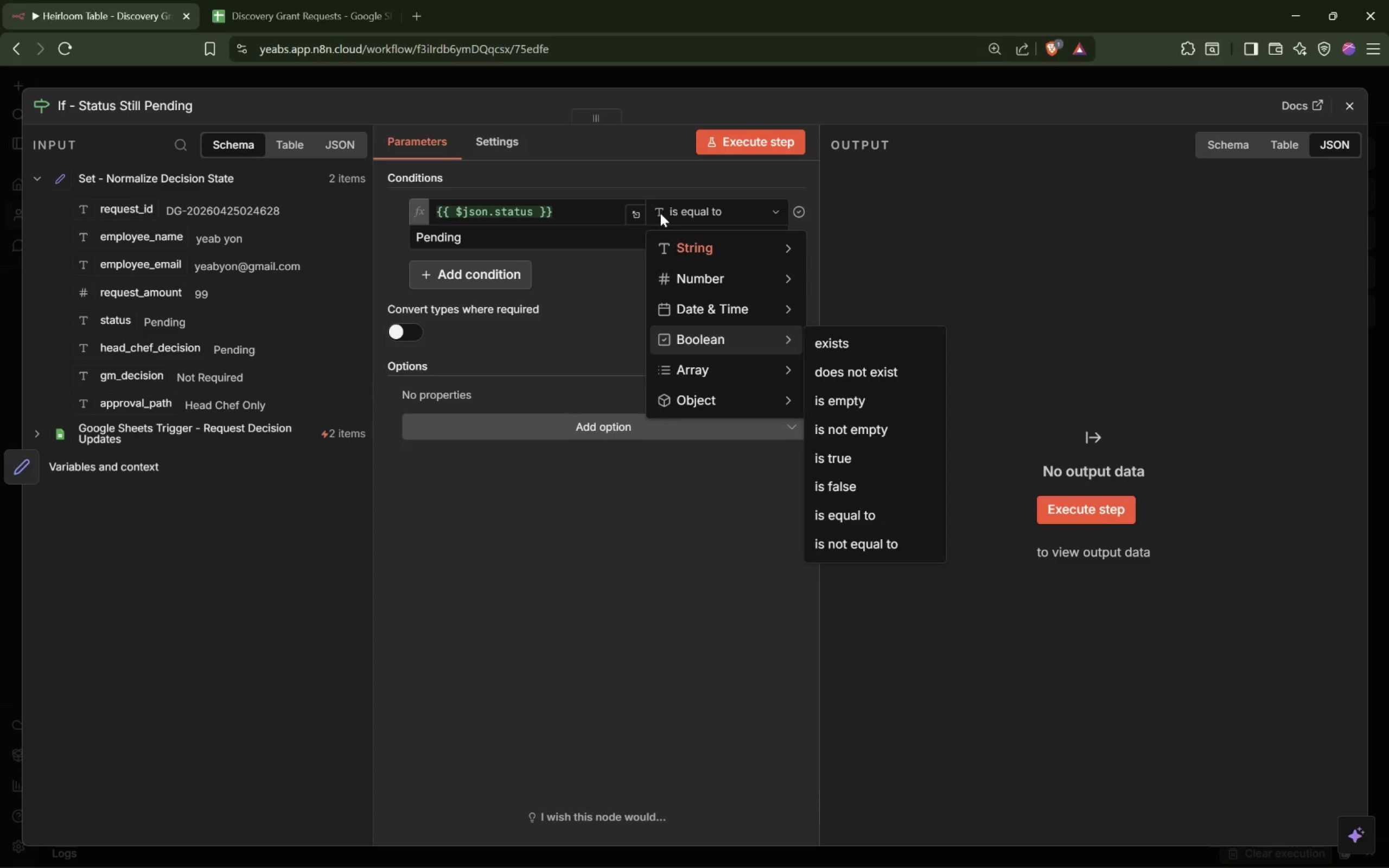 
left_click([492, 144])
 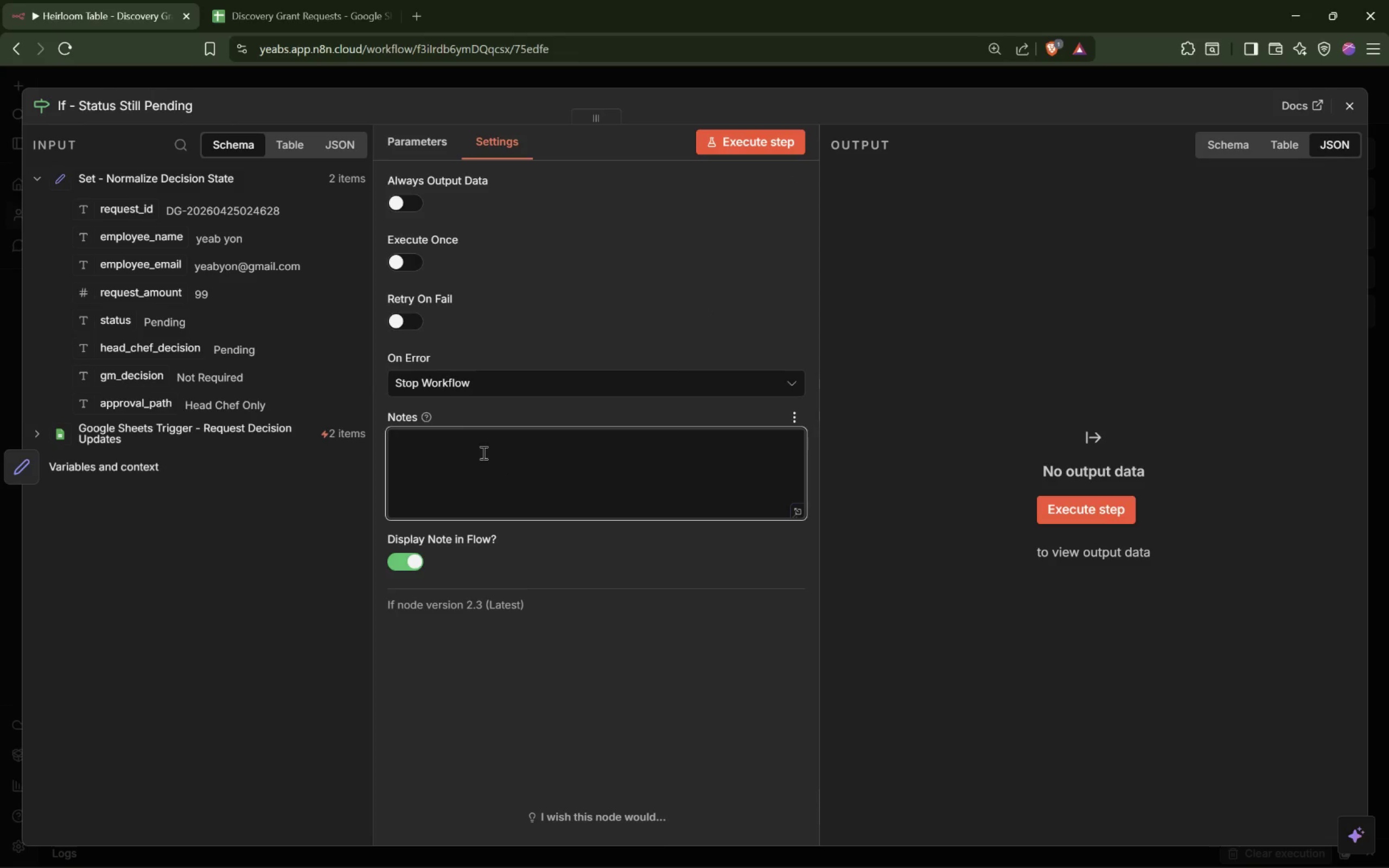 
type(Stop the workflow reprocessing rows that are)
 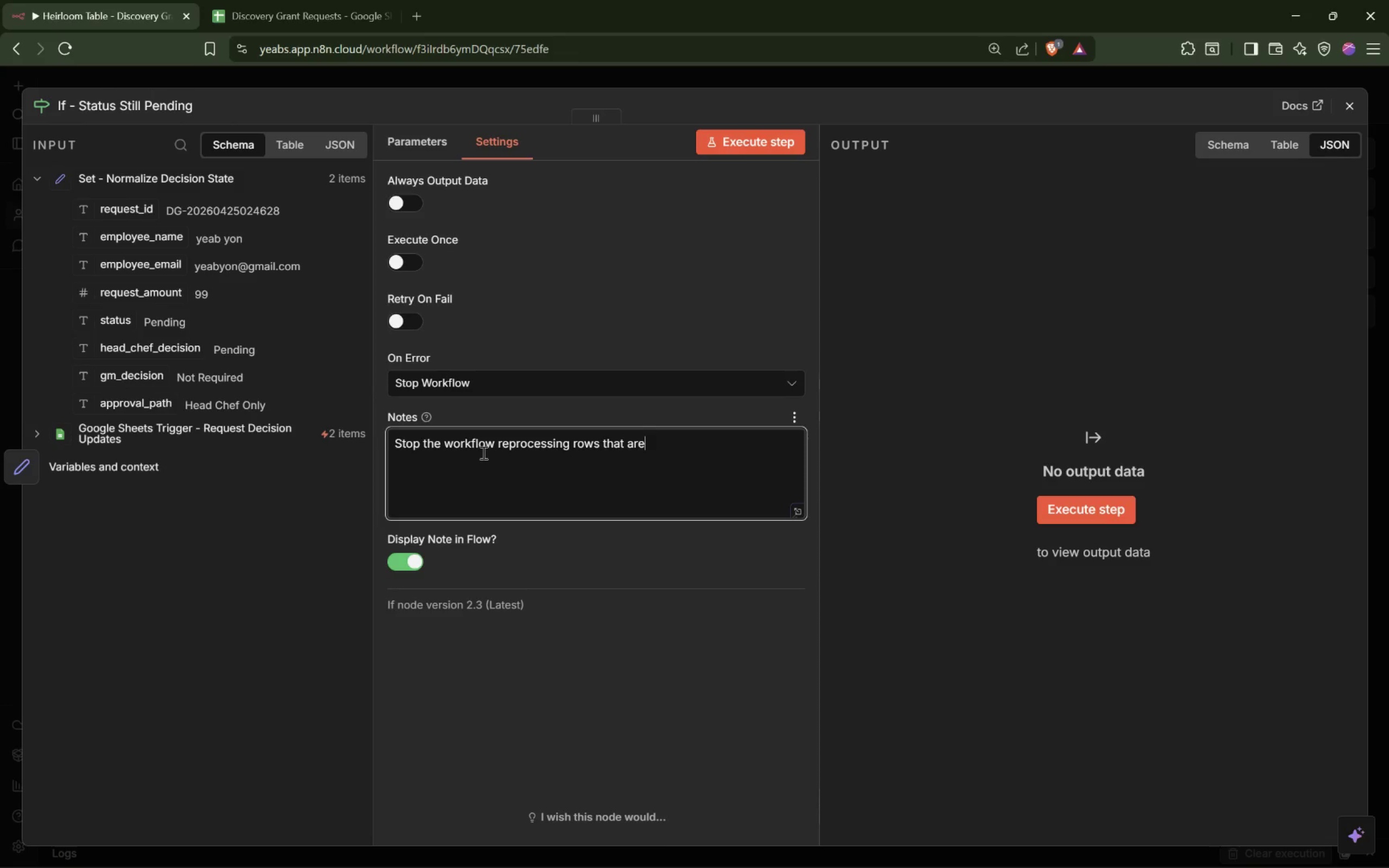 
wait(7.19)
 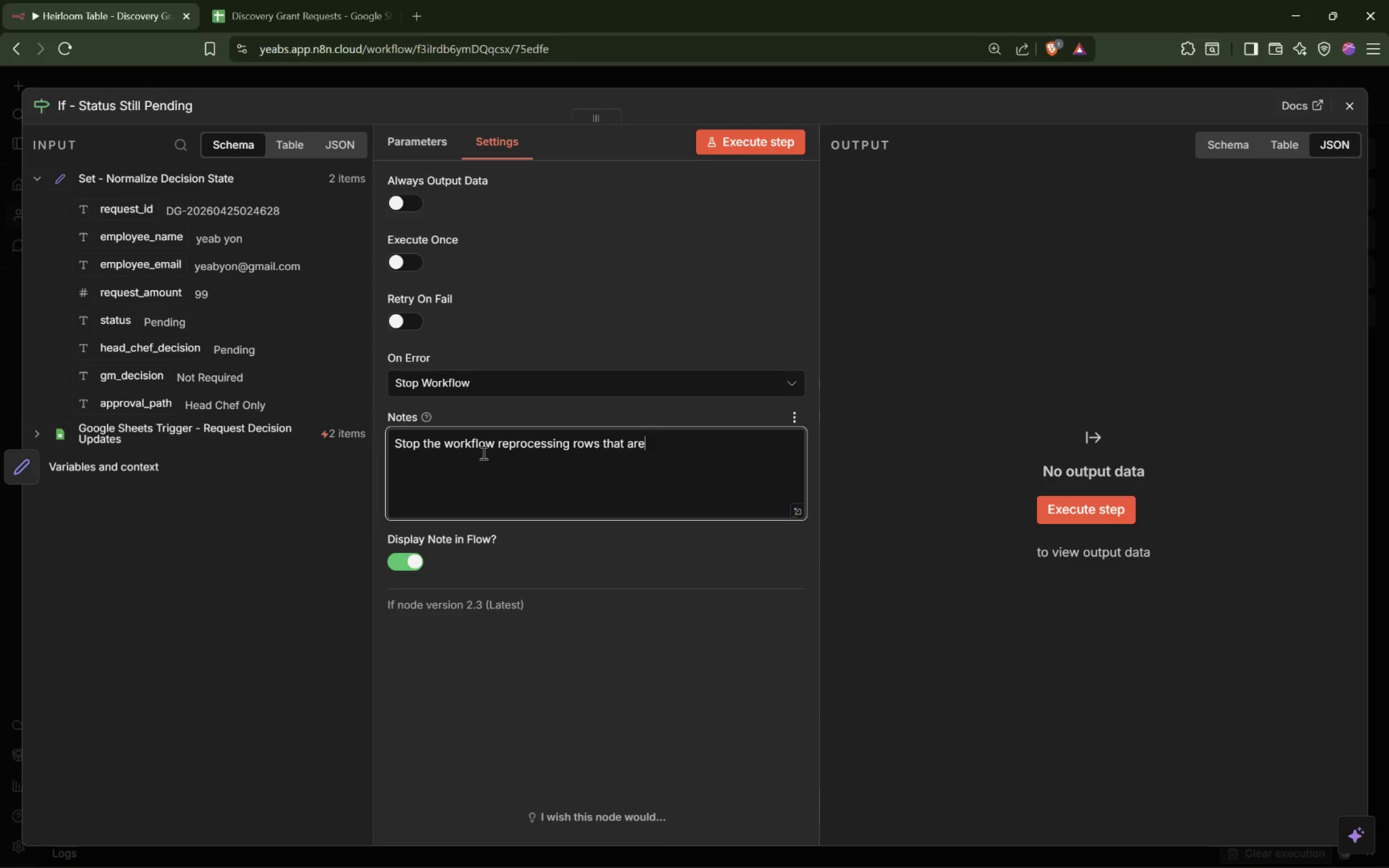 
type(al)
key(Backspace)
key(Backspace)
type( already finalized.)
 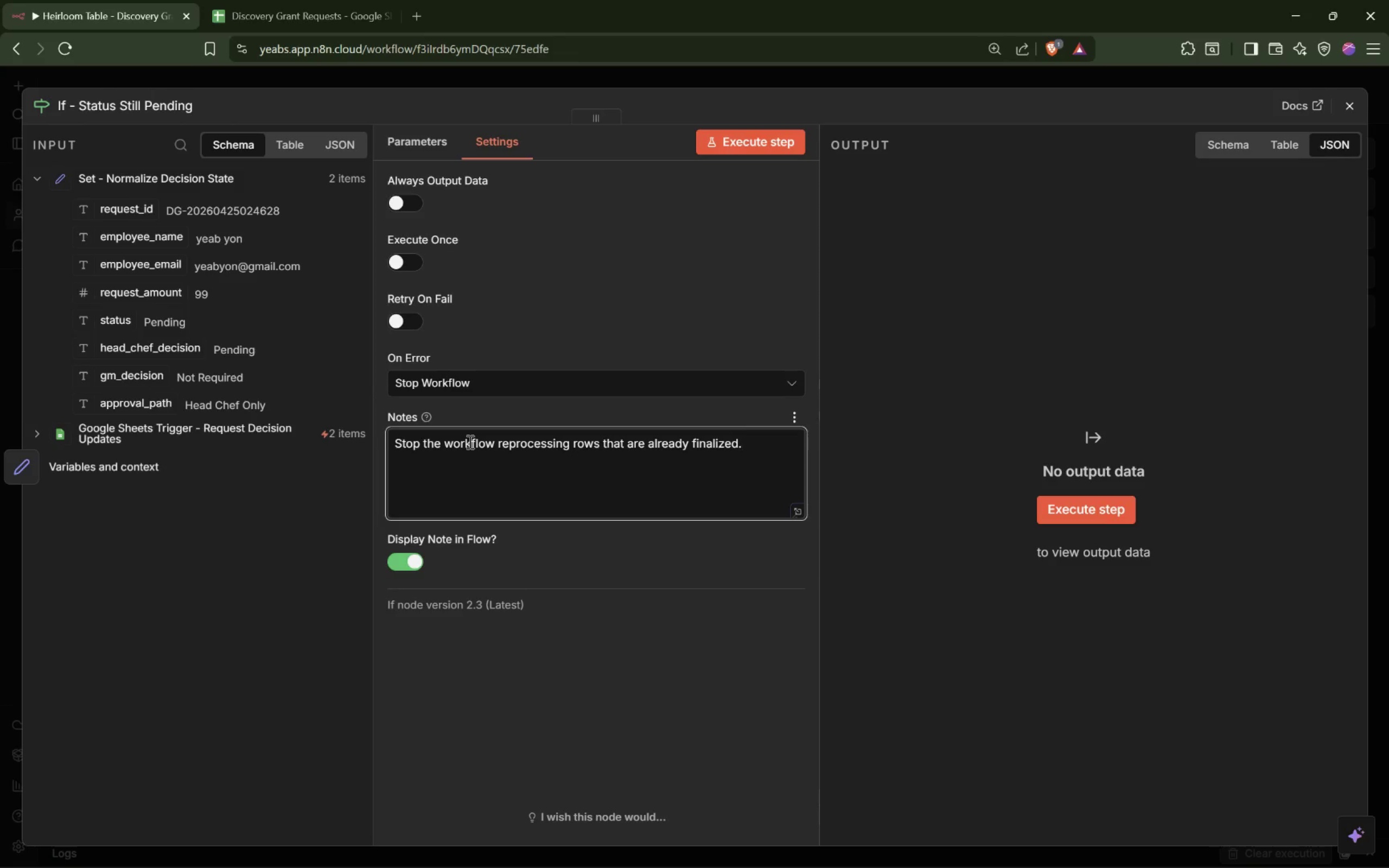 
wait(8.72)
 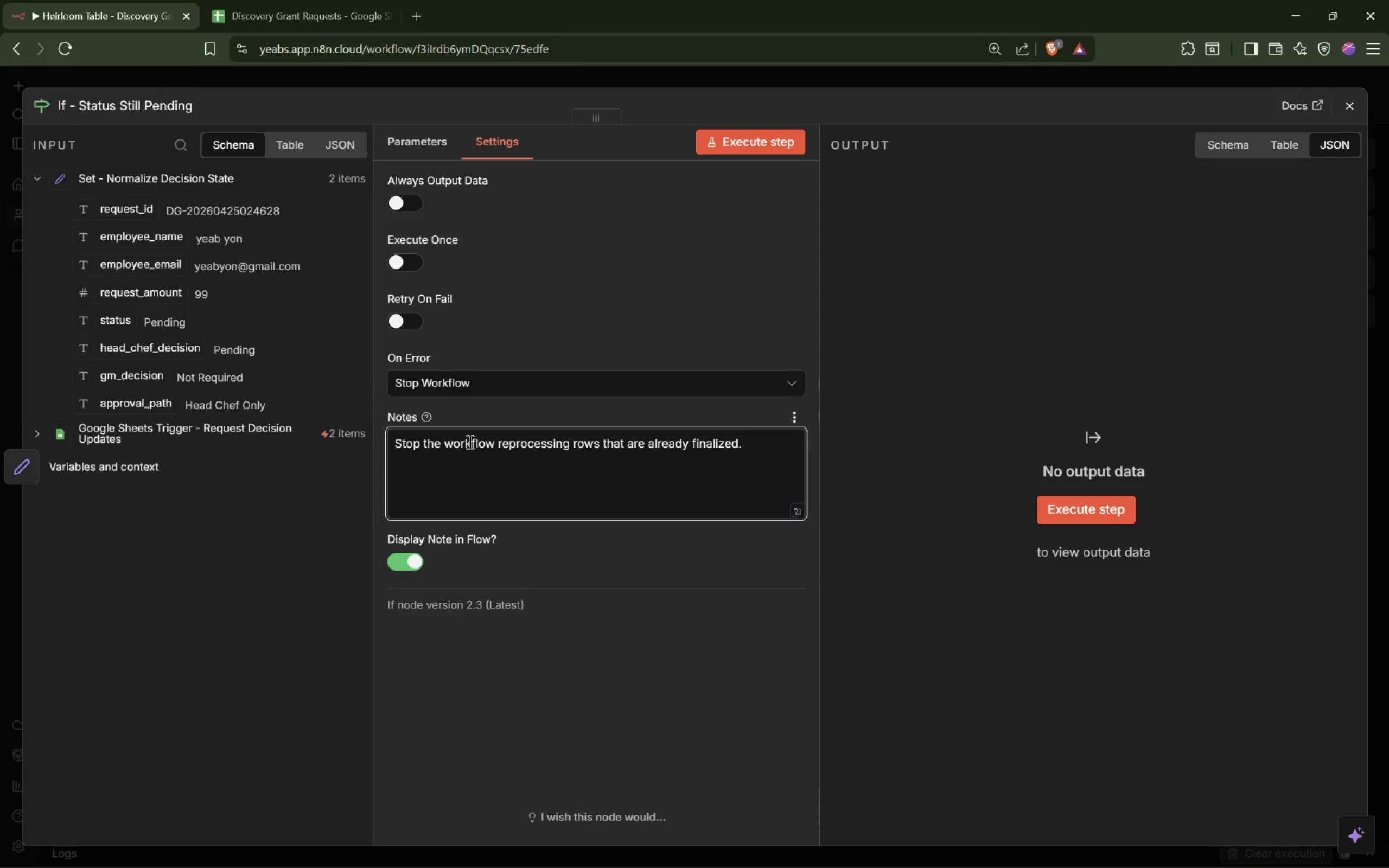 
left_click([1079, 505])
 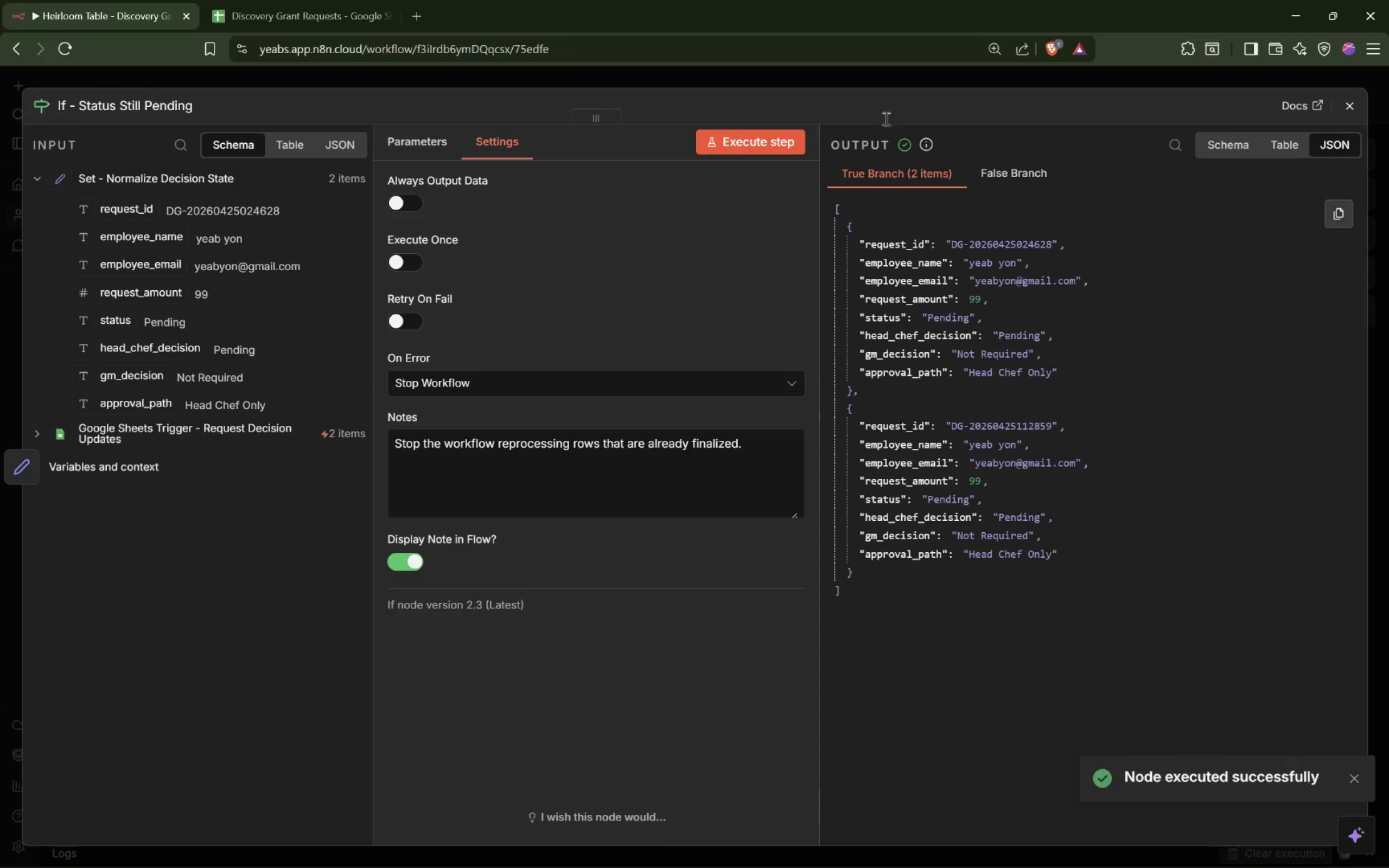 
left_click([885, 73])
 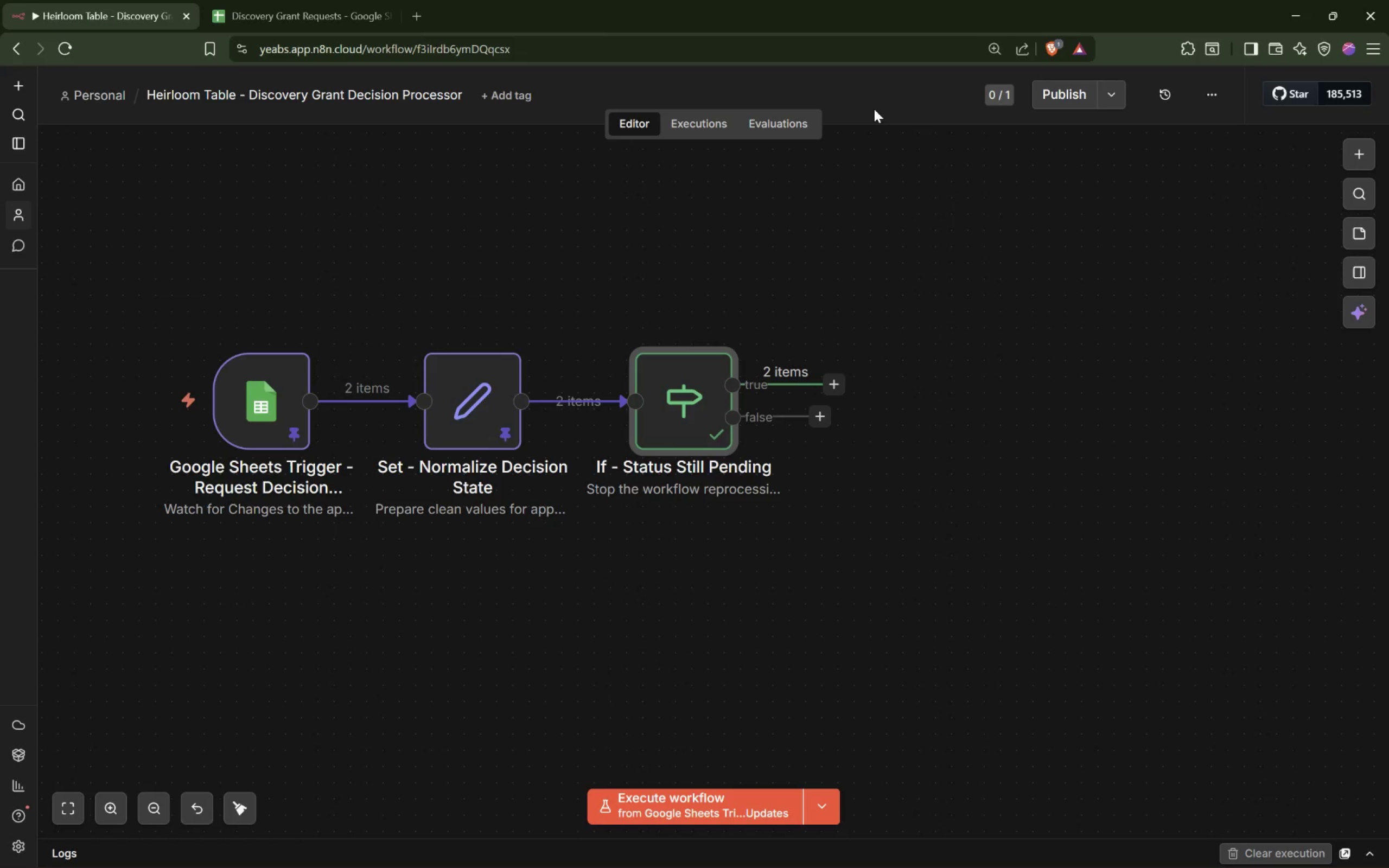 
wait(8.09)
 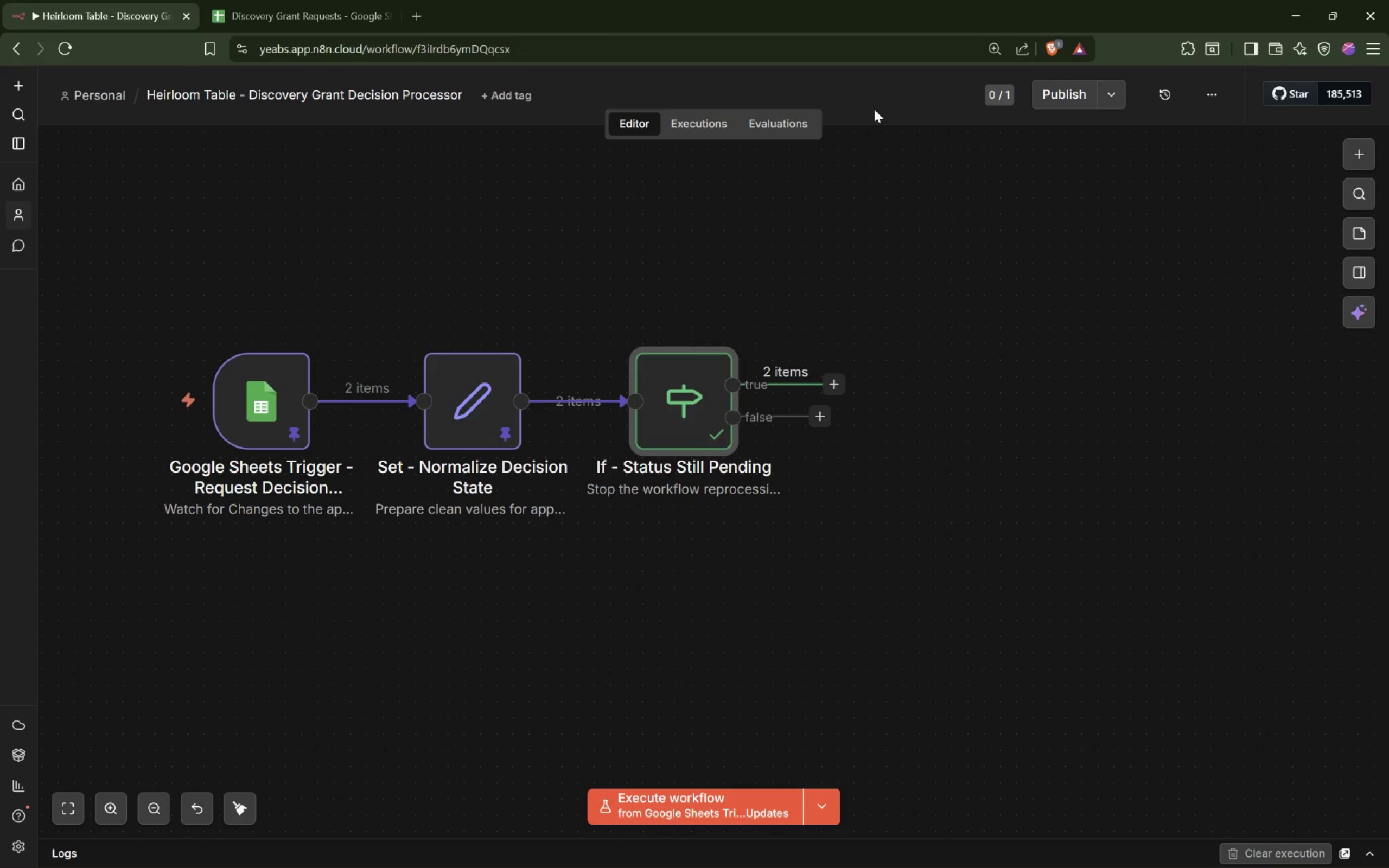 
left_click_drag(start_coordinate=[832, 385], to_coordinate=[829, 293])
 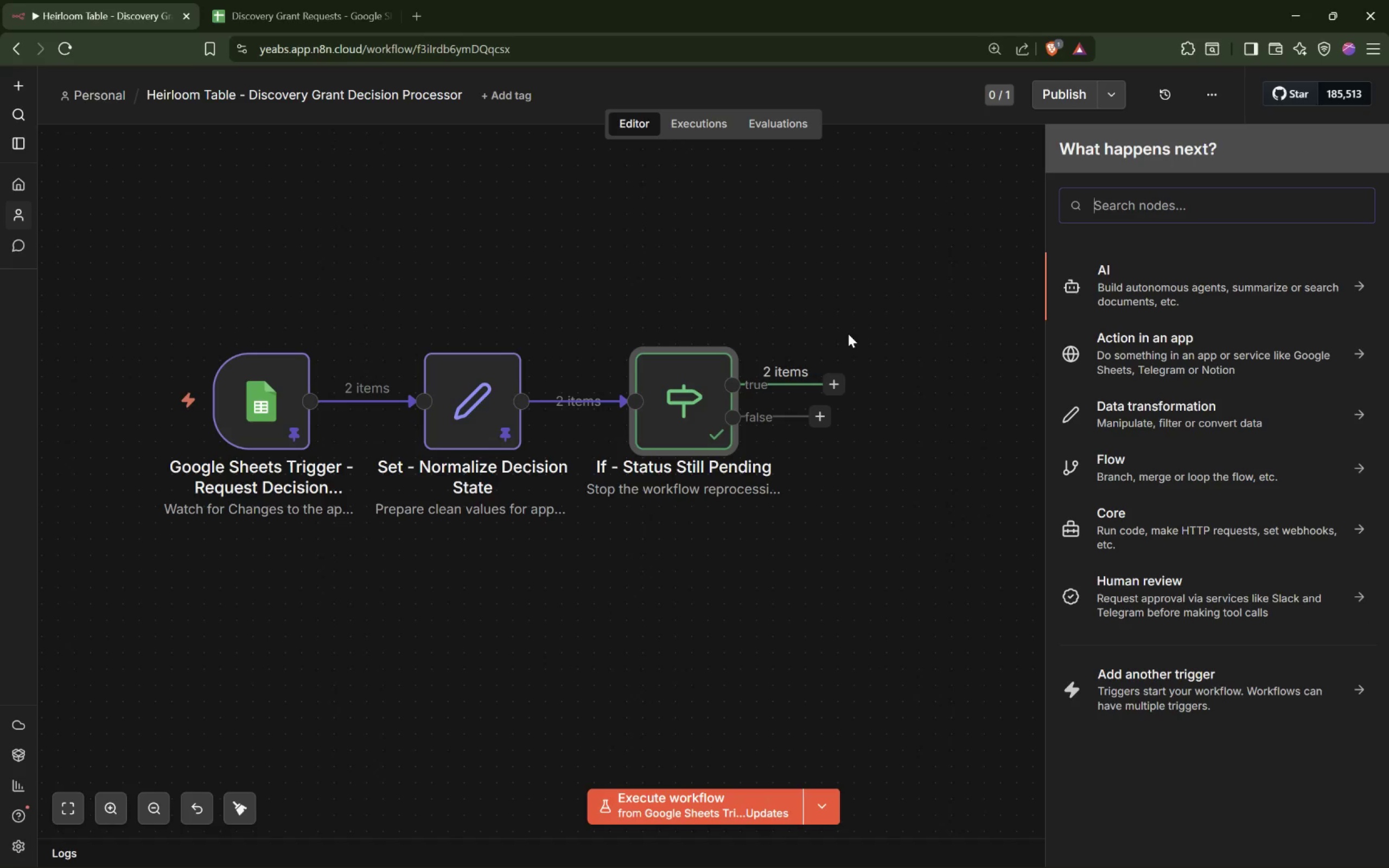 
key(Shift+I)
 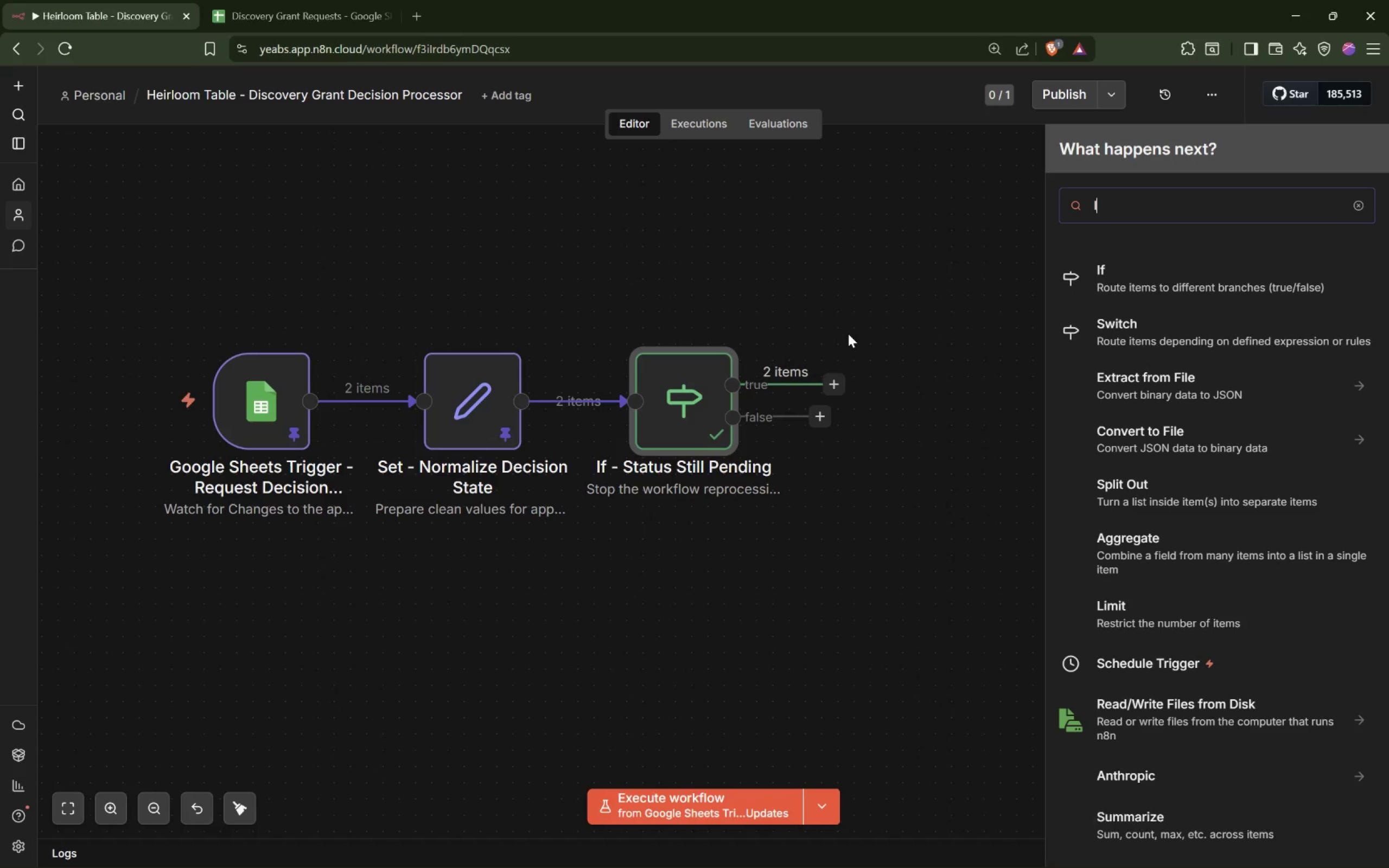 
key(Shift+ShiftLeft)
 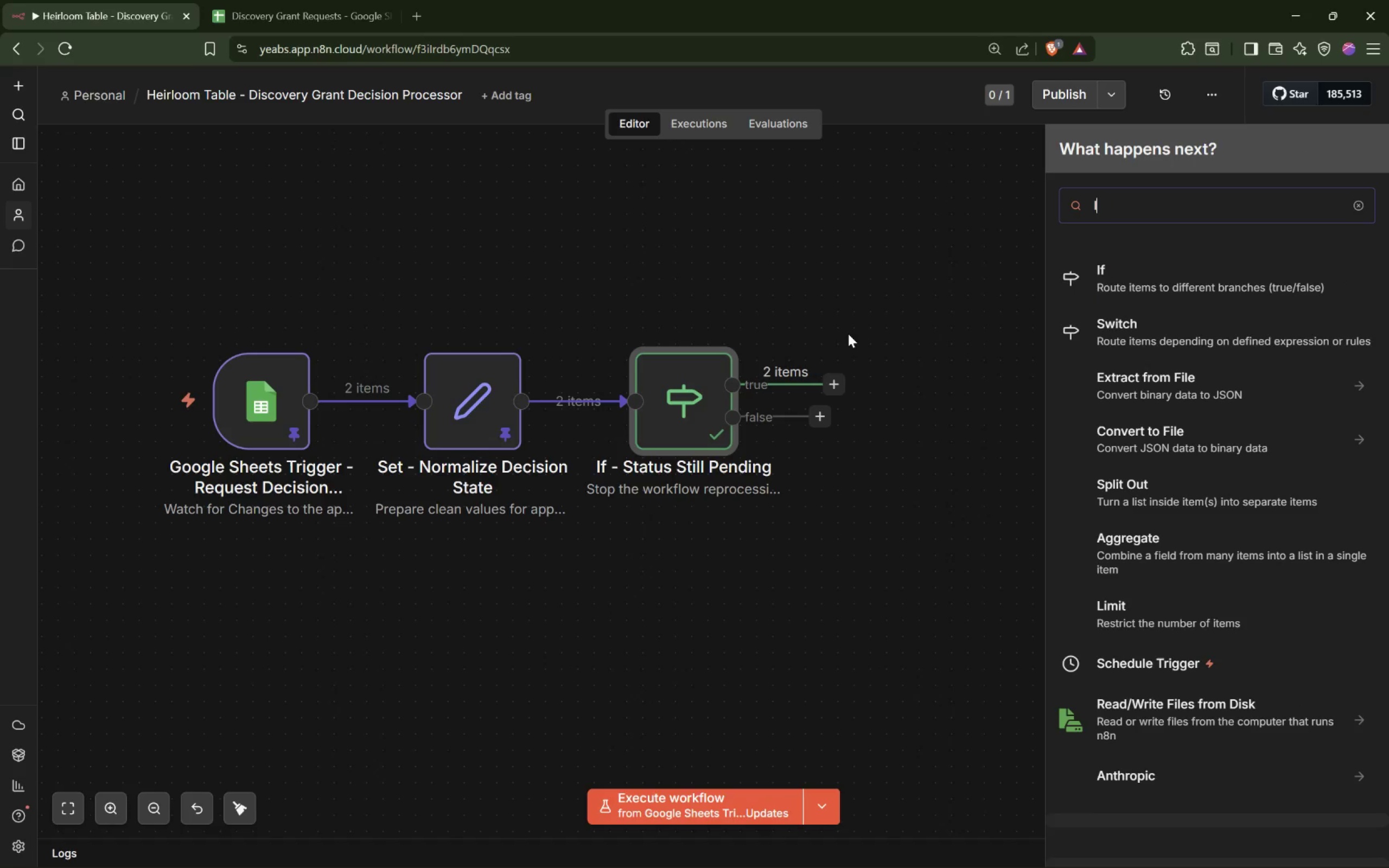 
key(Shift+ShiftRight)
 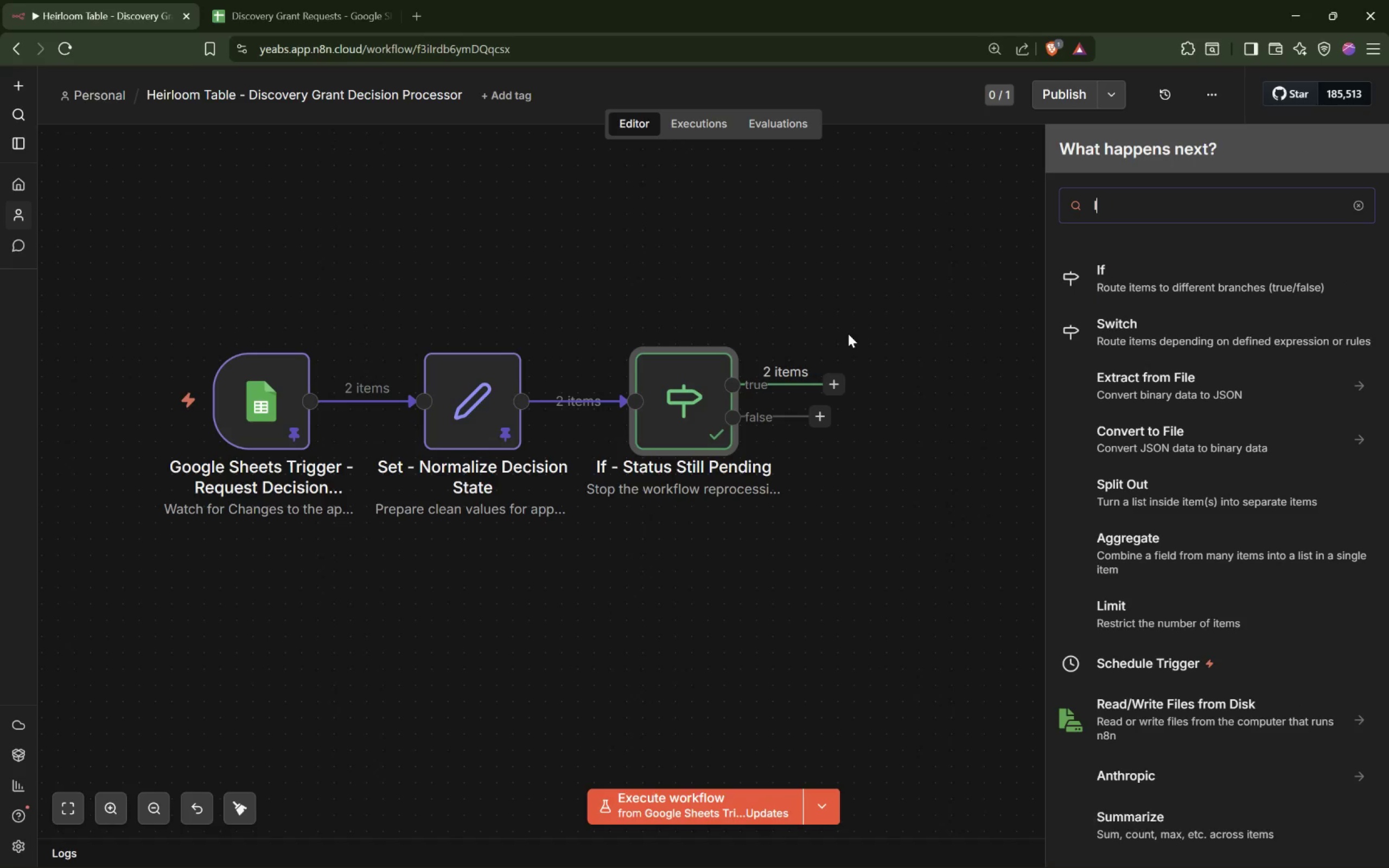 
key(Shift+F)
 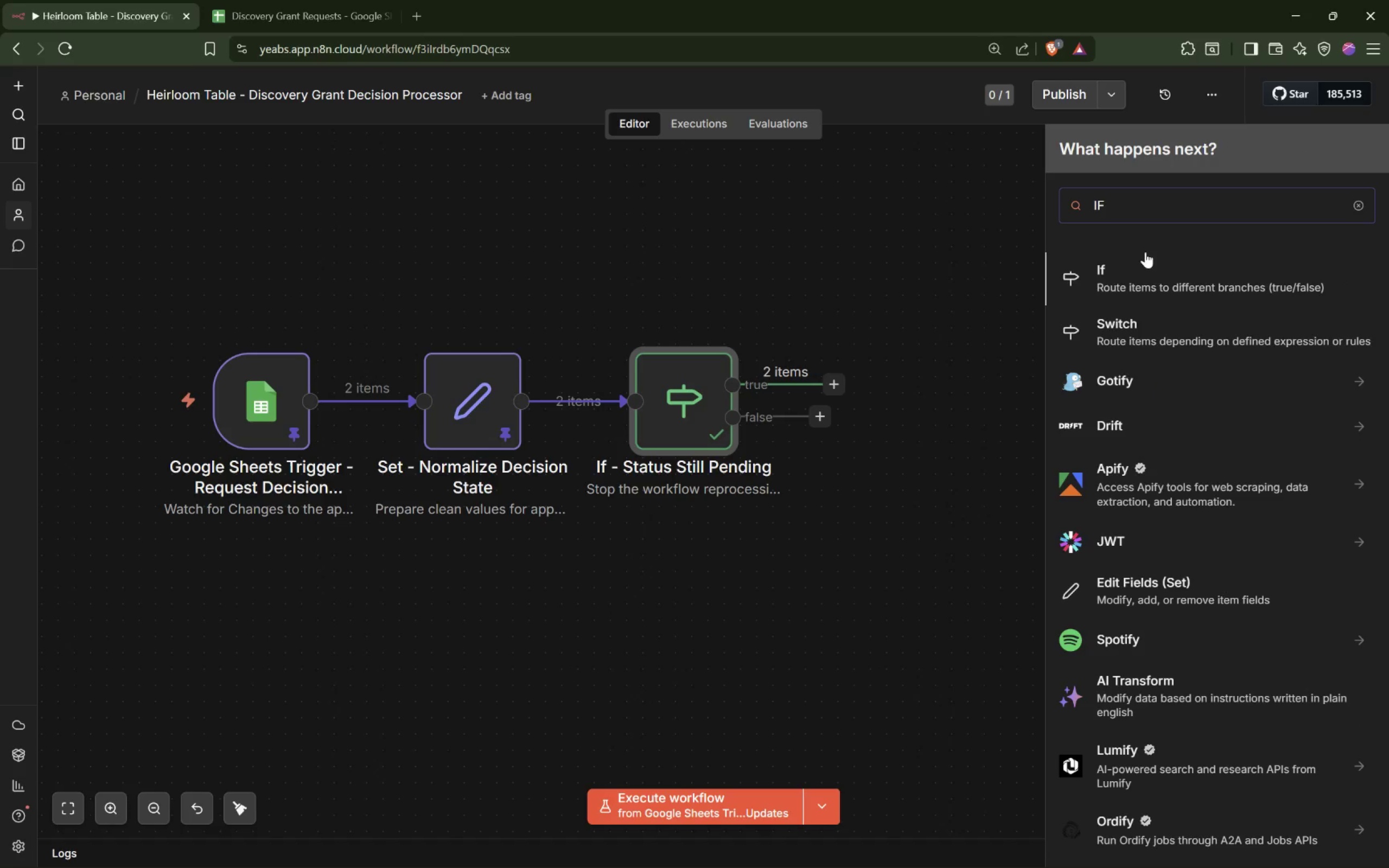 
left_click([1141, 259])
 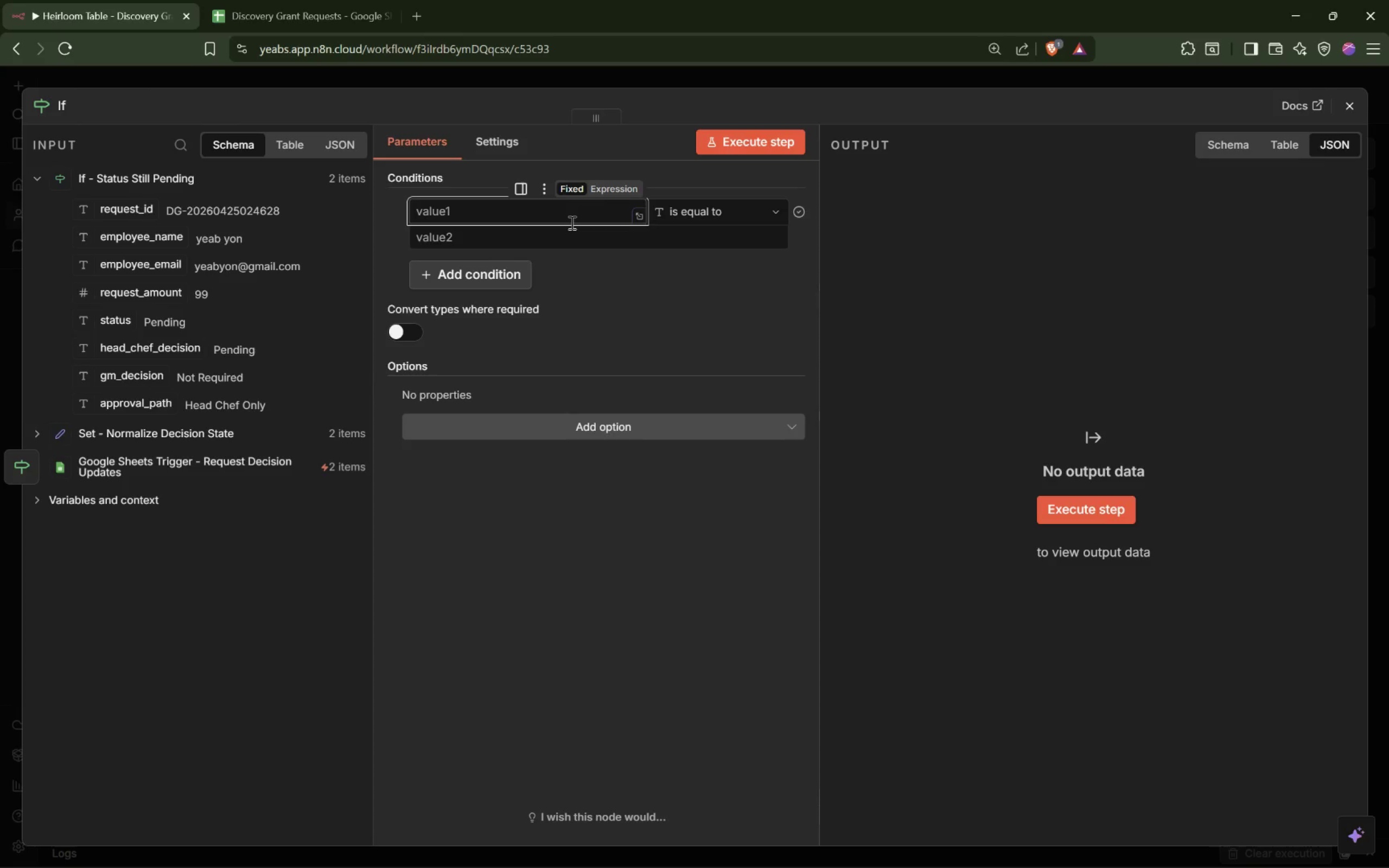 
wait(11.22)
 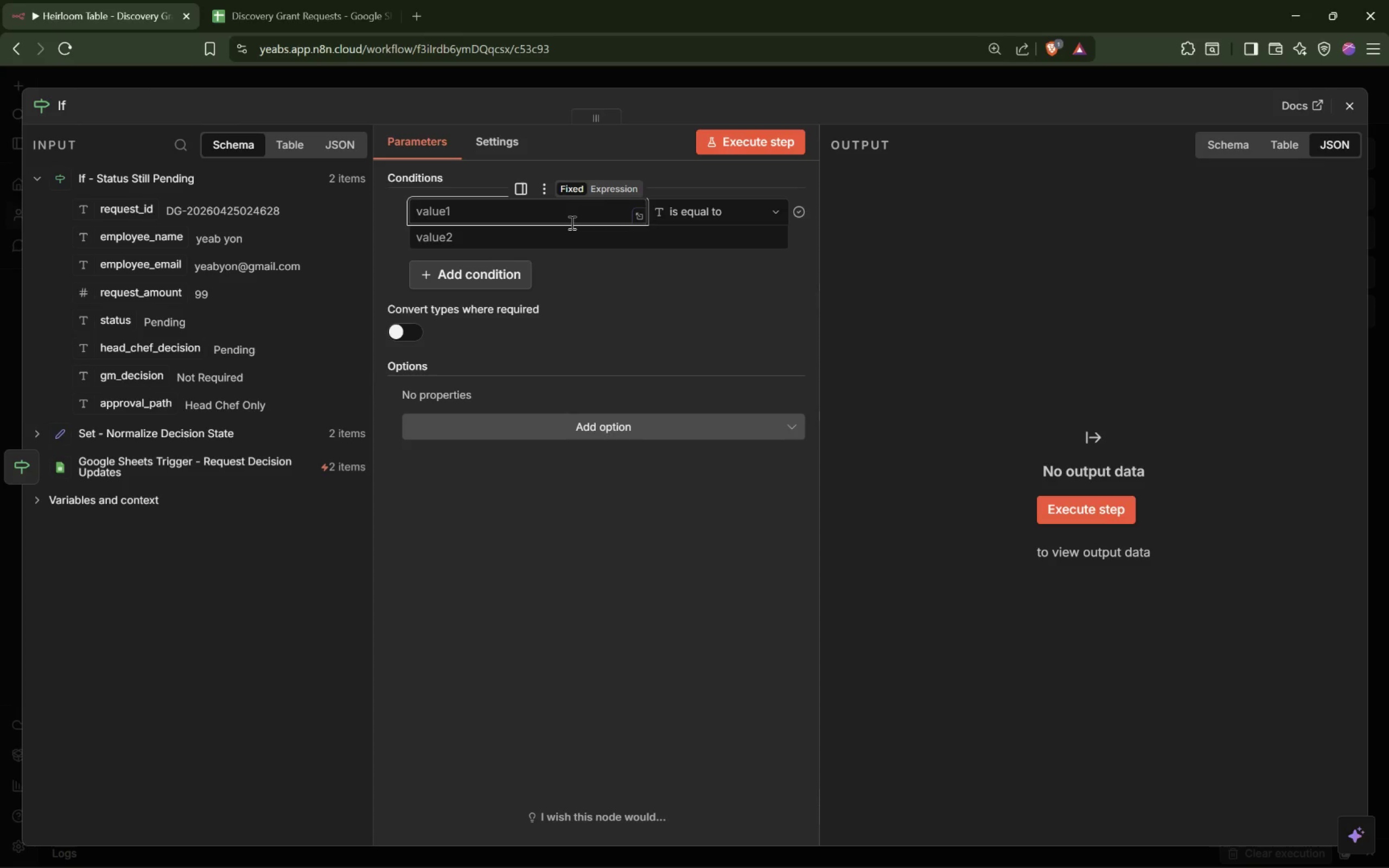 
left_click([63, 109])
 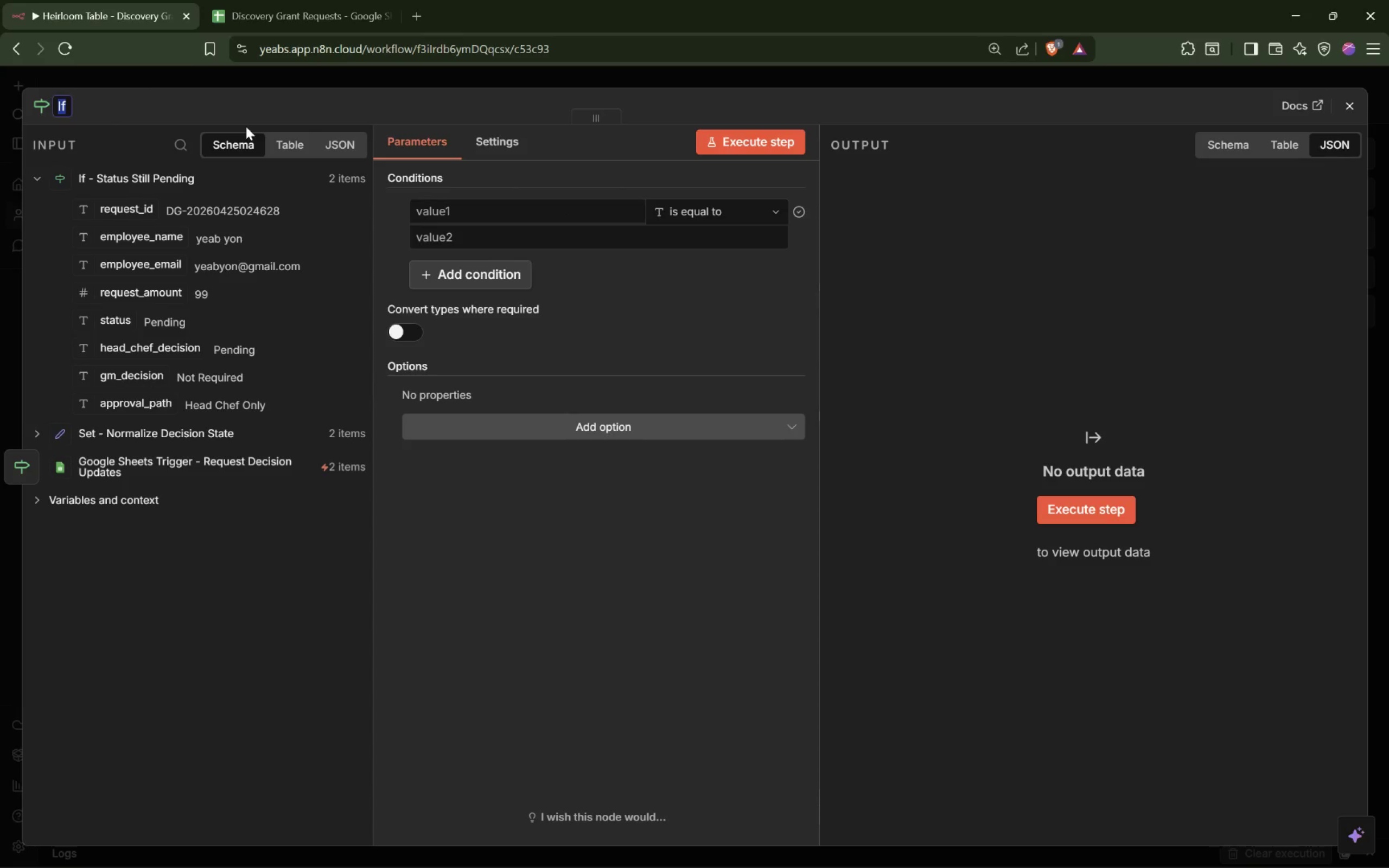 
key(ArrowRight)
 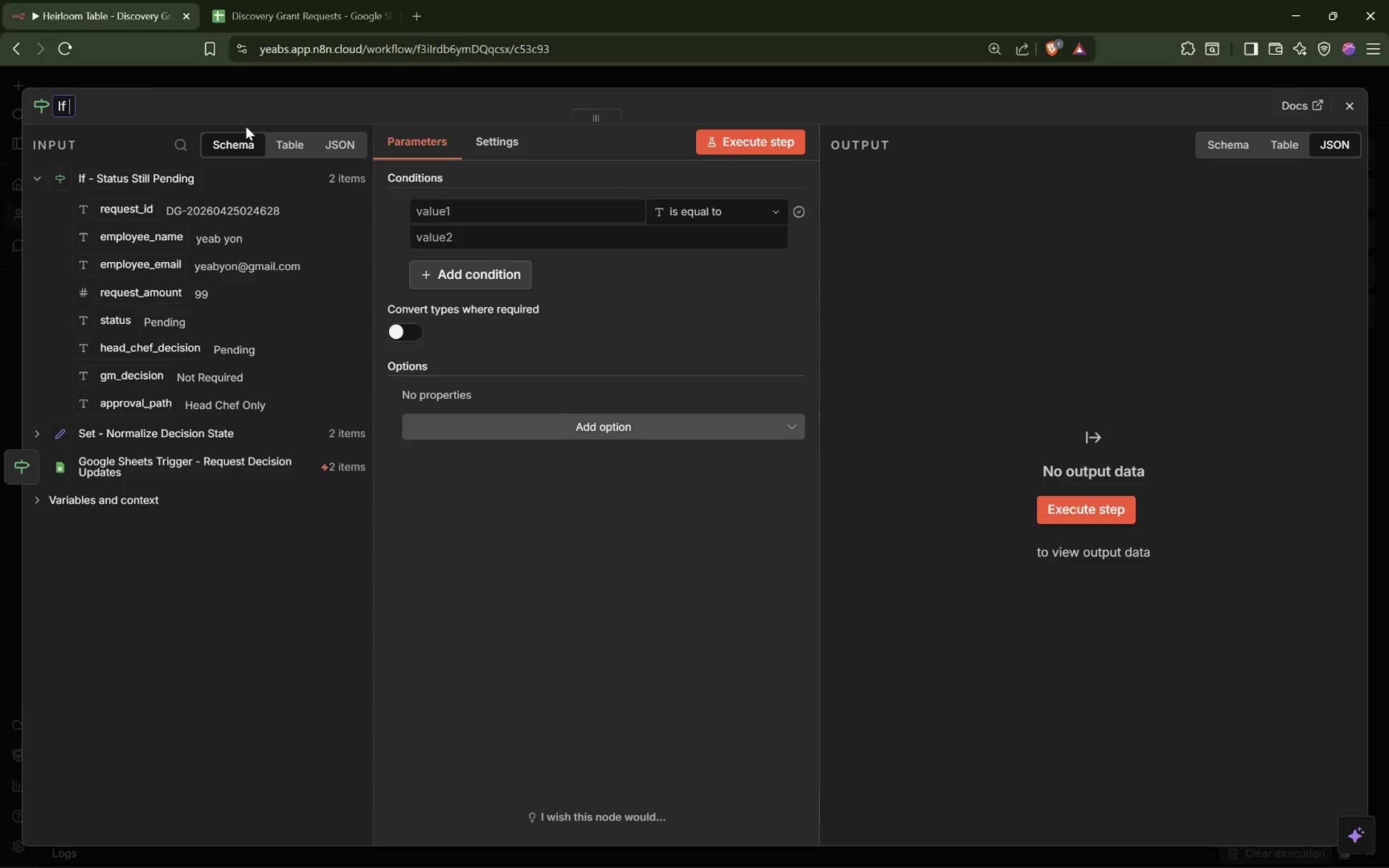 
type( - Head Chef Rejected)
 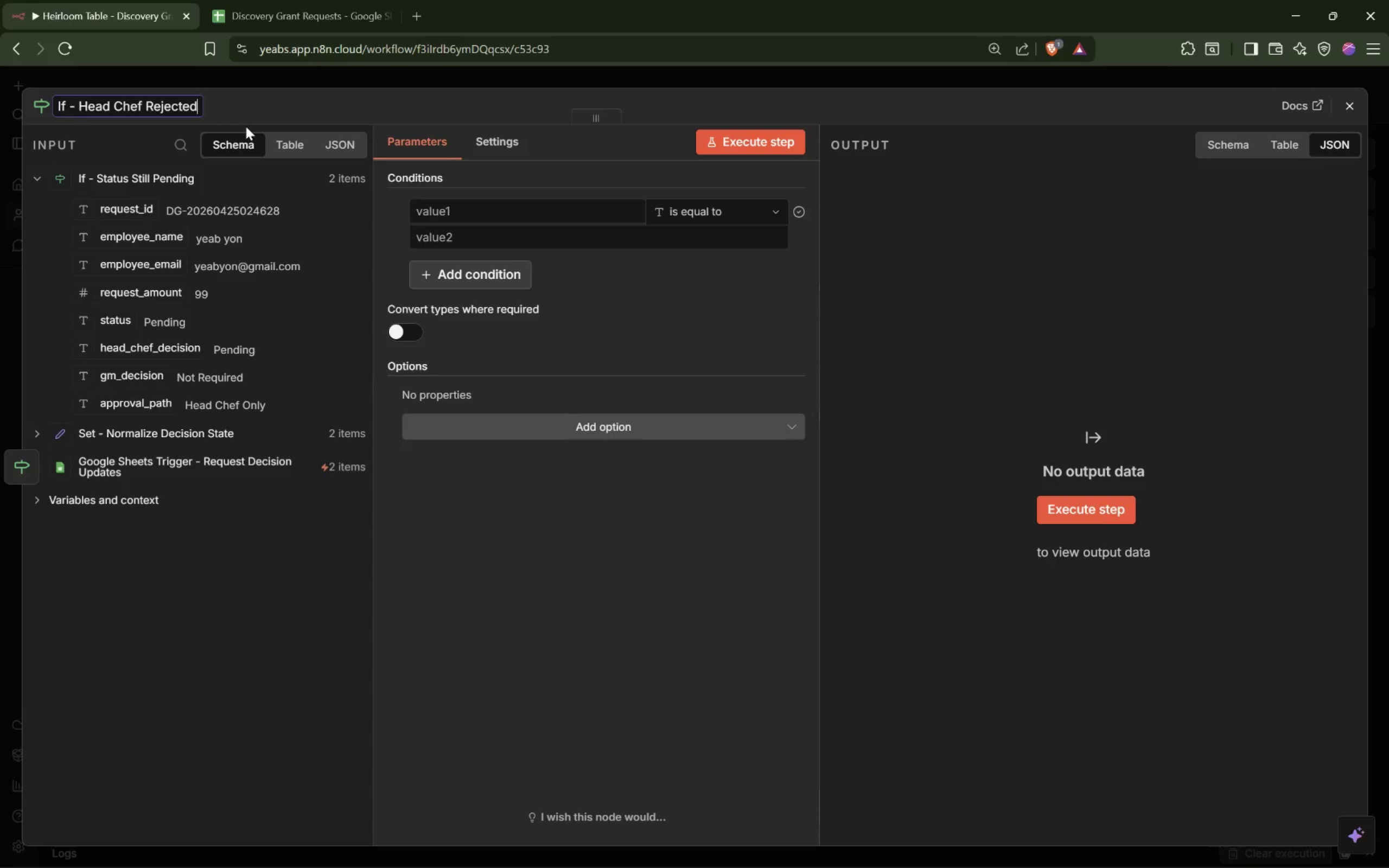 
key(Enter)
 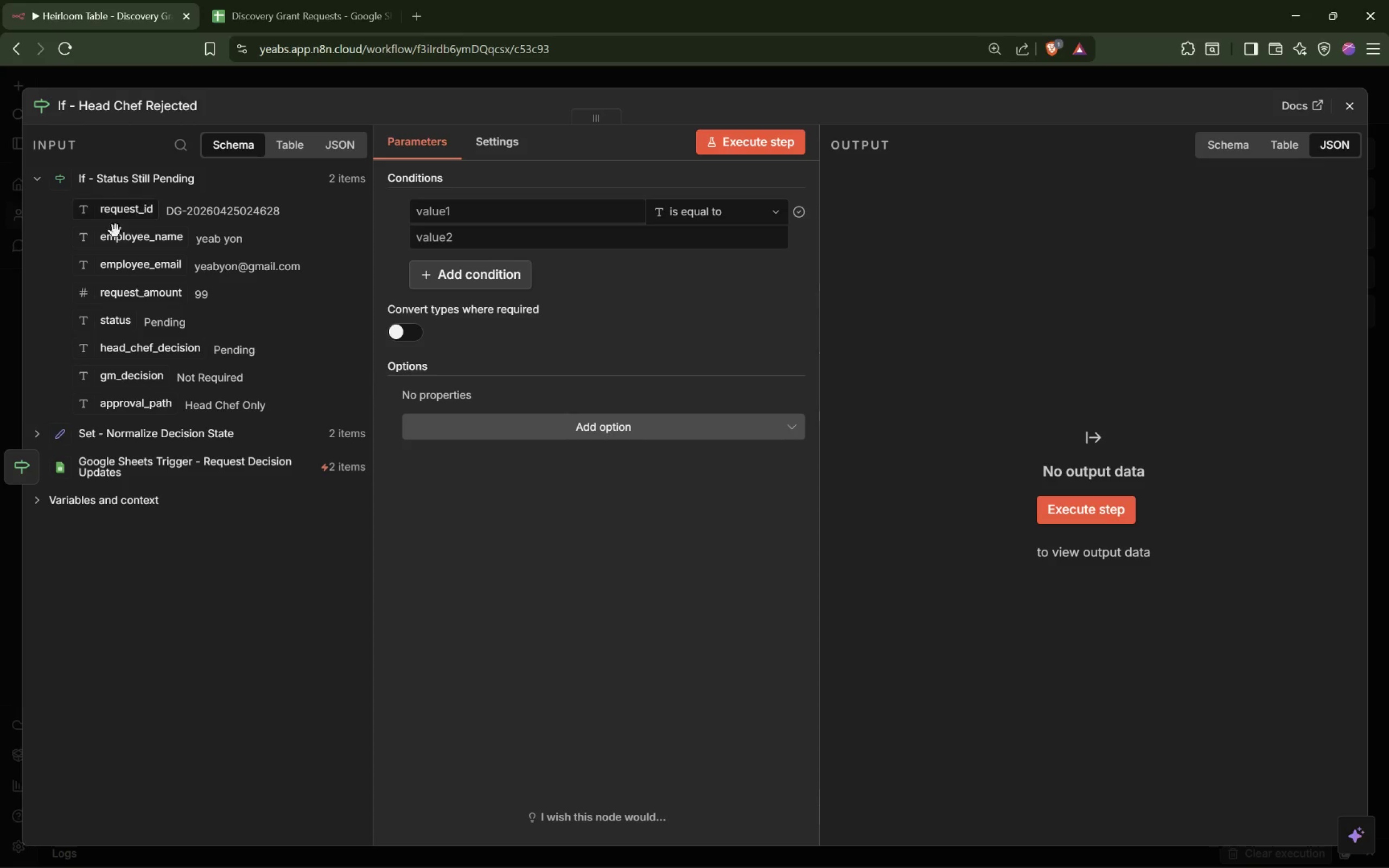 
left_click_drag(start_coordinate=[157, 352], to_coordinate=[514, 206])
 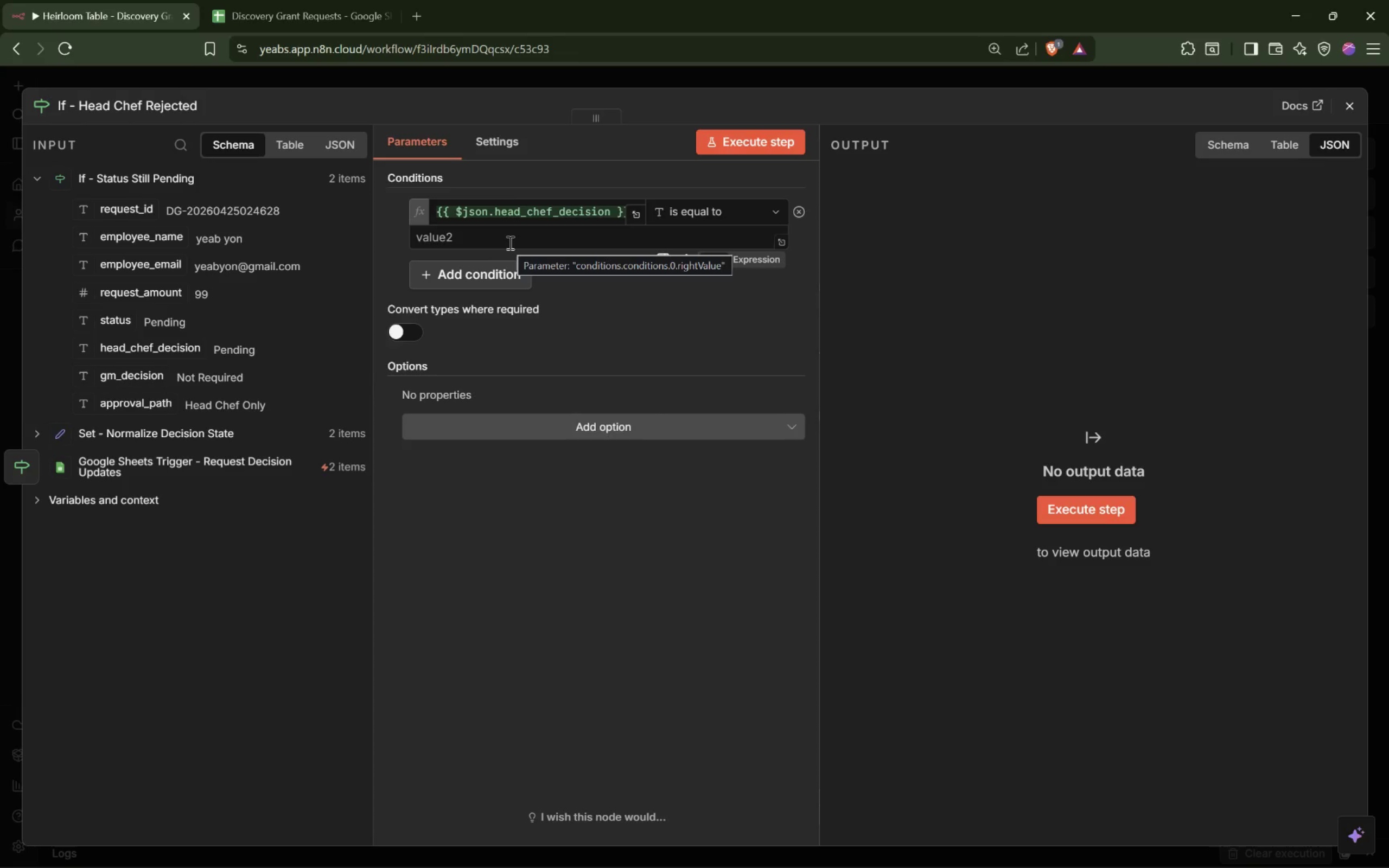 
left_click([509, 242])
 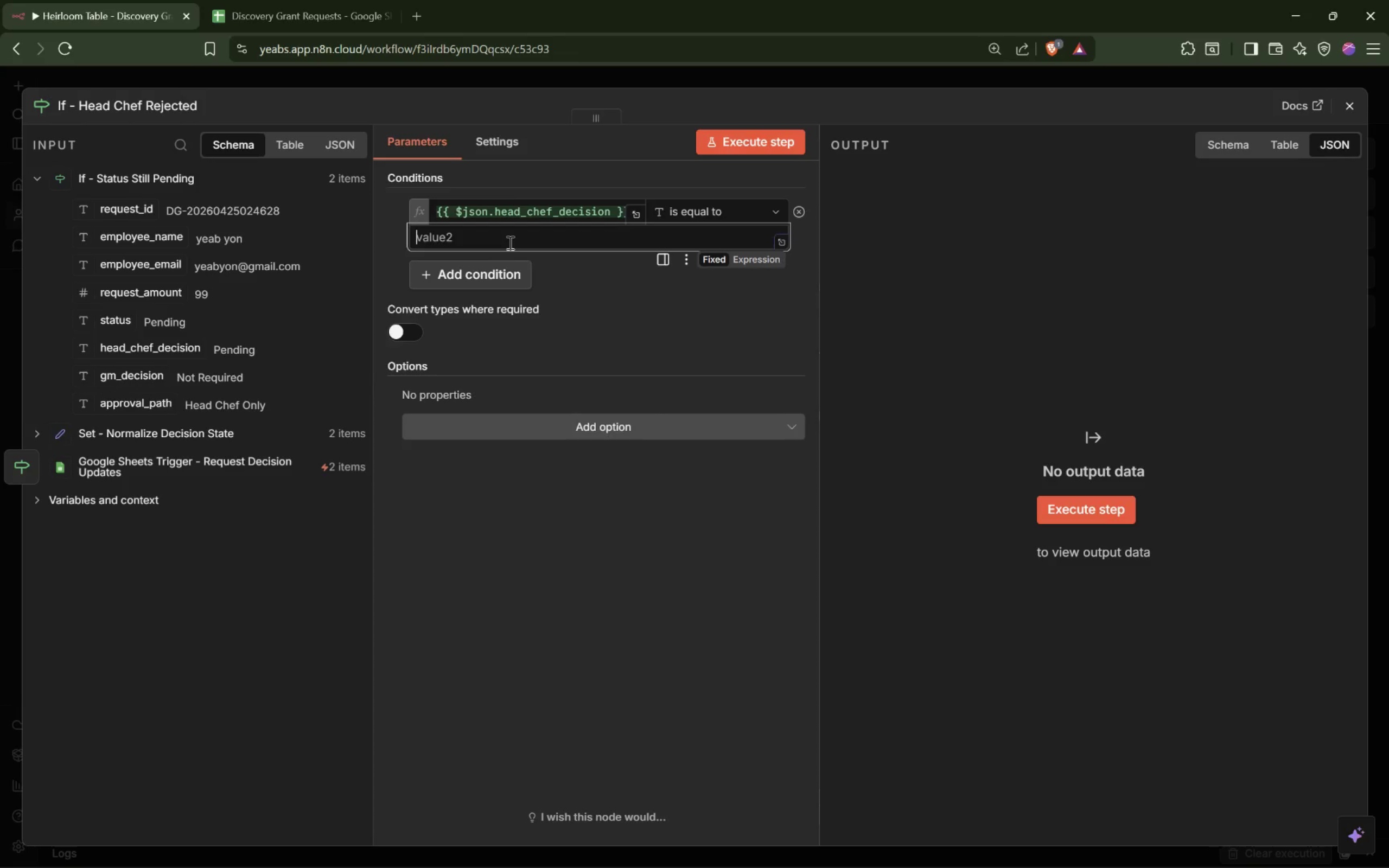 
type(r)
key(Backspace)
type(Rejecte)
 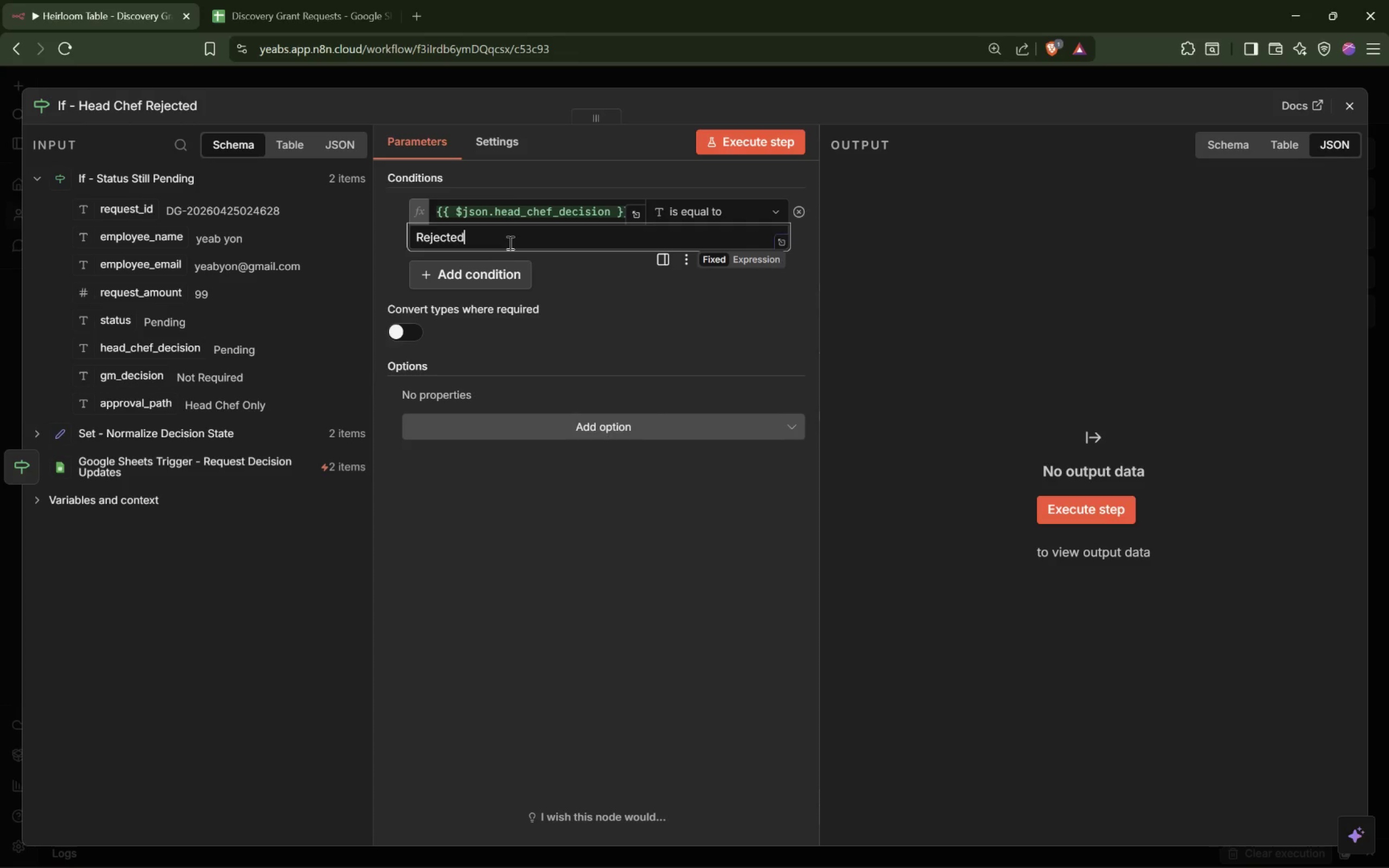 
hold_key(key=D, duration=0.36)
 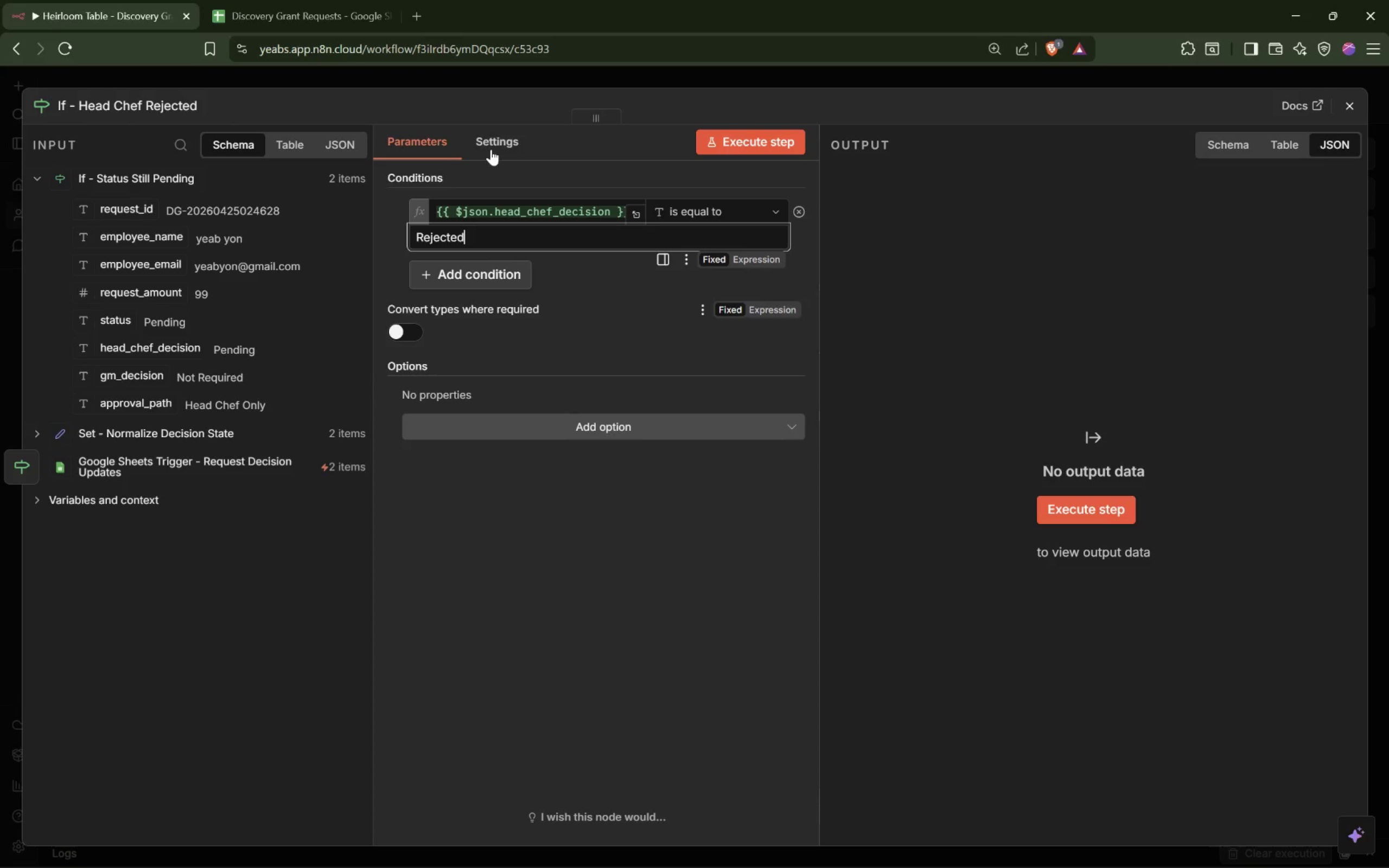 
left_click([491, 137])
 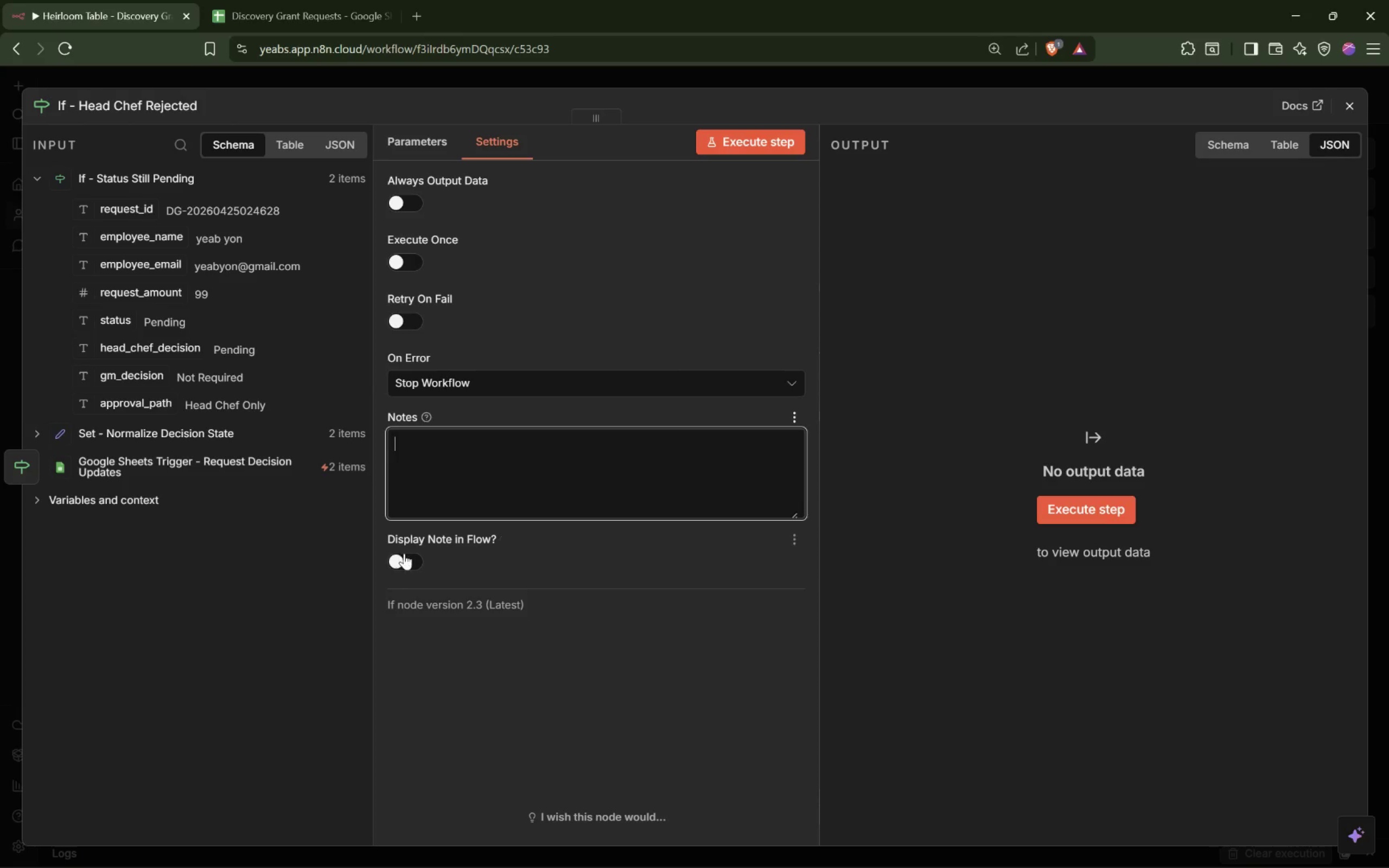 
double_click([484, 425])
 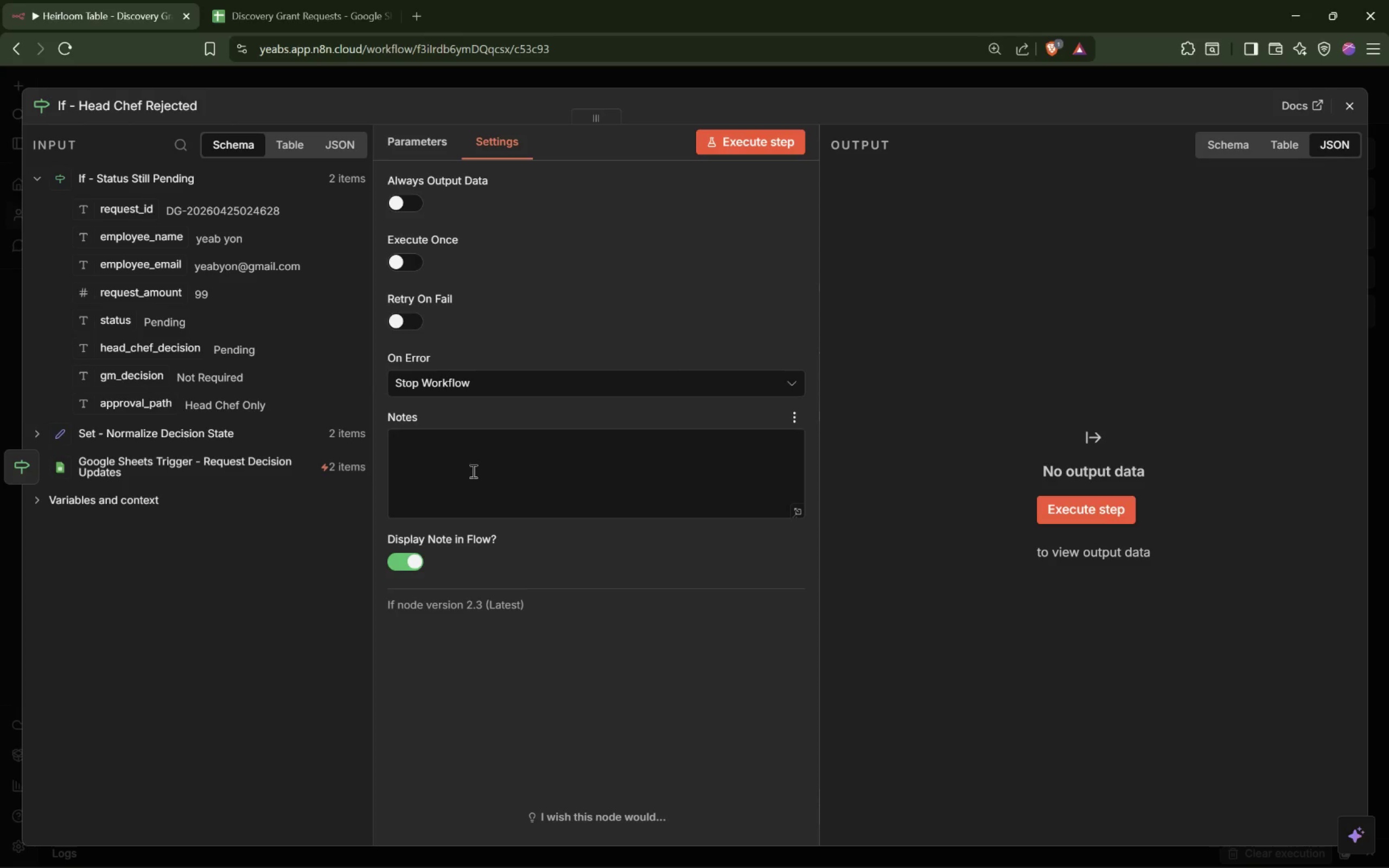 
left_click([471, 473])
 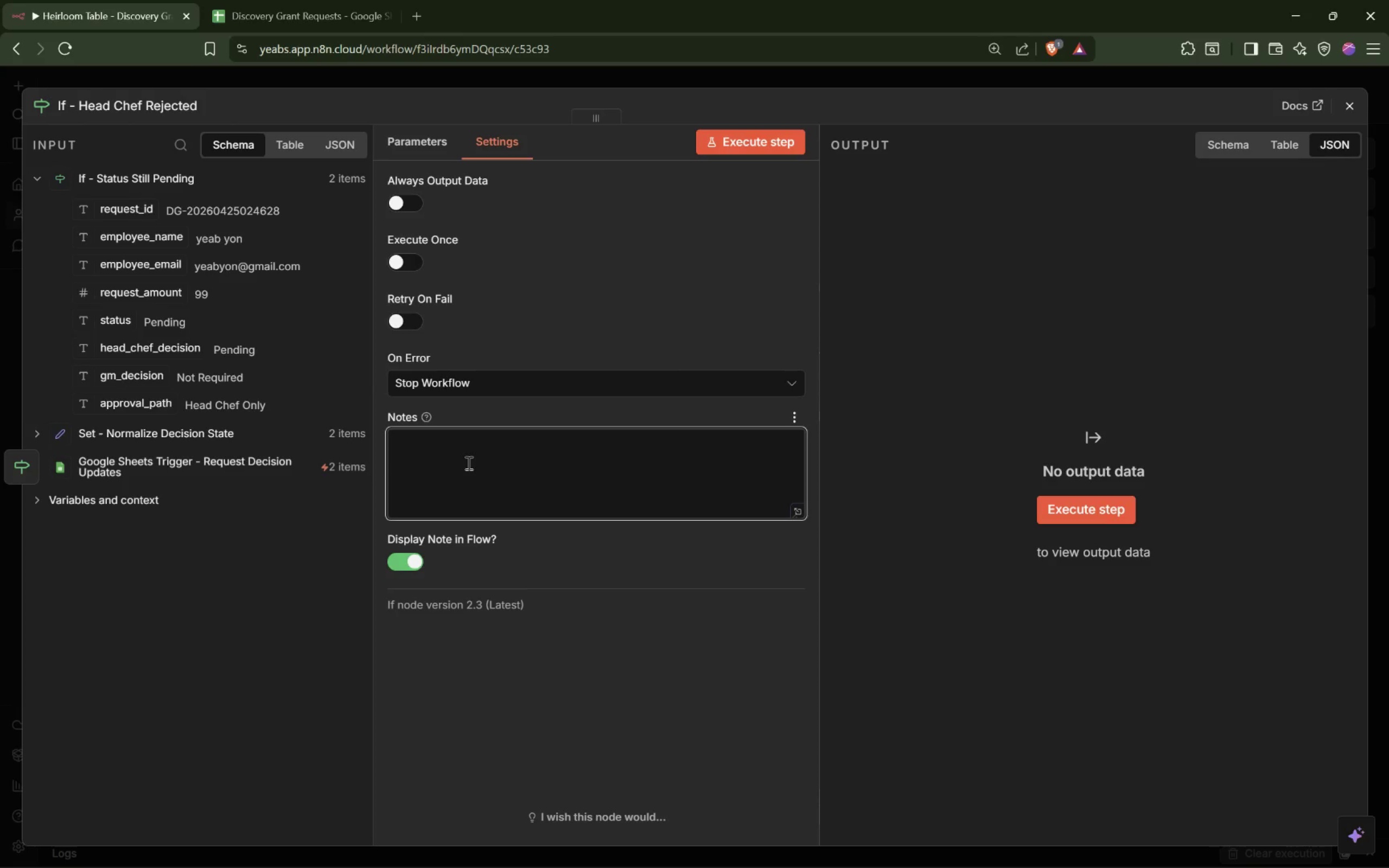 
type(Reject I)
key(Backspace)
type(immediately if the Head C he)
key(Backspace)
key(Backspace)
key(Backspace)
key(Backspace)
type(Chef has rejected the request.)
 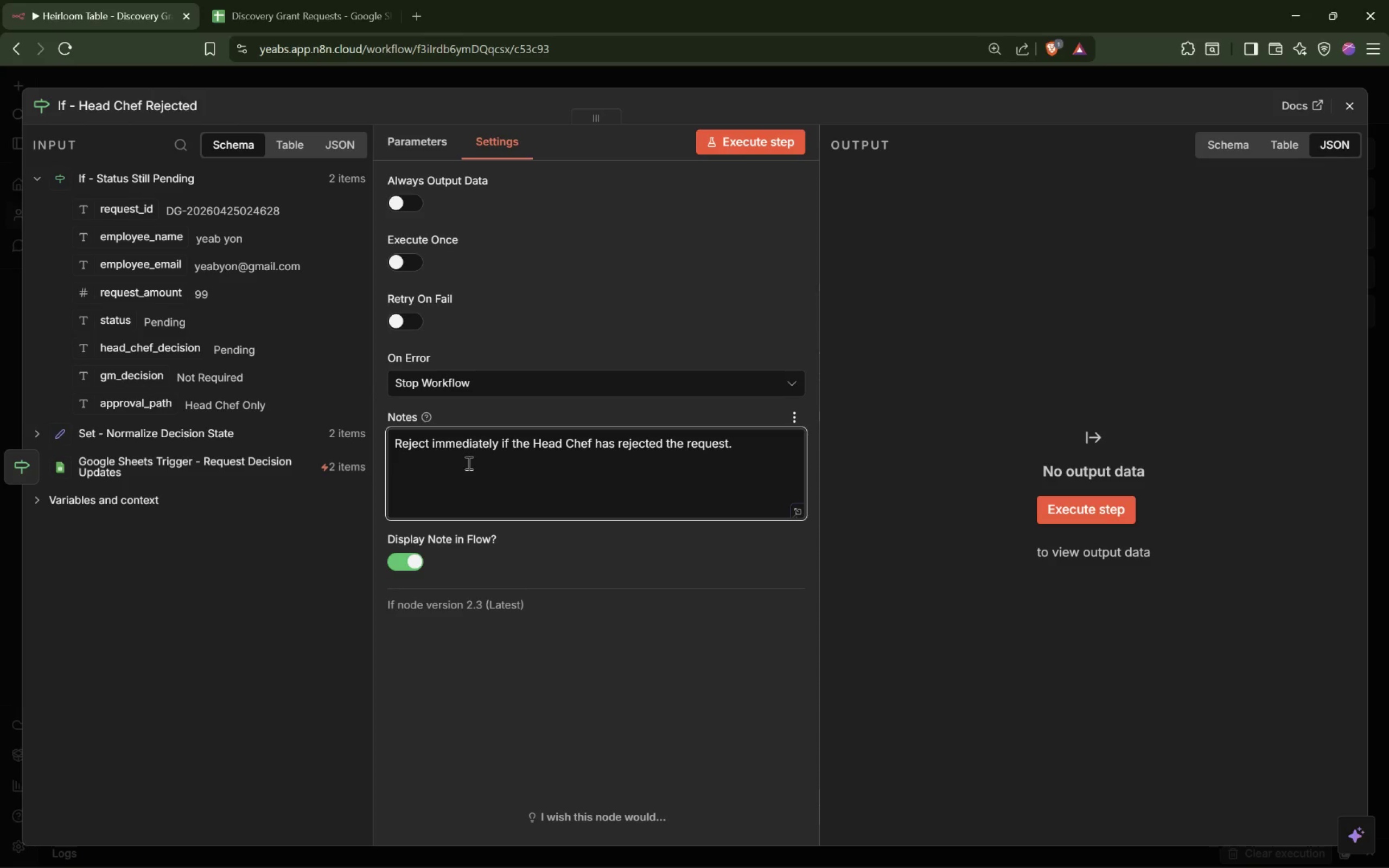 
wait(22.83)
 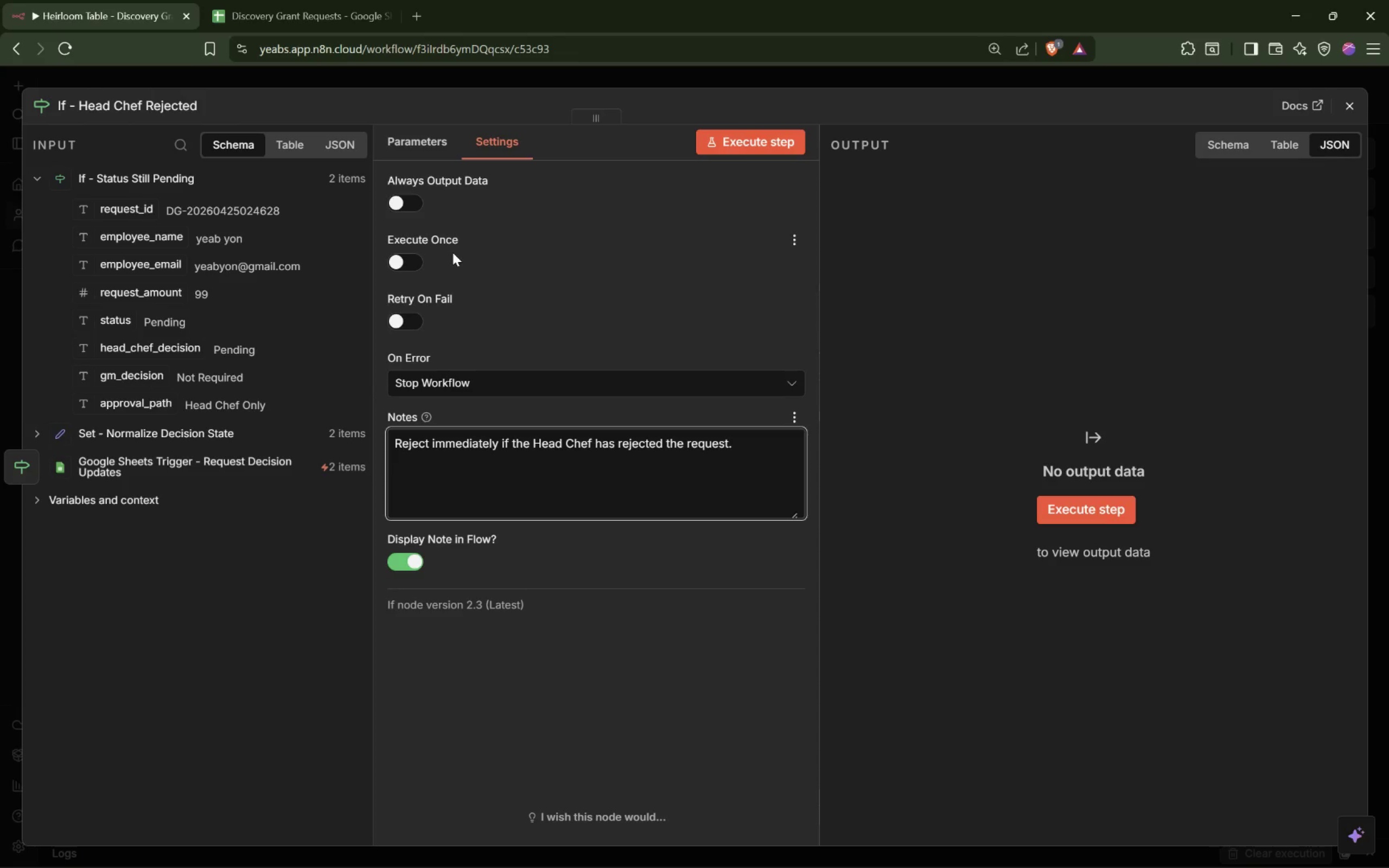 
left_click([730, 139])
 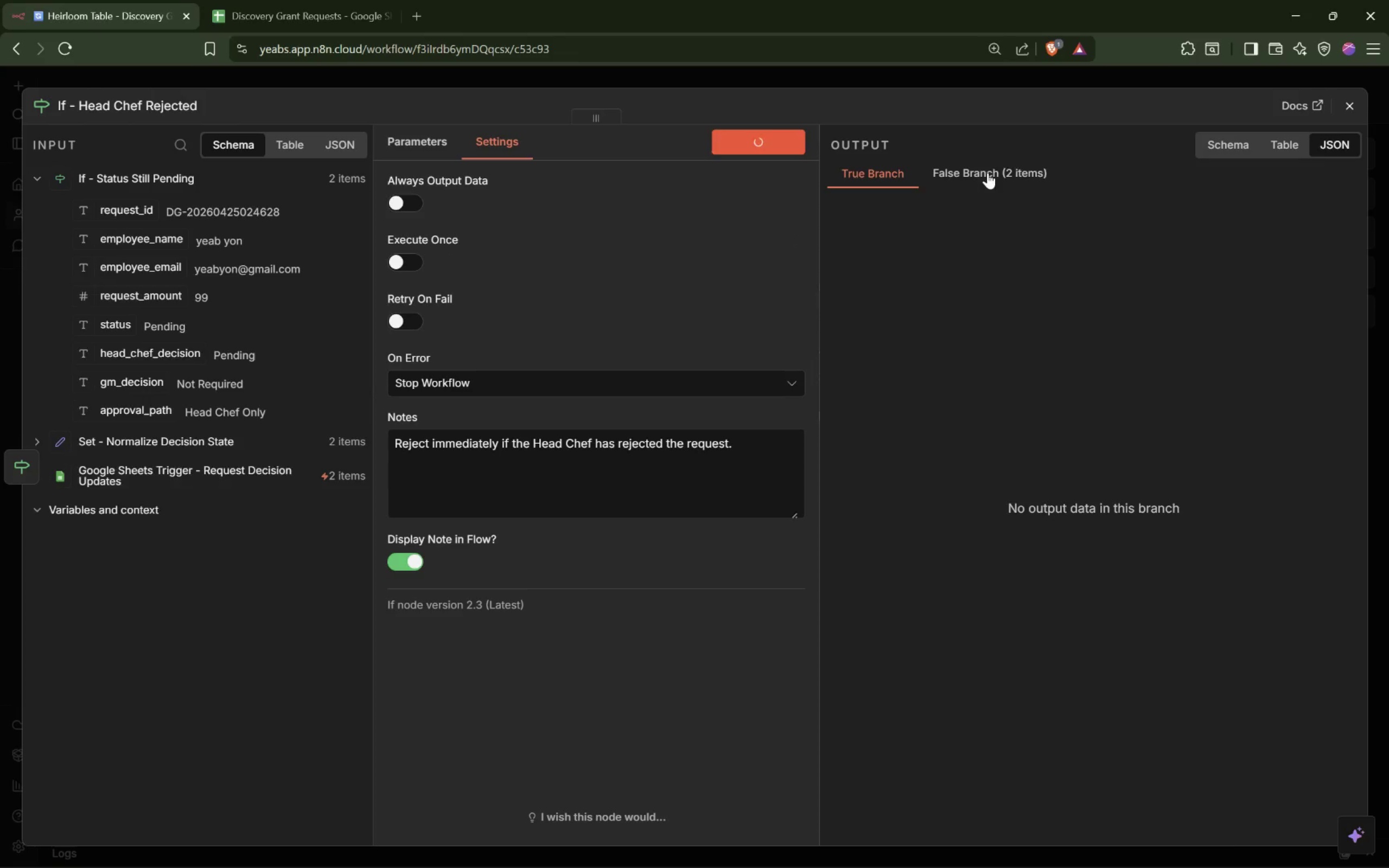 
left_click([990, 168])
 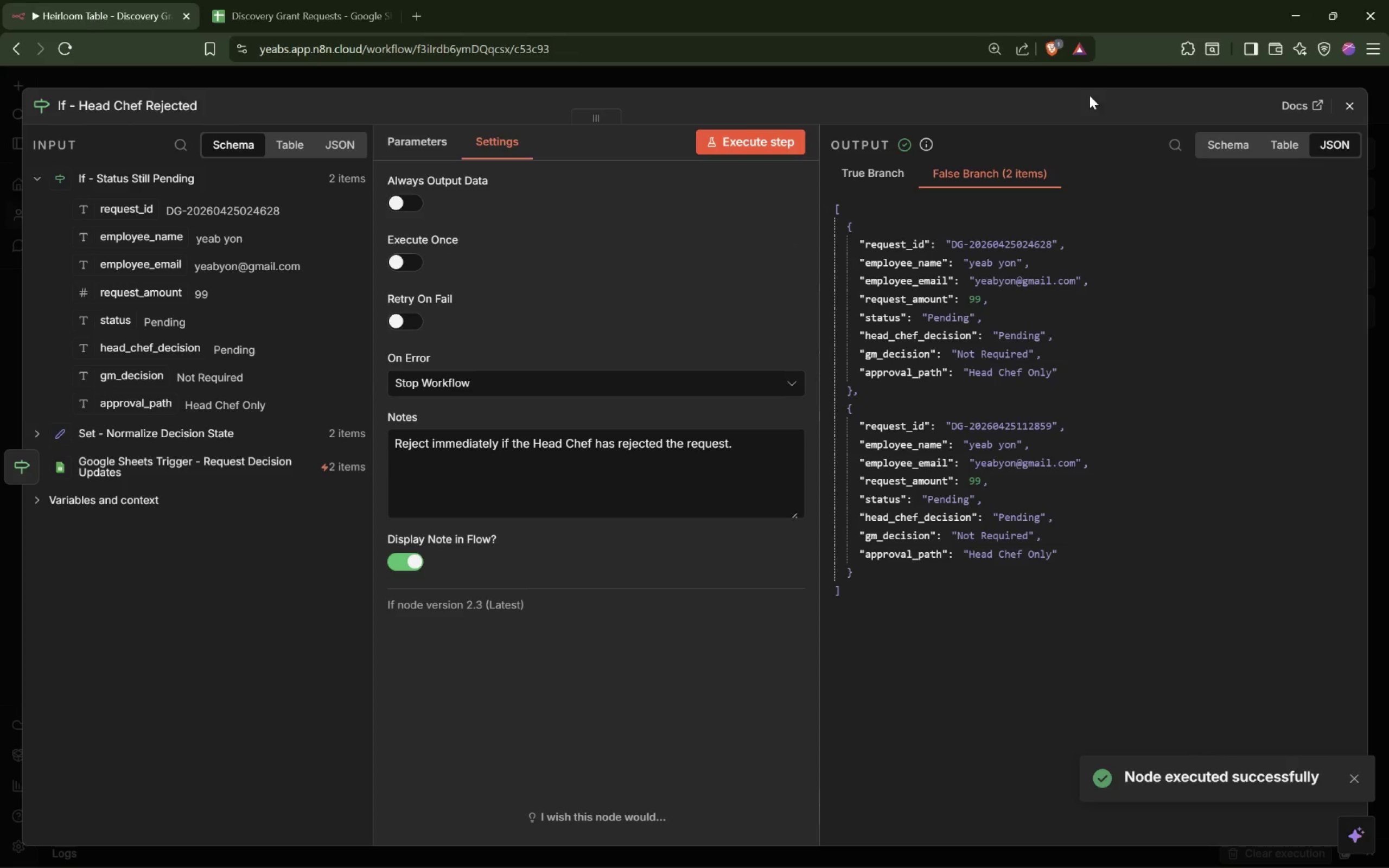 
left_click([1093, 76])
 